 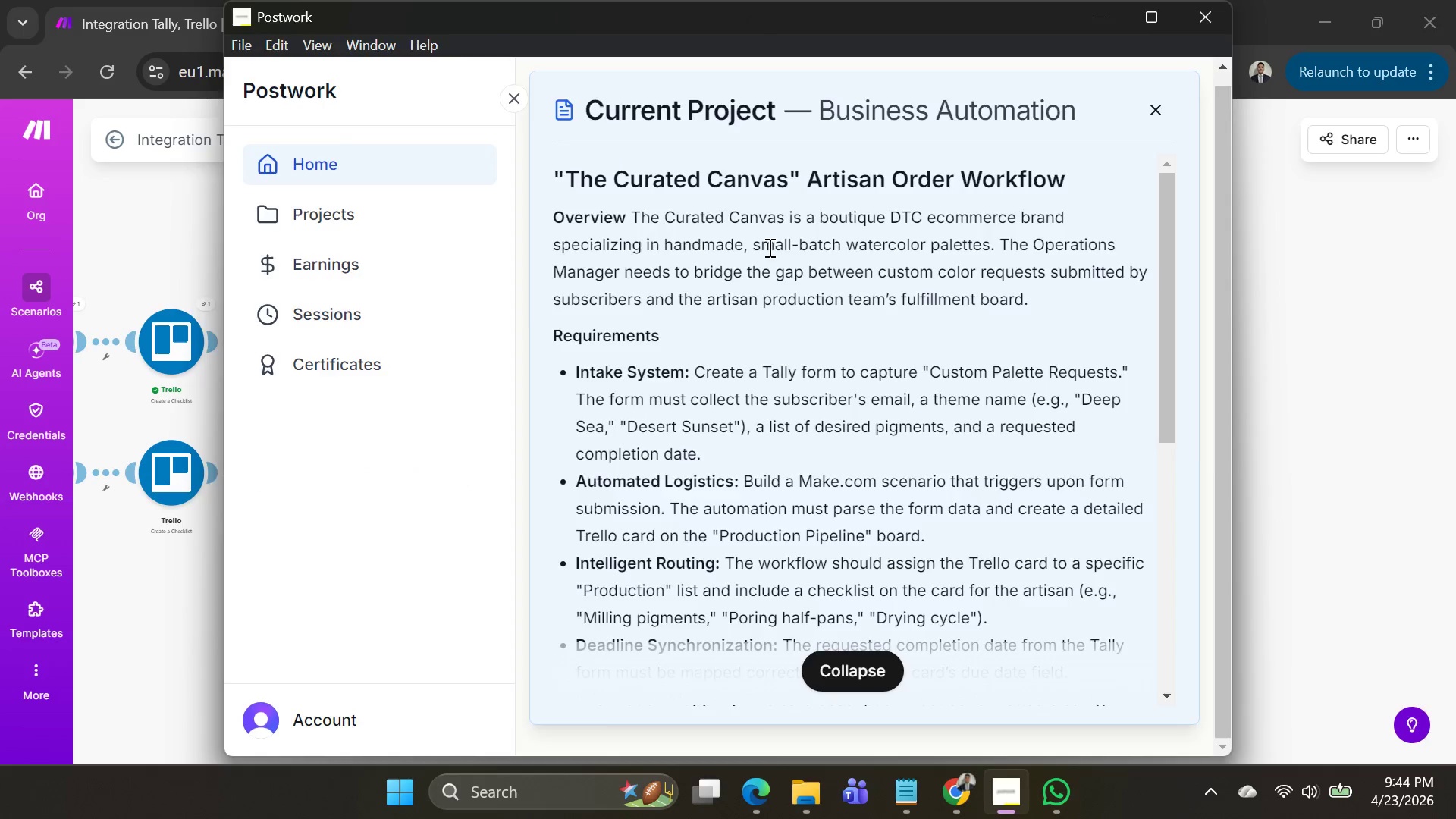 
key(Alt+Tab)
 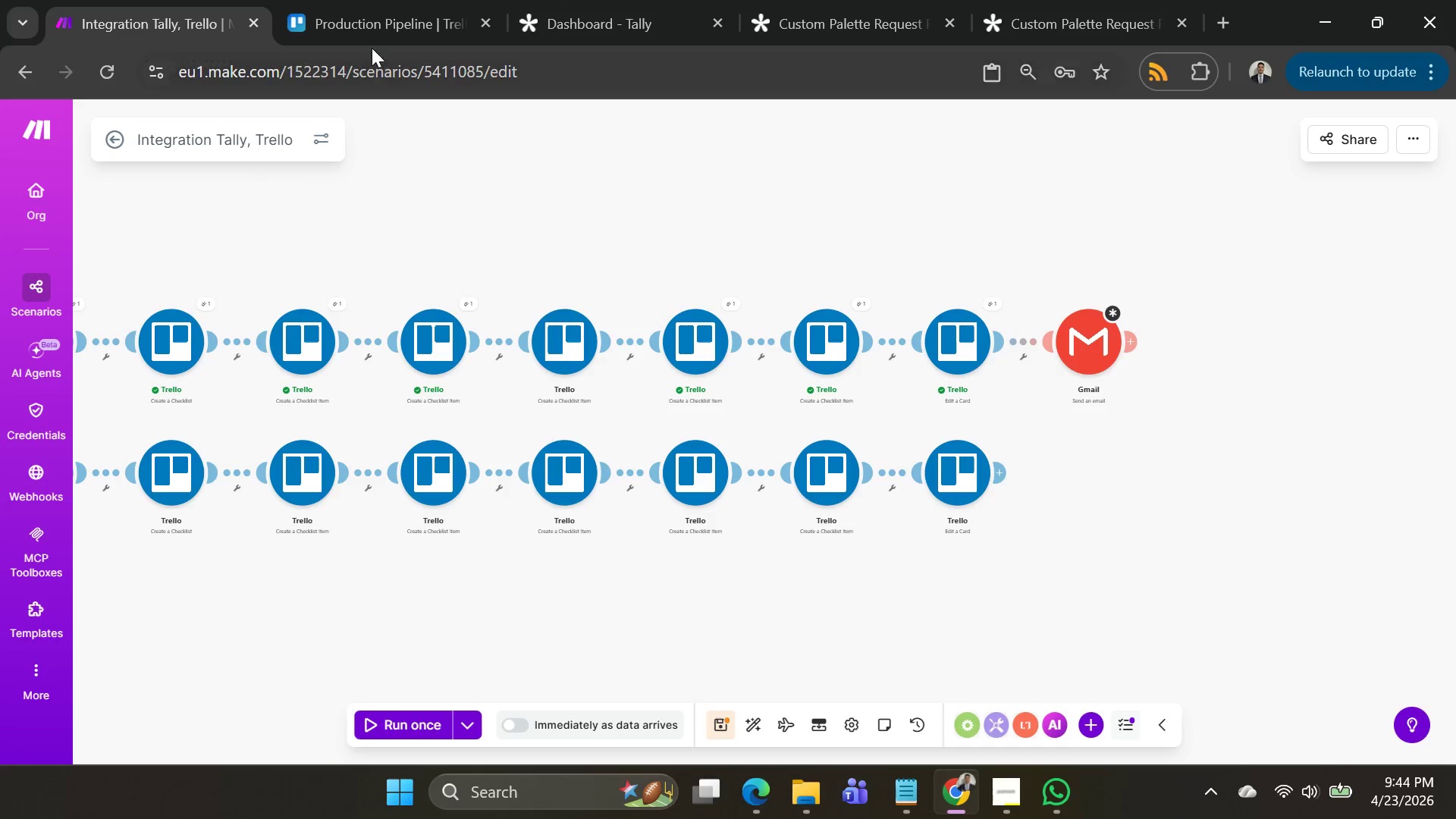 
left_click([366, 25])
 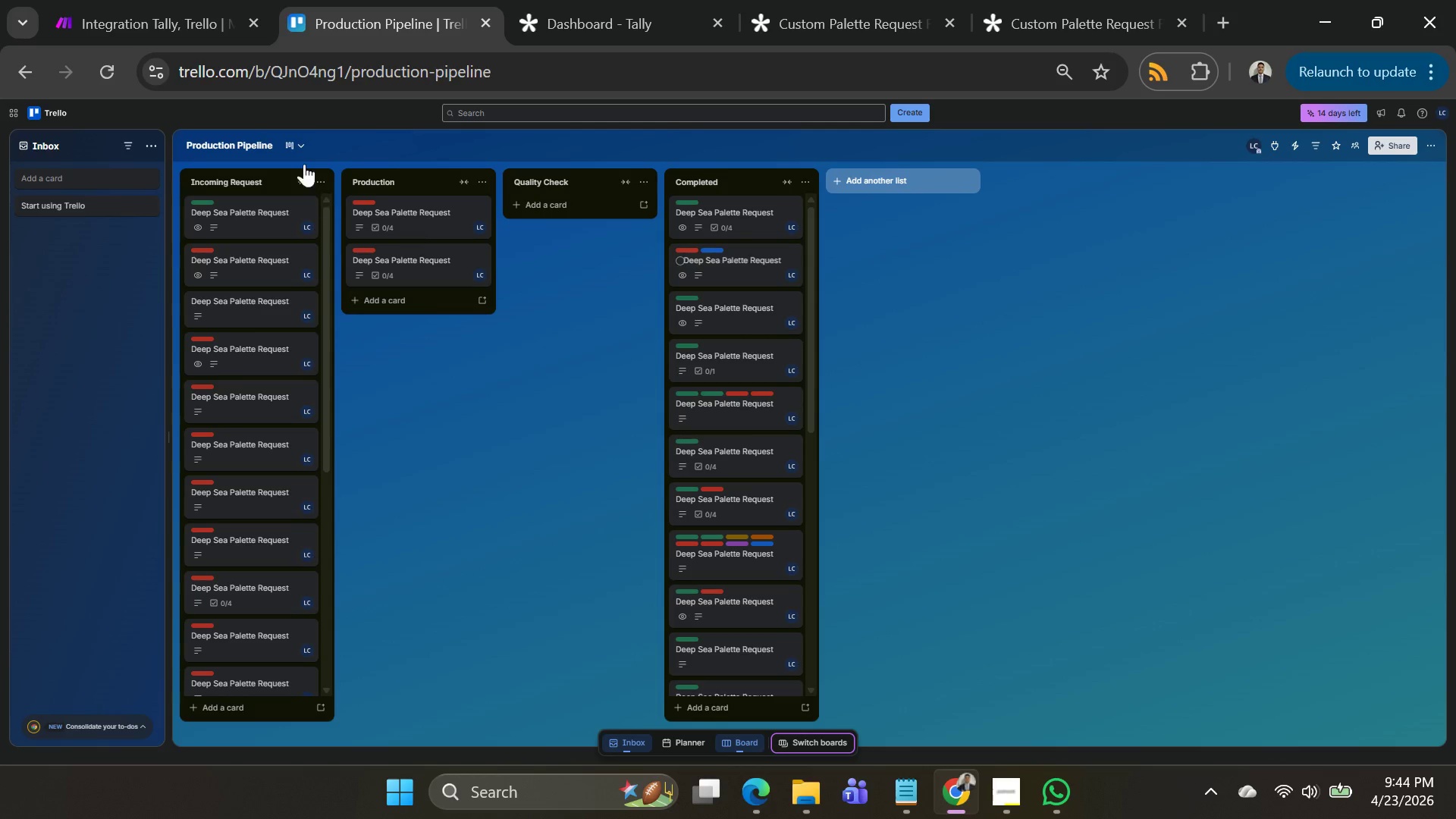 
left_click([127, 16])
 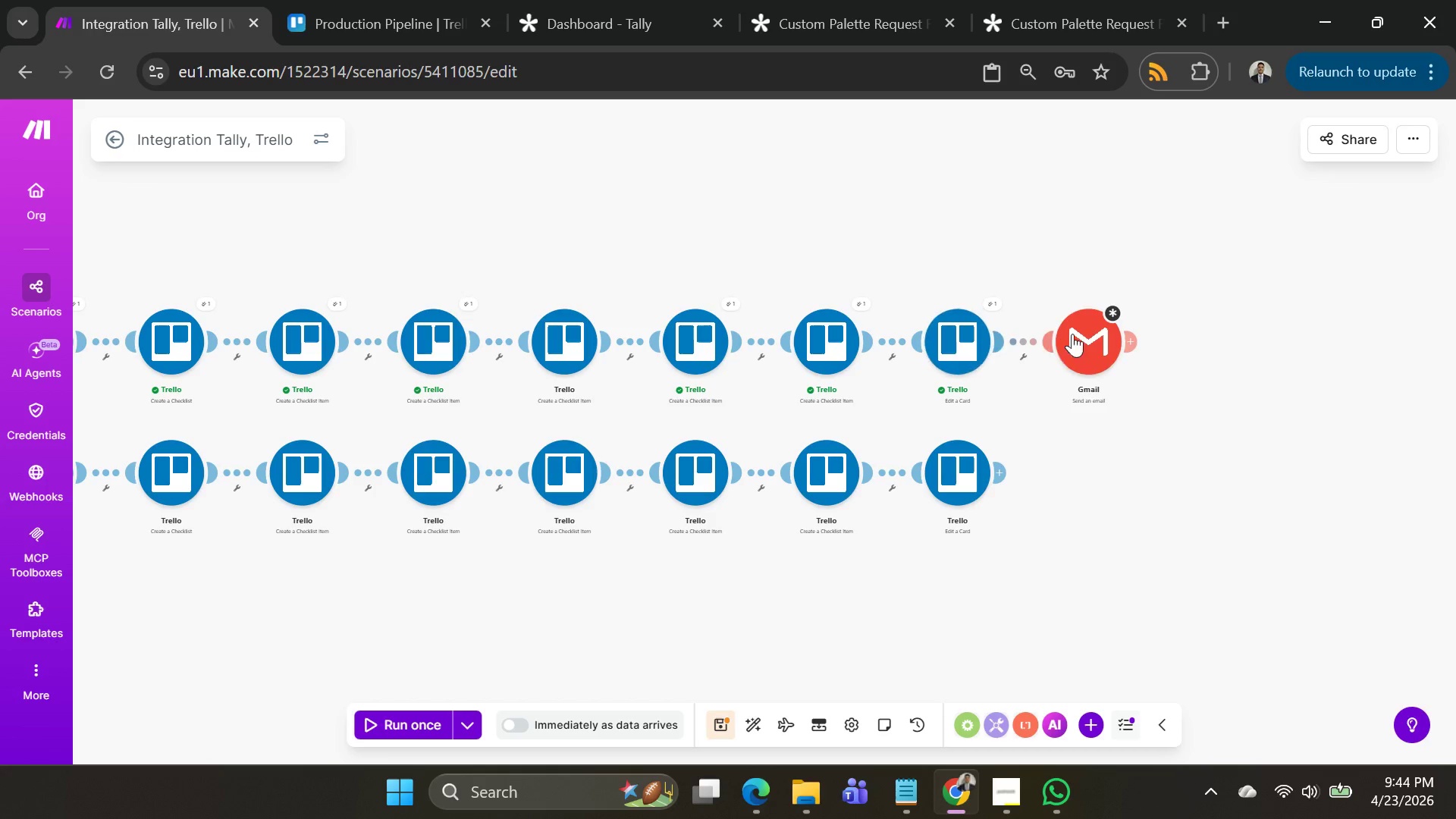 
left_click([1094, 324])
 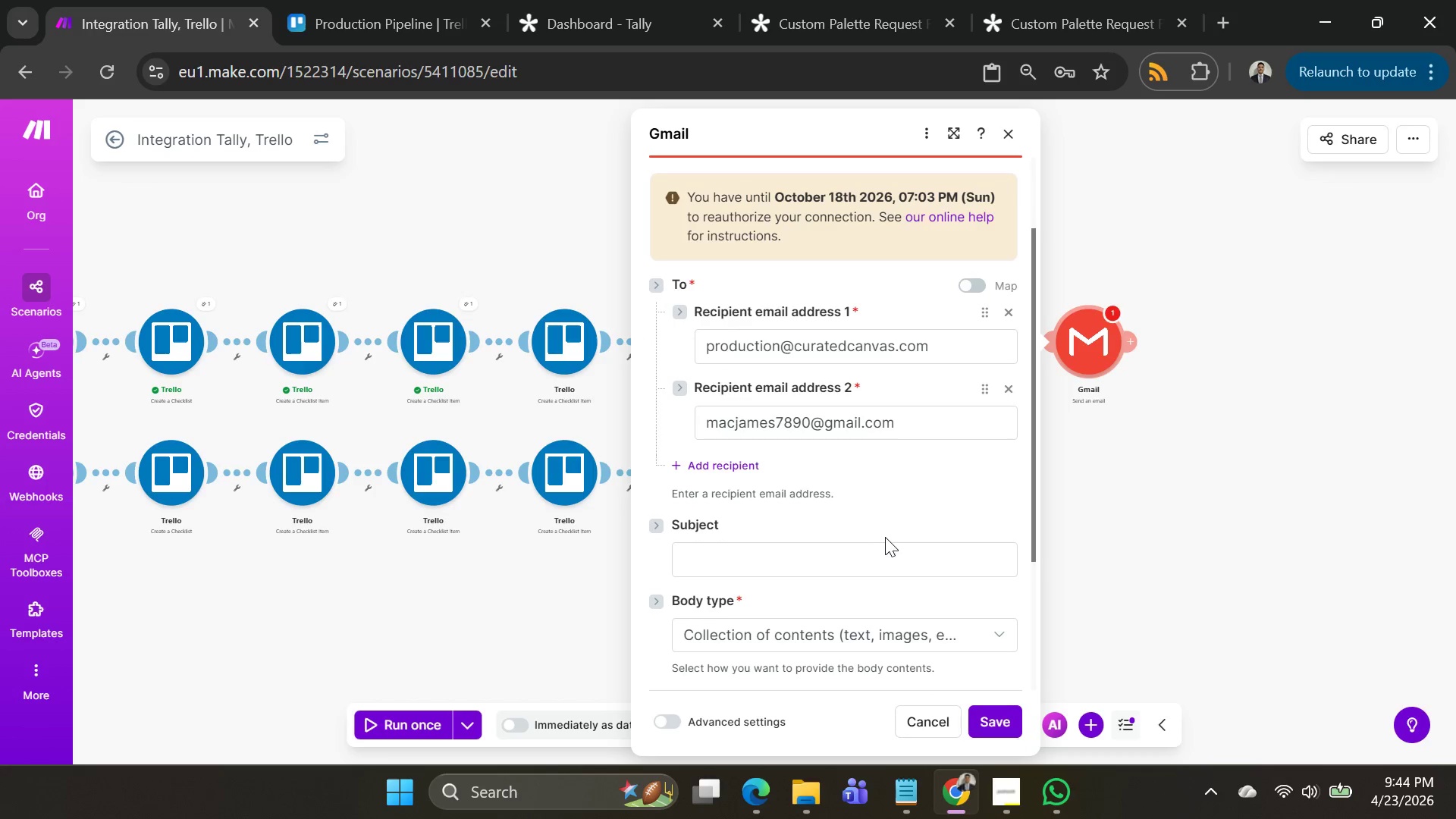 
scroll: coordinate [890, 526], scroll_direction: down, amount: 2.0
 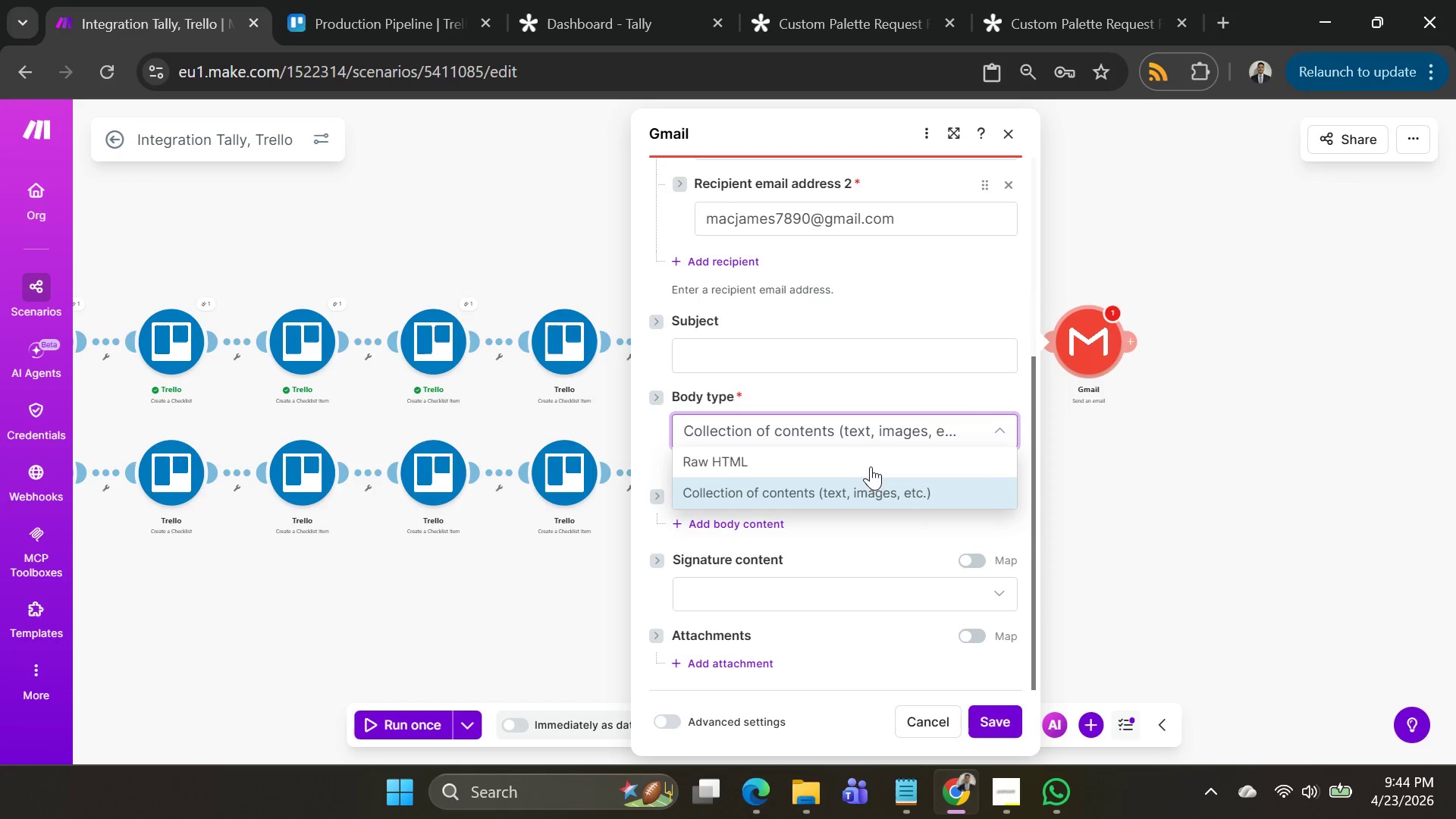 
left_click([764, 453])
 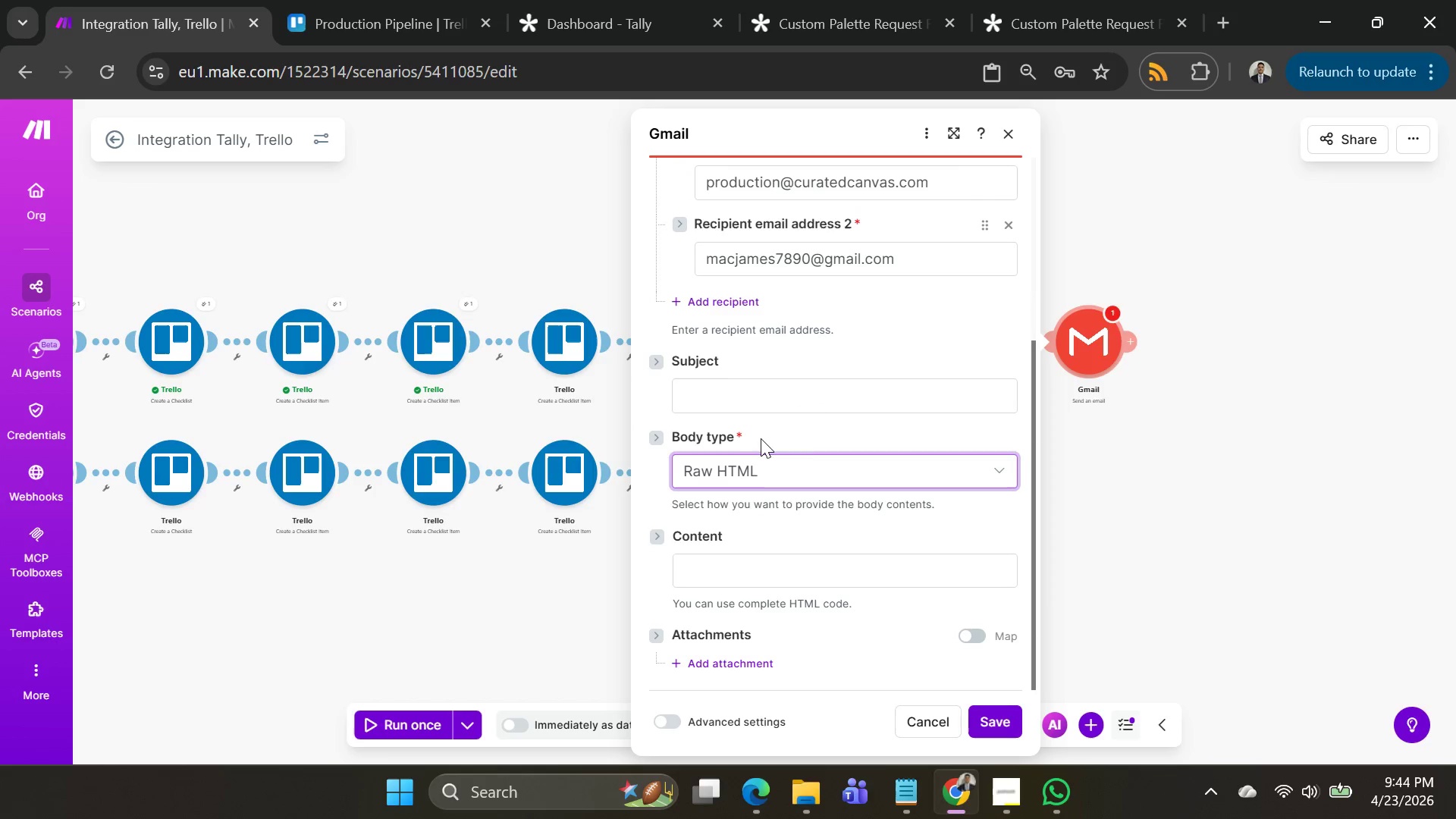 
left_click([752, 399])
 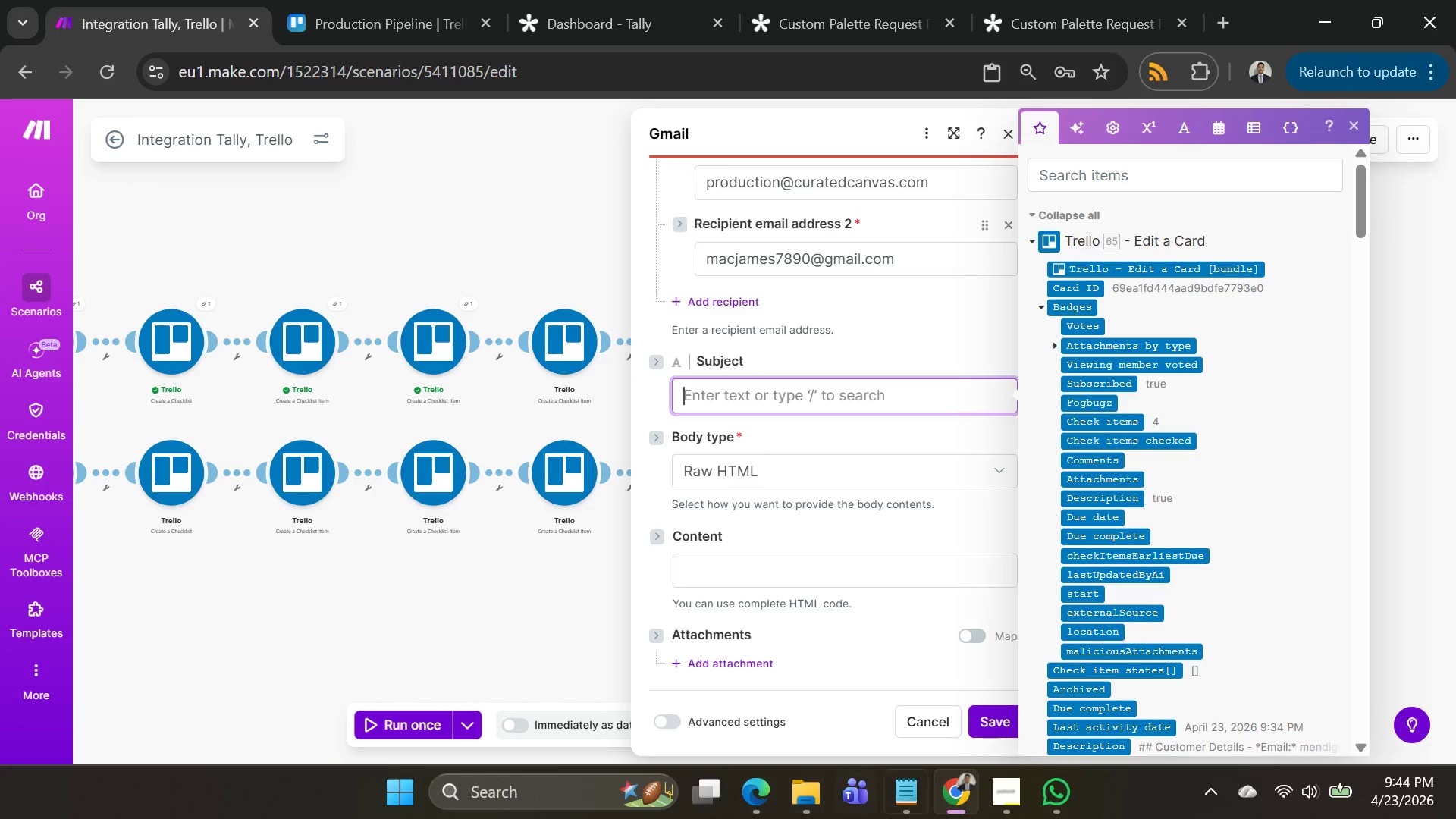 
left_click([1047, 788])
 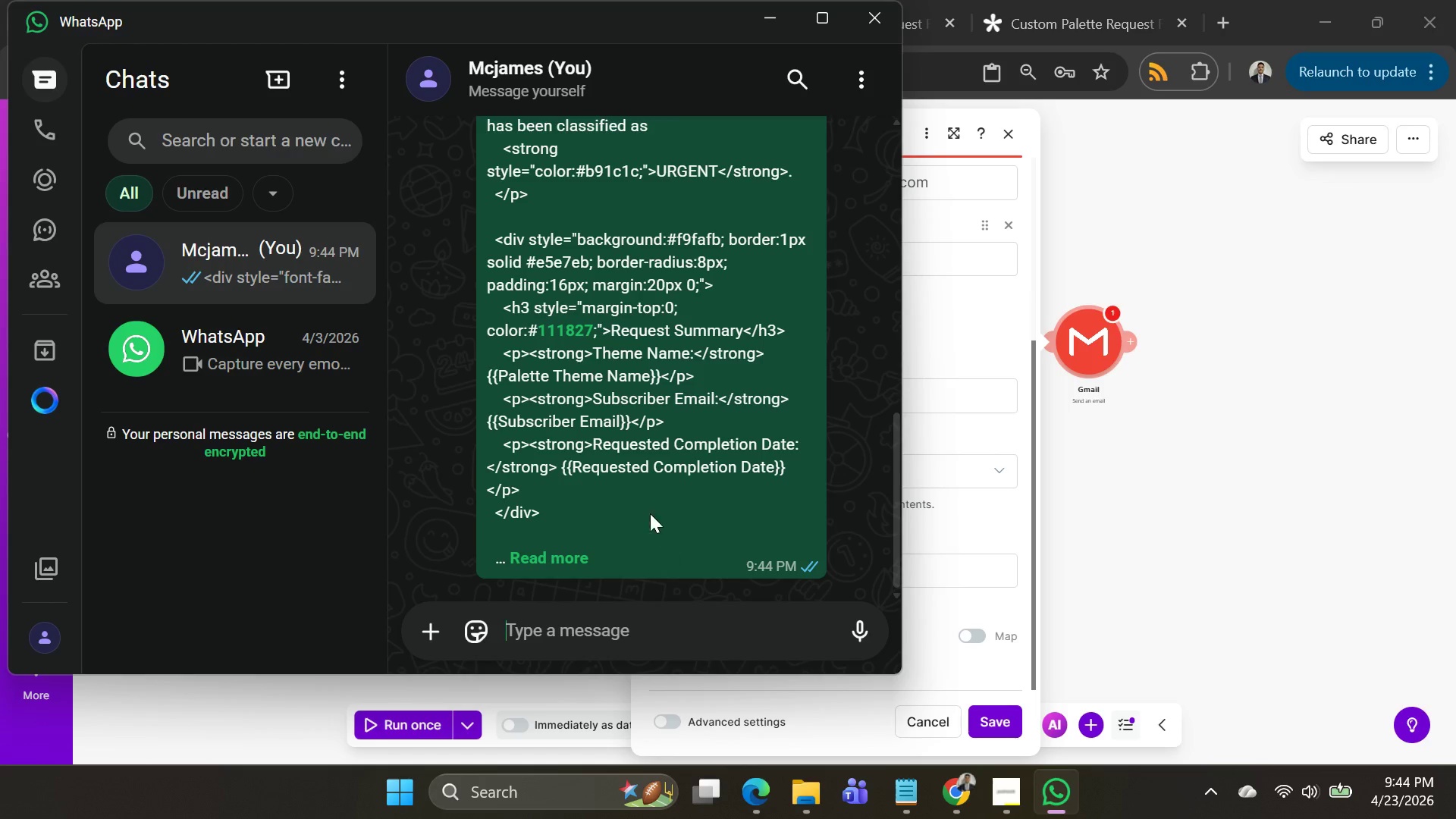 
scroll: coordinate [671, 482], scroll_direction: up, amount: 6.0
 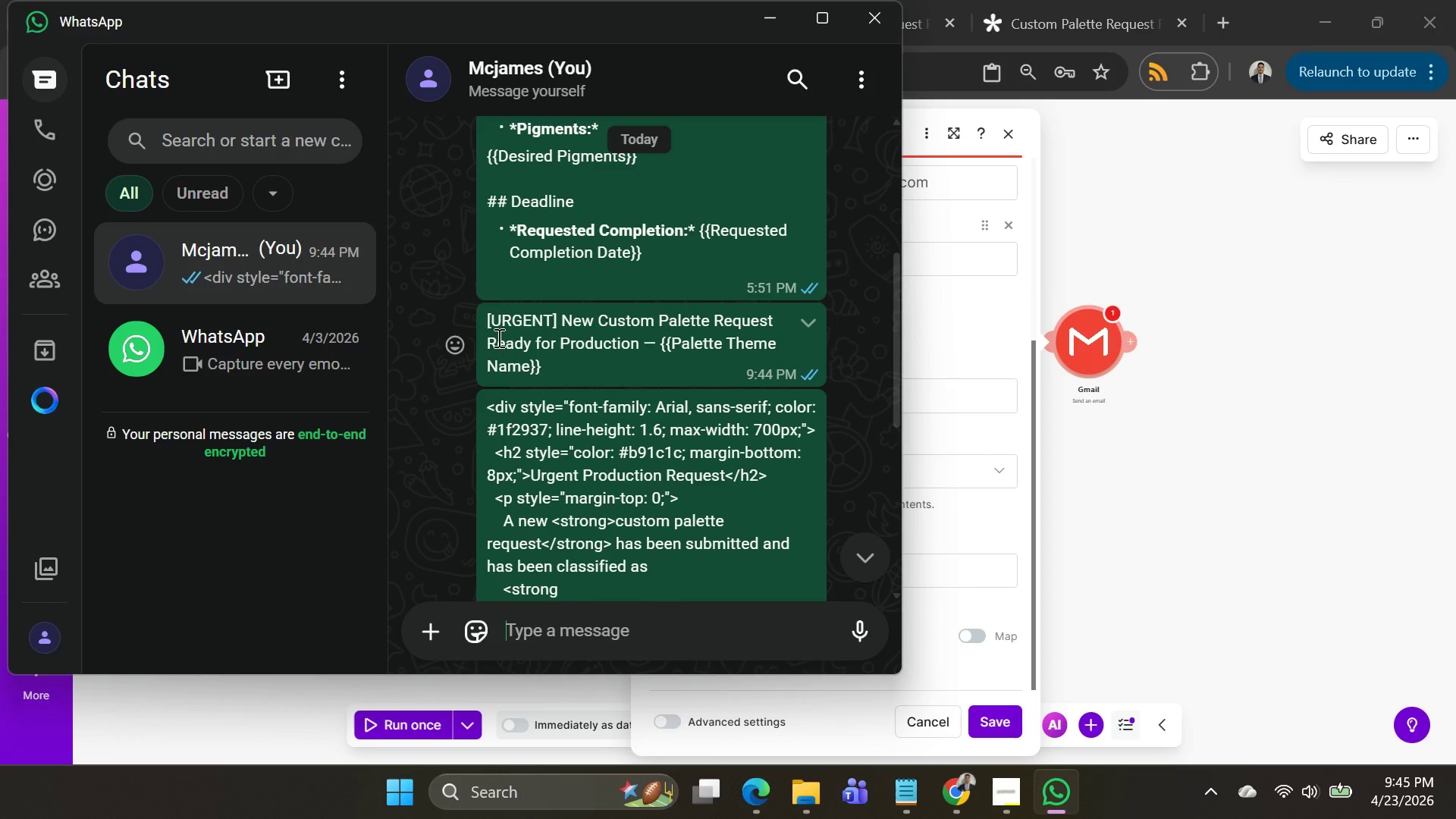 
left_click_drag(start_coordinate=[483, 316], to_coordinate=[574, 360])
 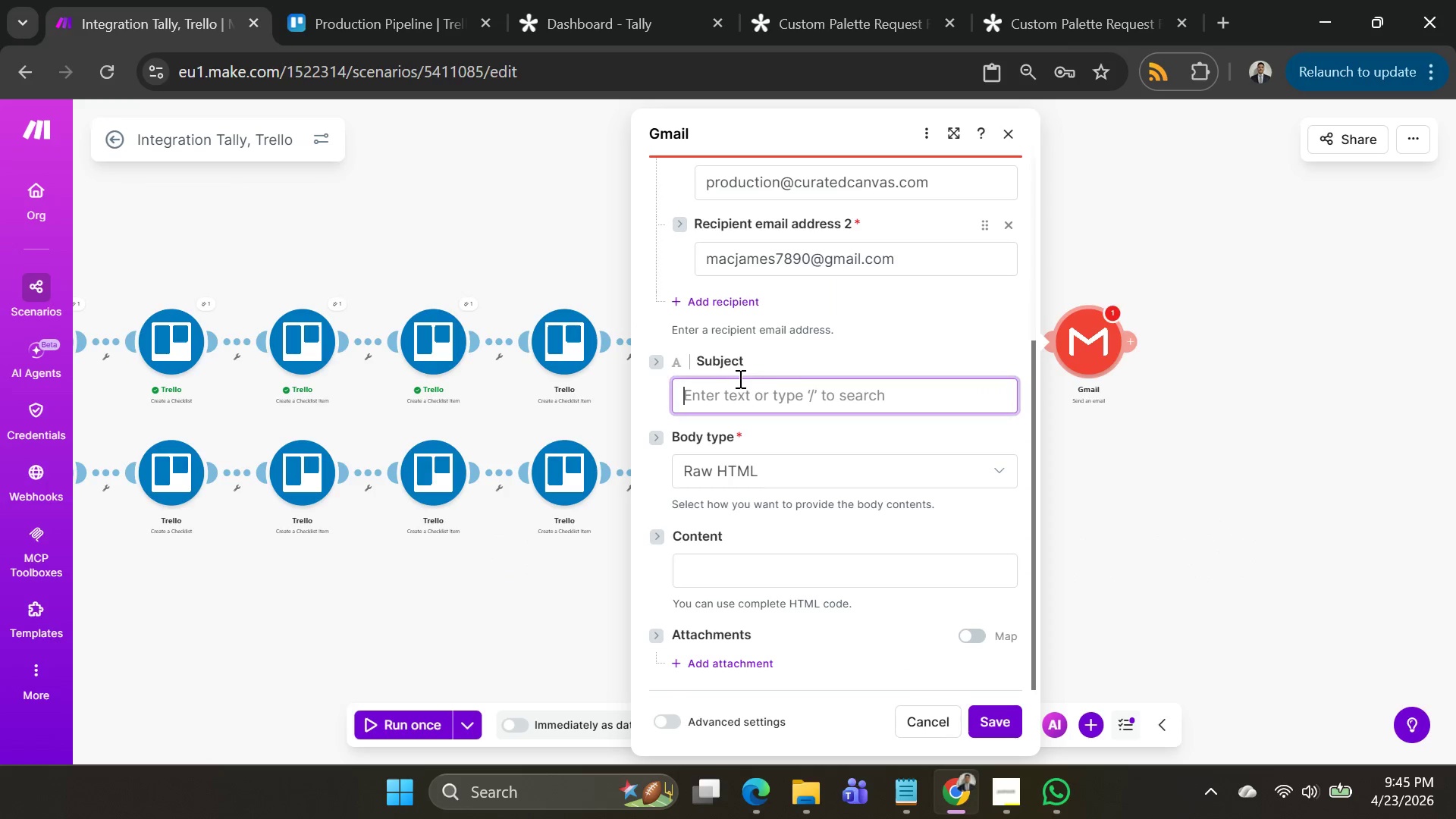 
key(Control+C)
 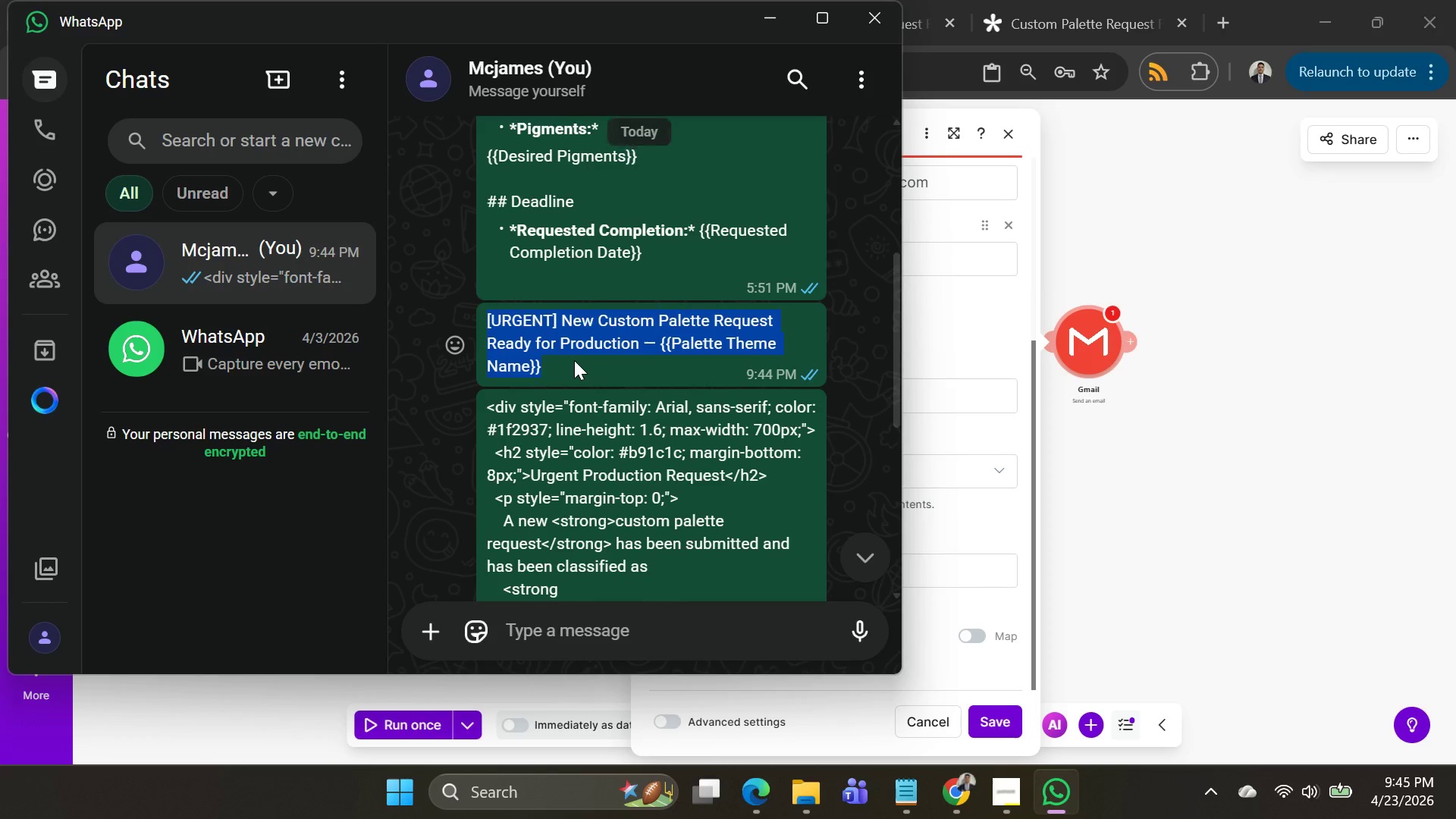 
key(Control+C)
 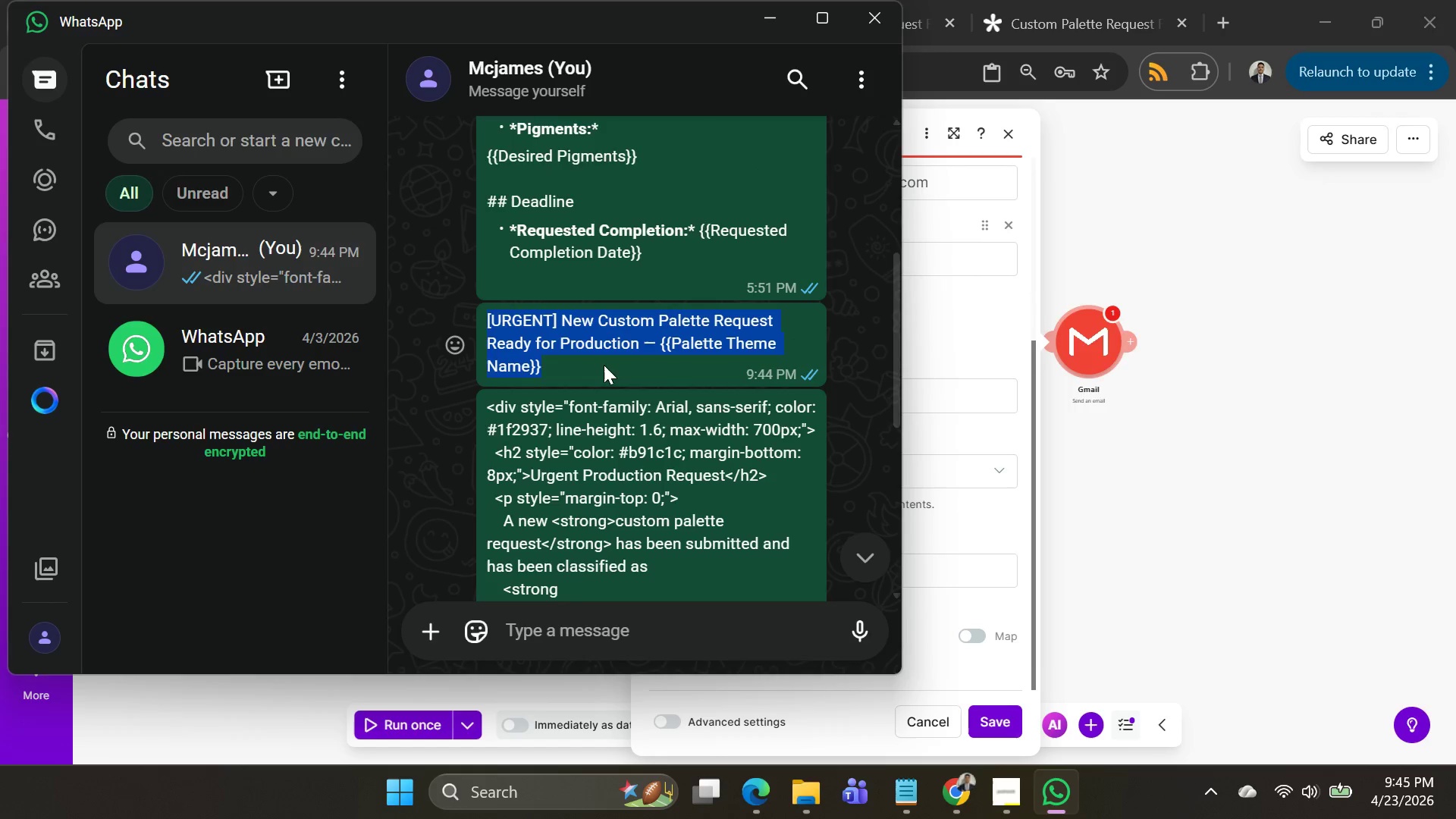 
key(Alt+AltLeft)
 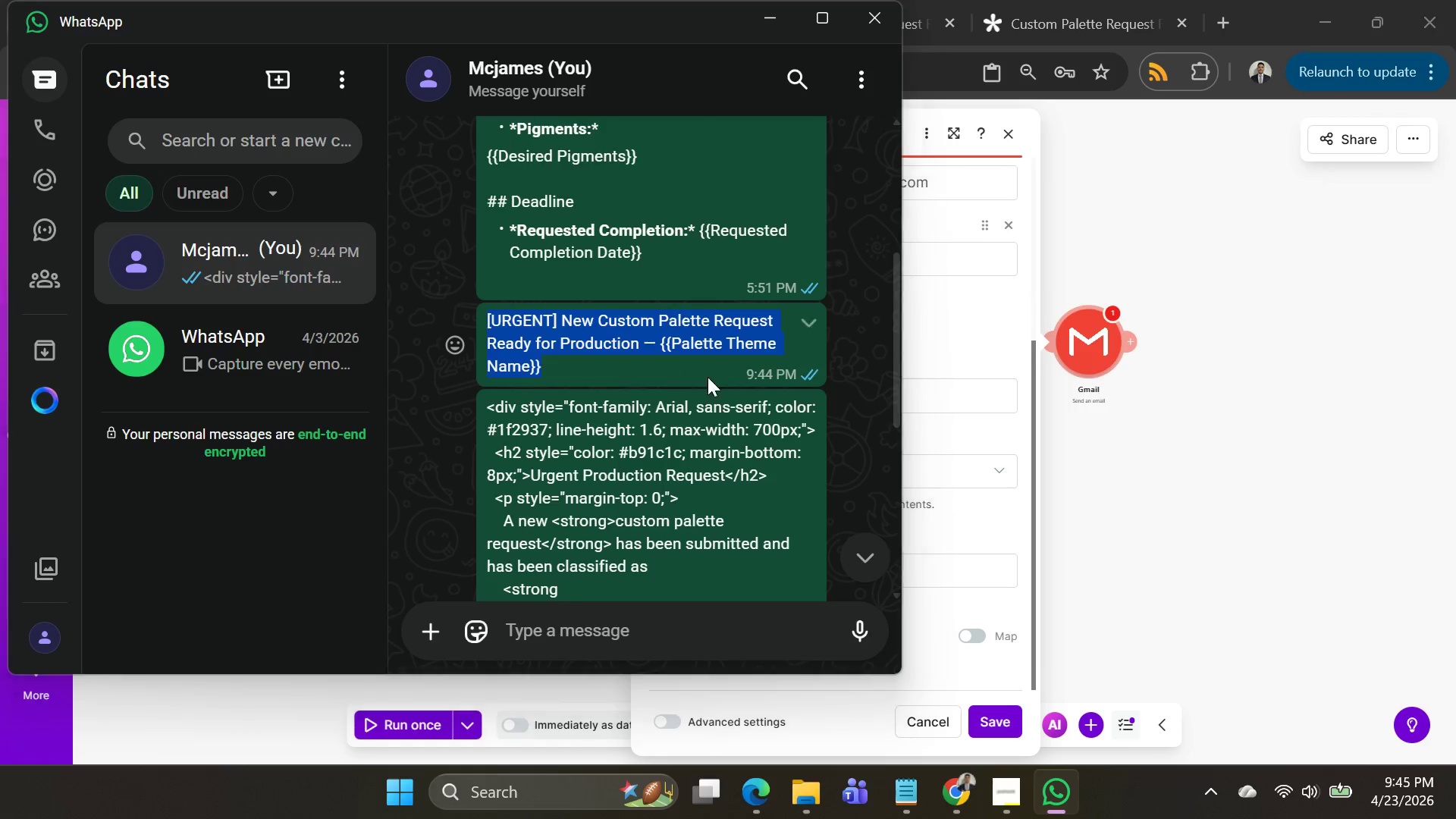 
key(Alt+Tab)
 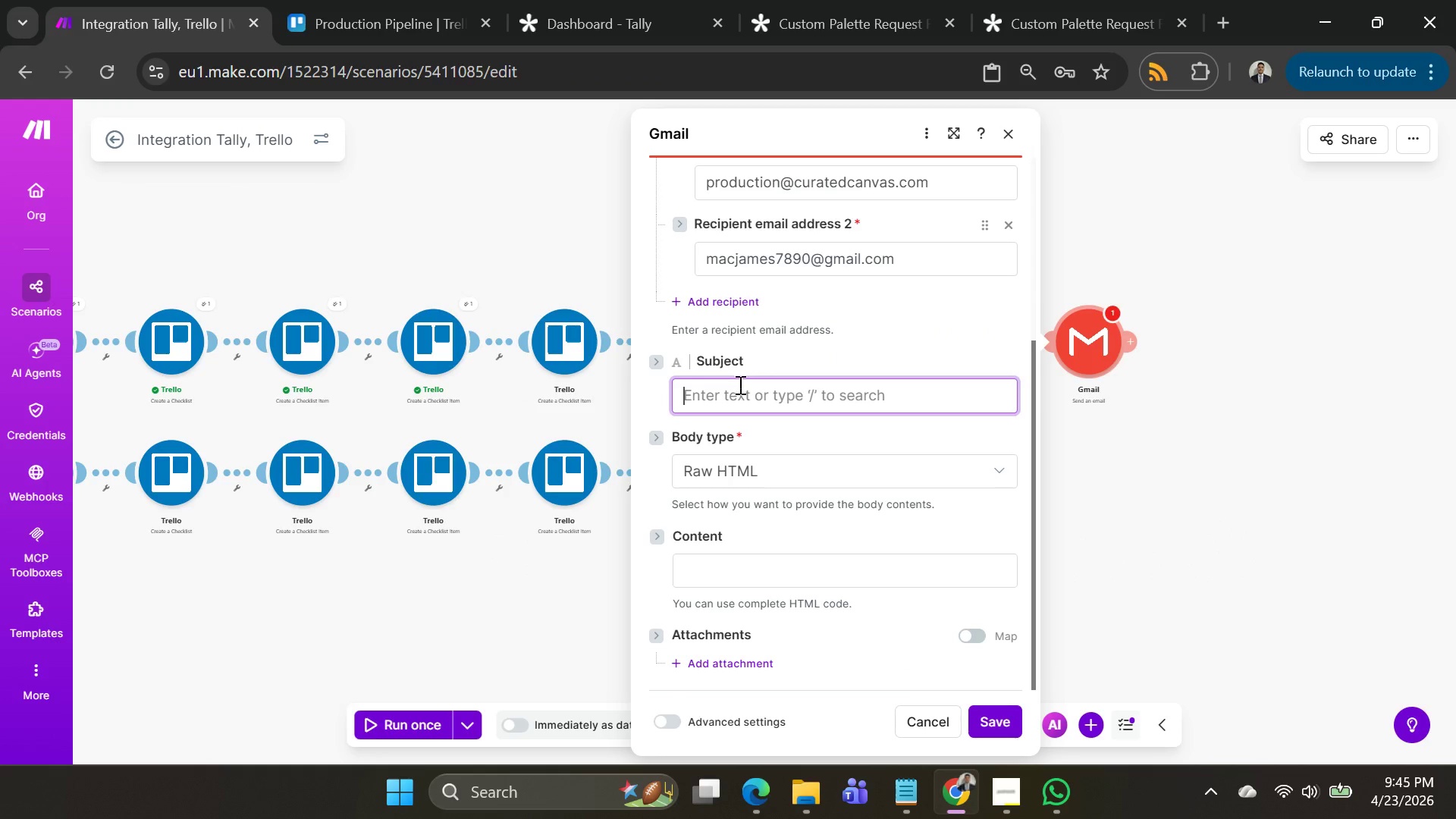 
left_click([739, 386])
 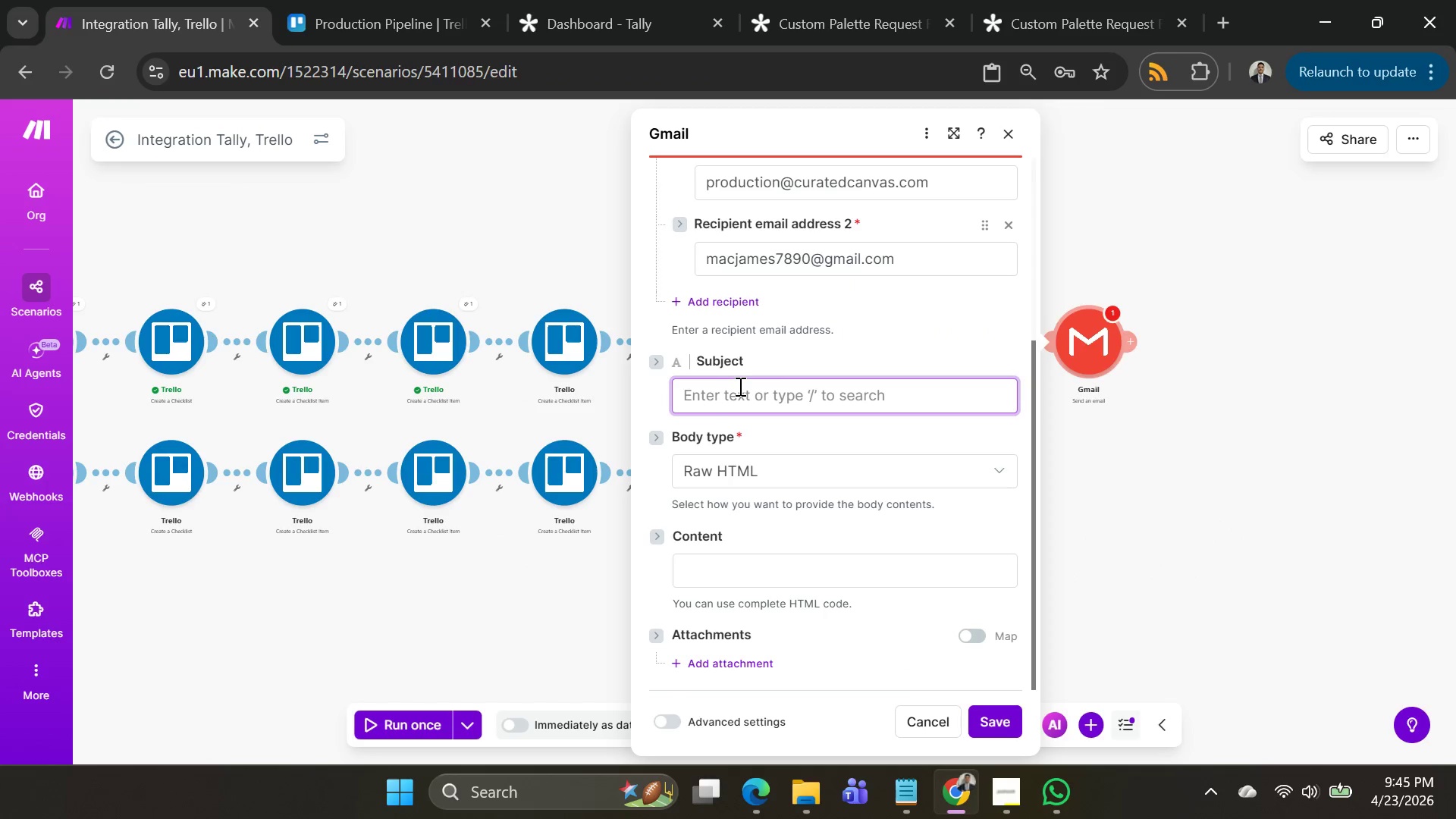 
key(Control+ControlLeft)
 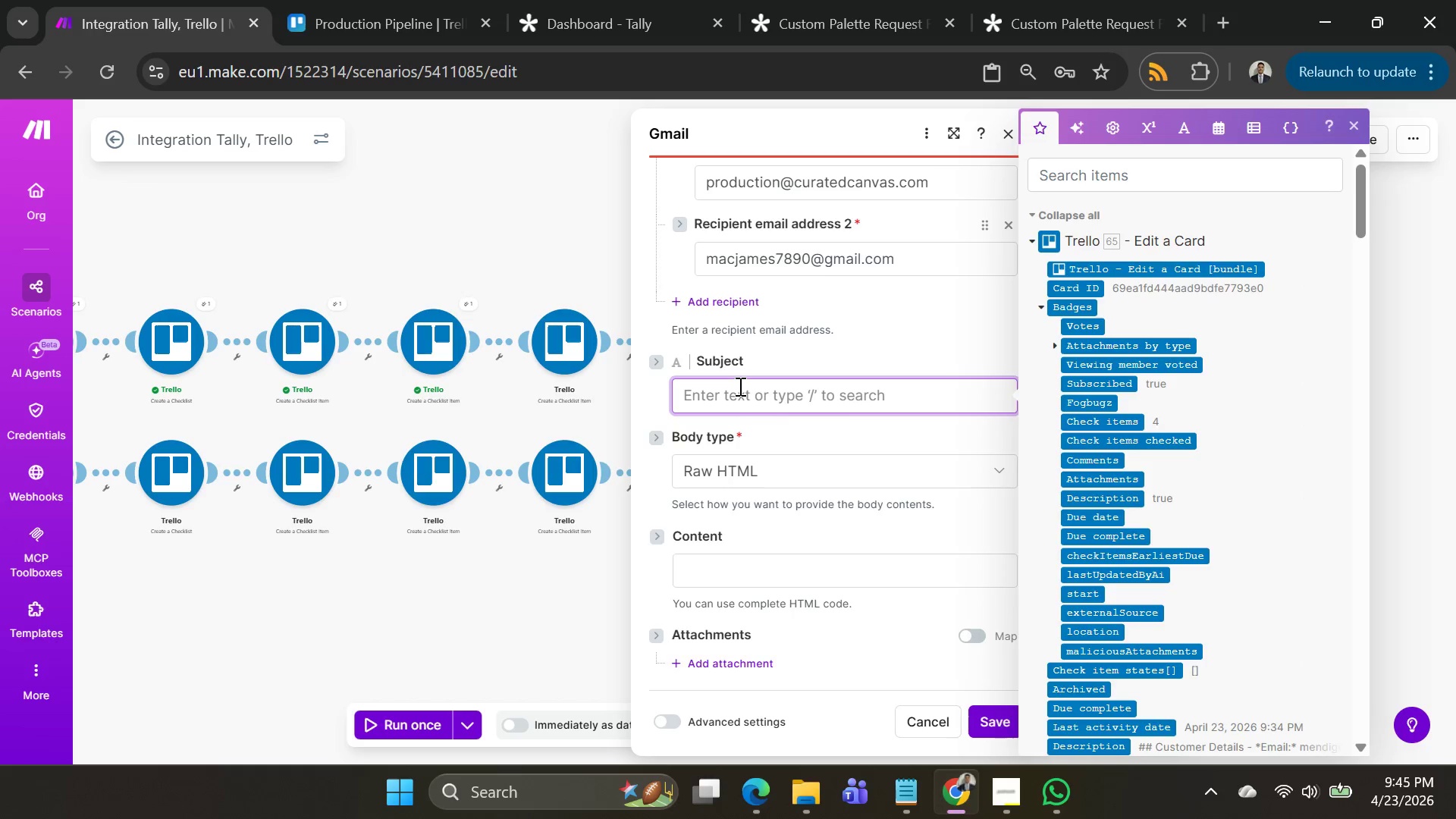 
key(Control+V)
 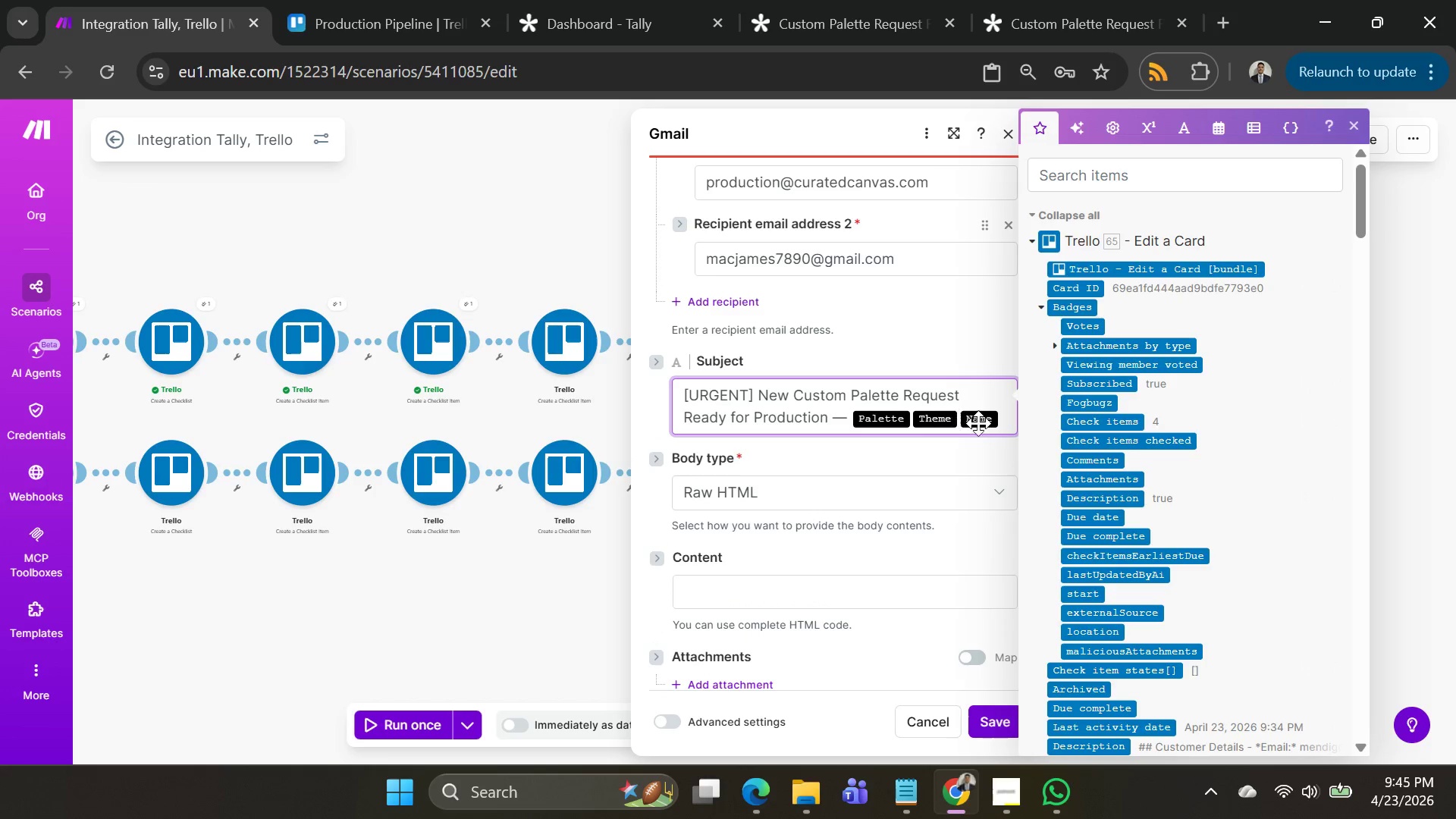 
left_click([1007, 425])
 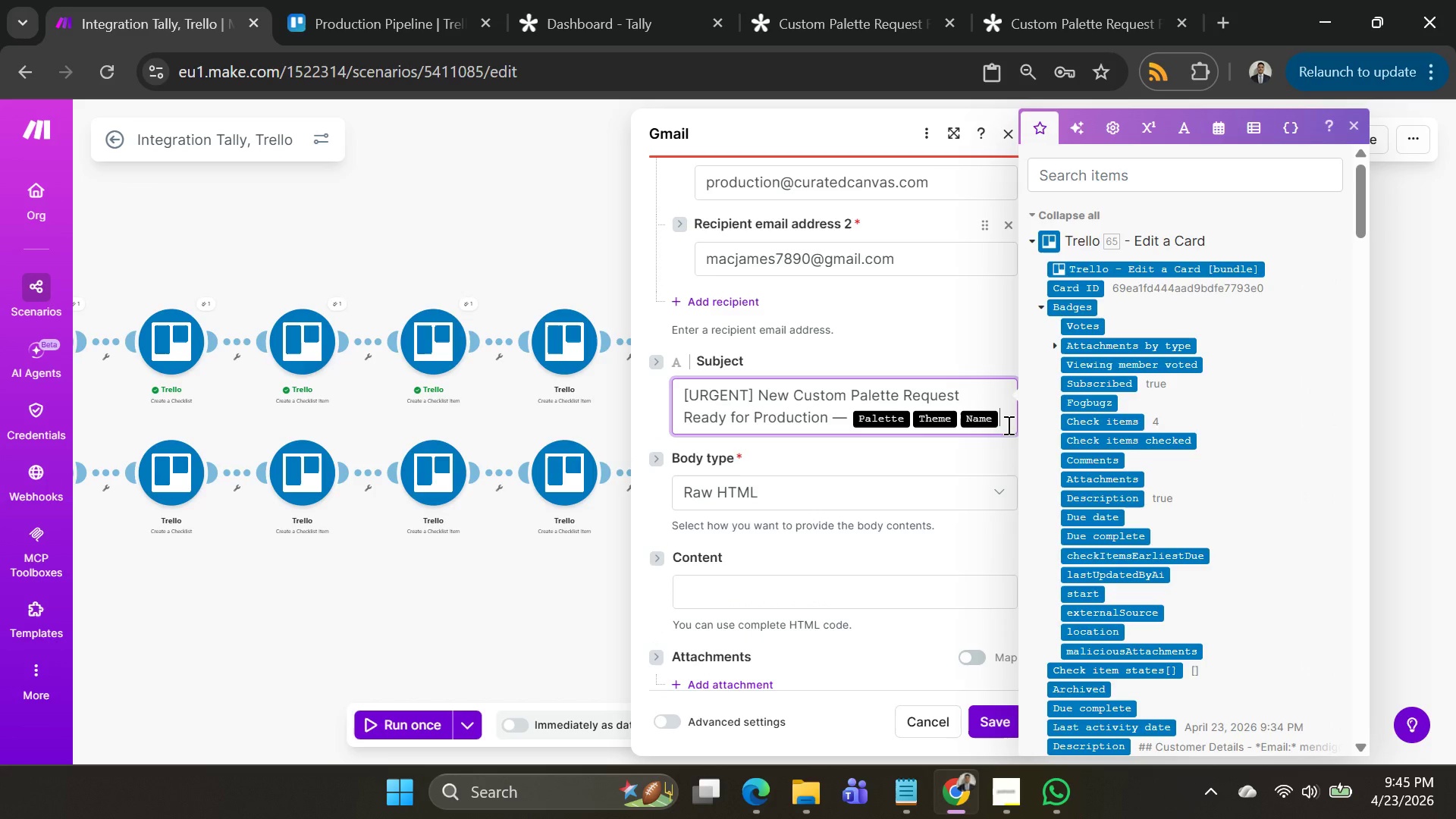 
key(Backspace)
 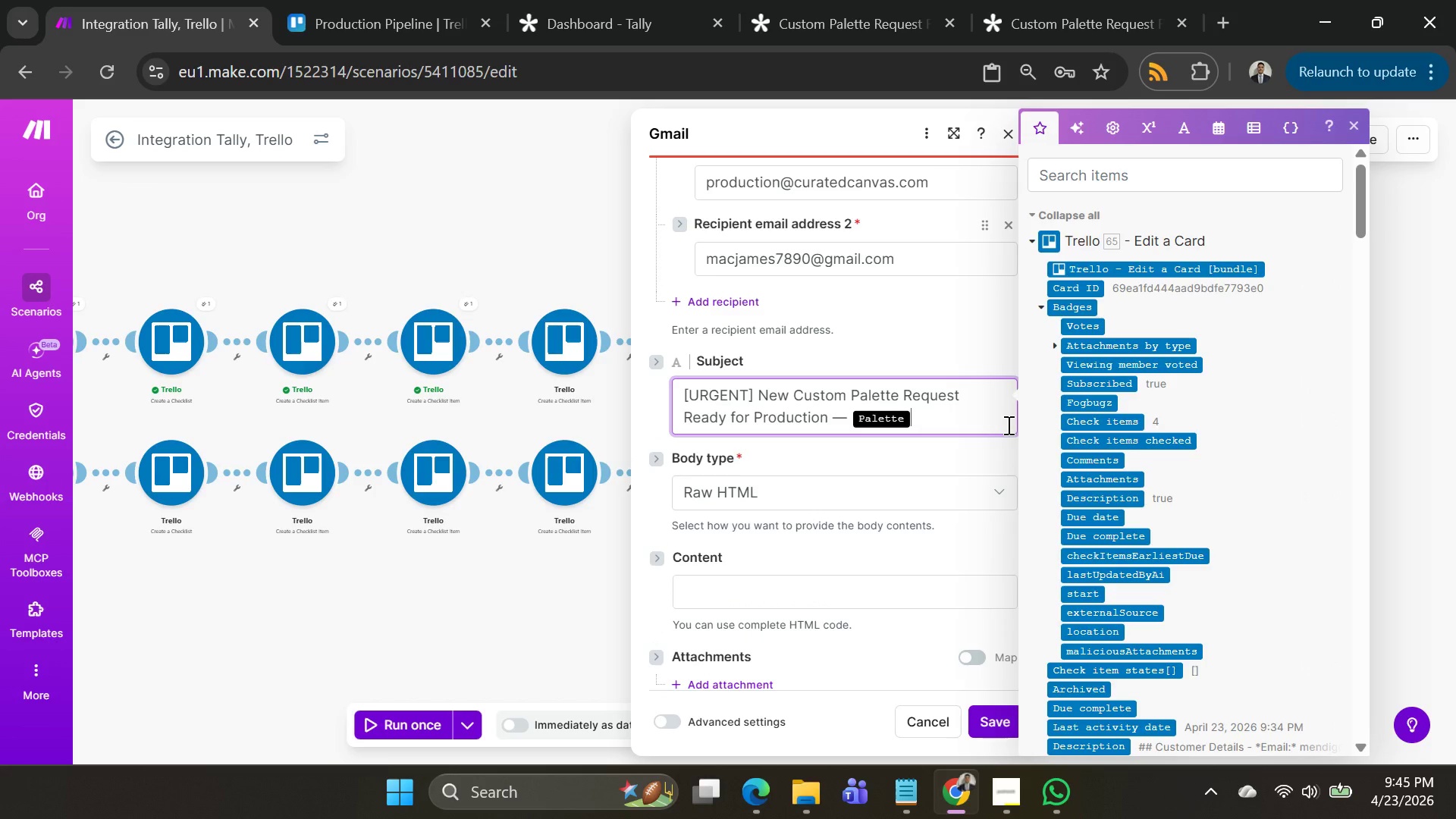 
key(Backspace)
 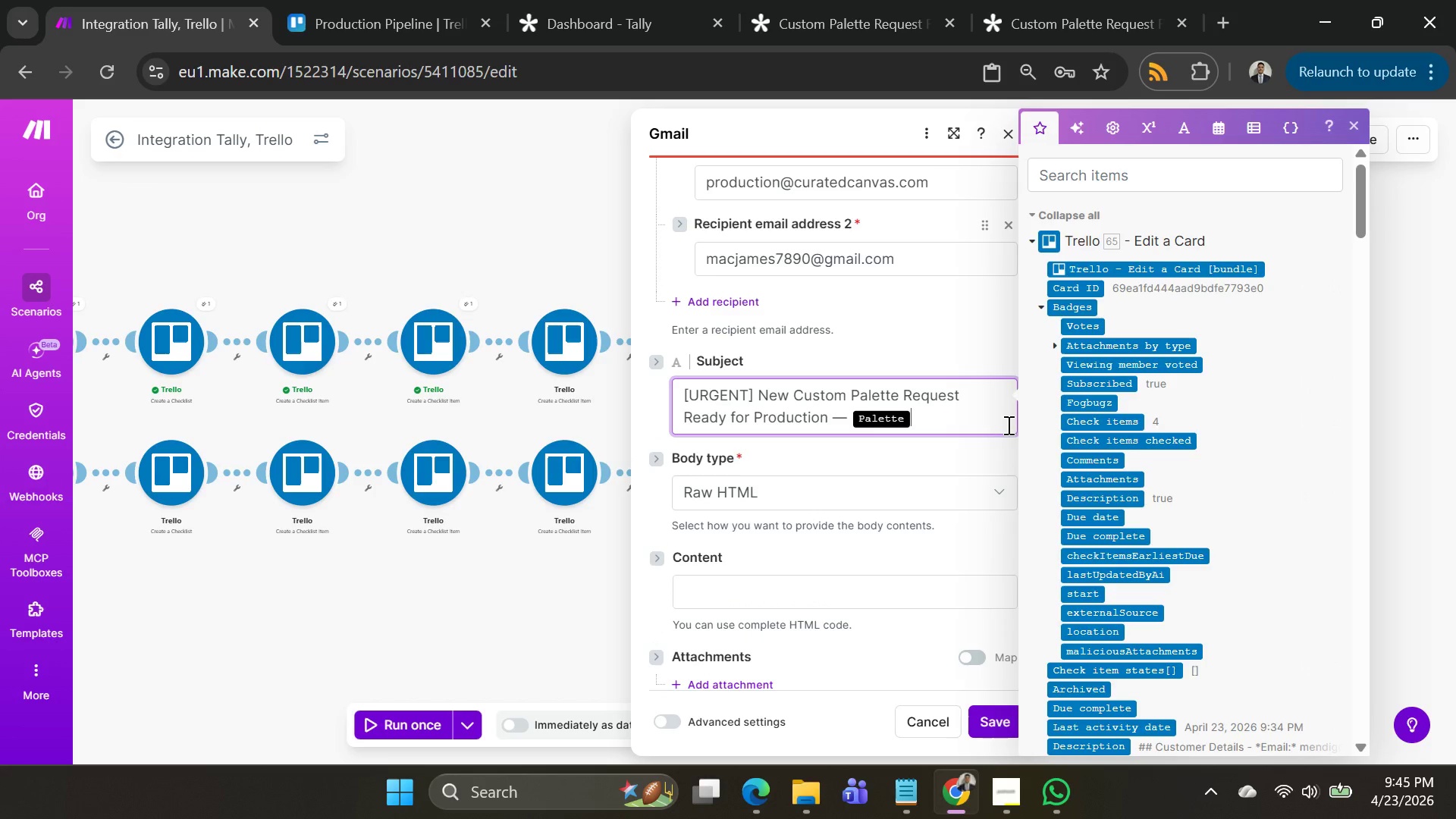 
key(Backspace)
 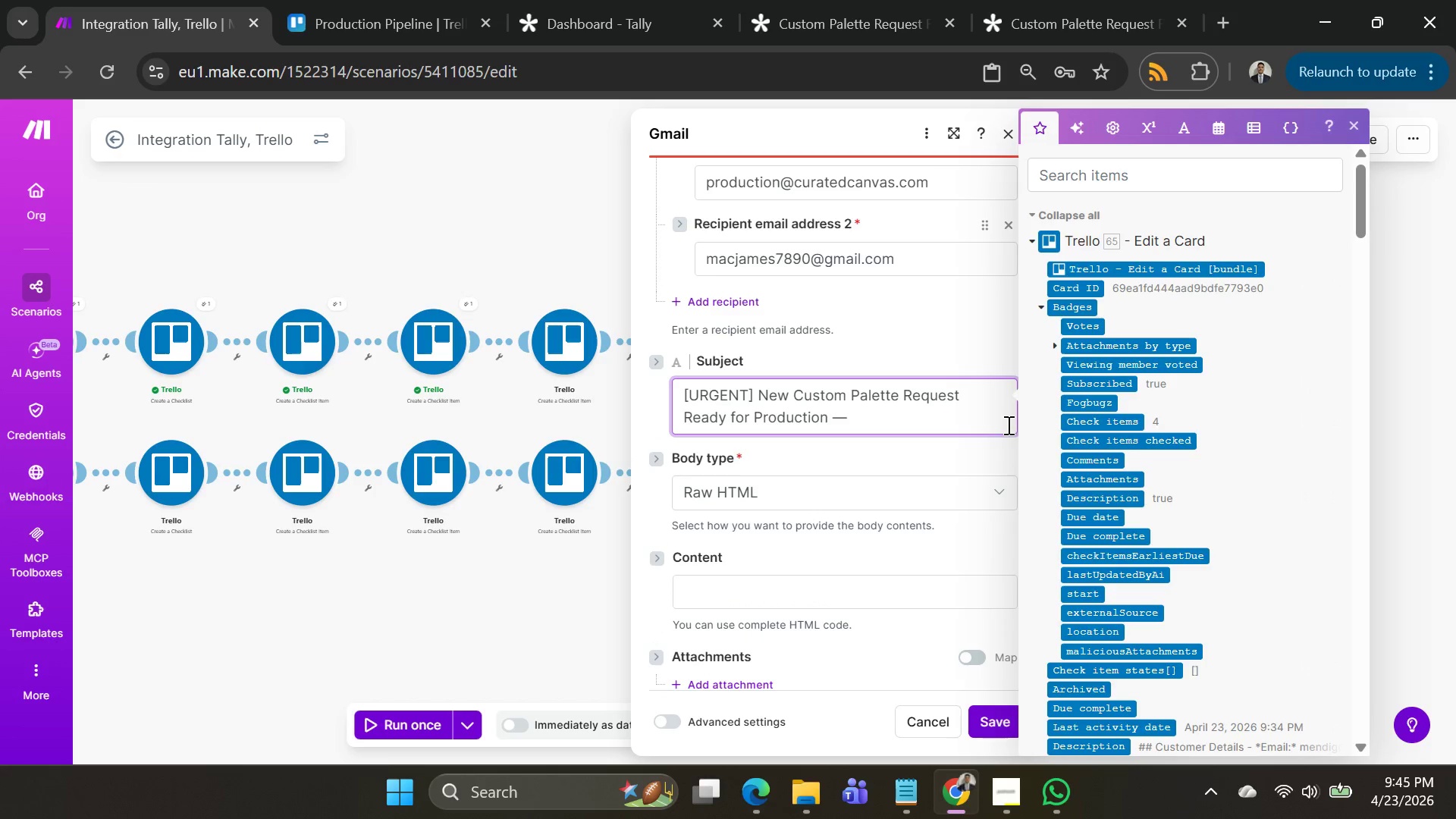 
scroll: coordinate [1279, 536], scroll_direction: down, amount: 39.0
 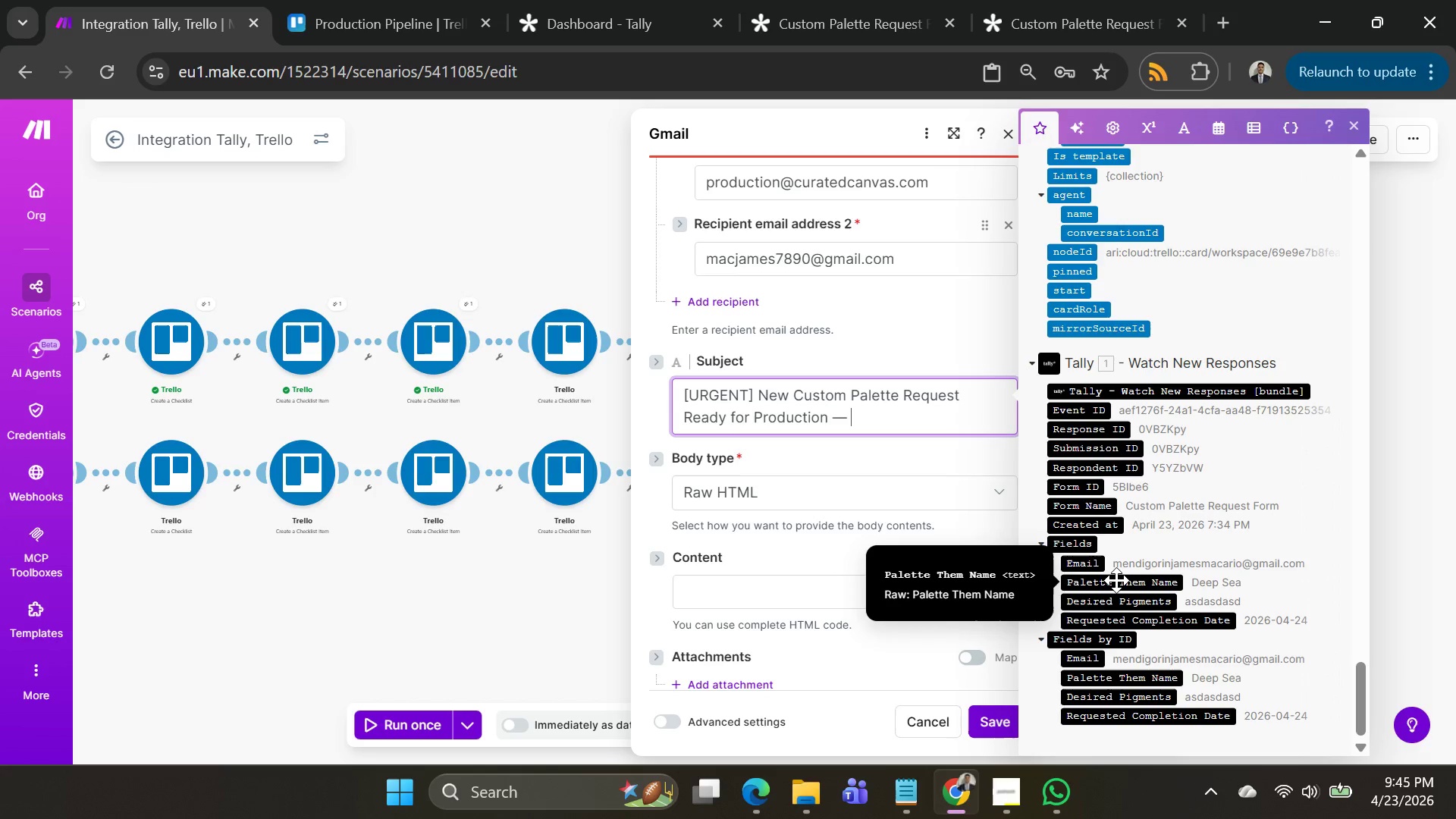 
left_click([1116, 583])
 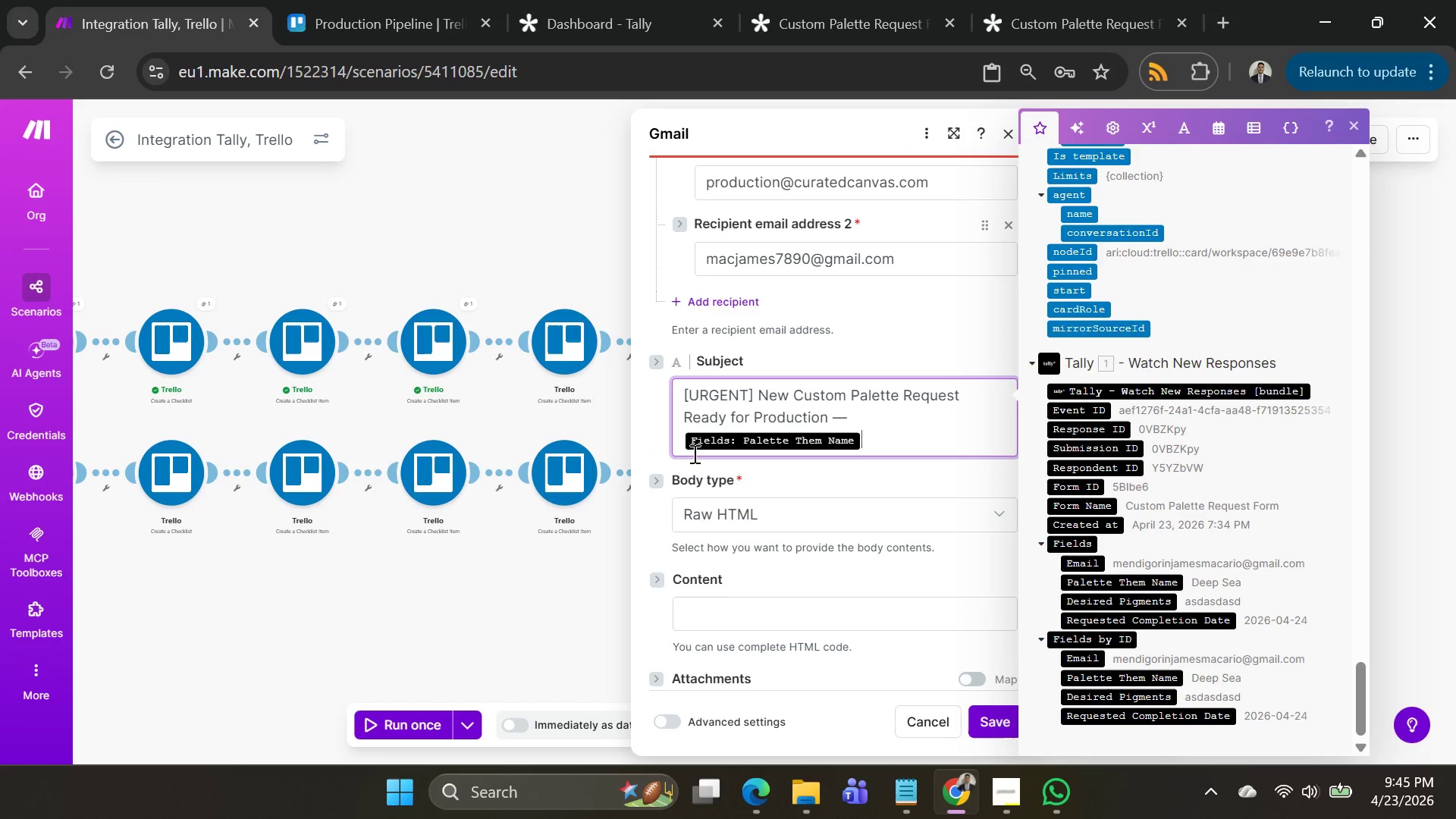 
left_click([676, 444])
 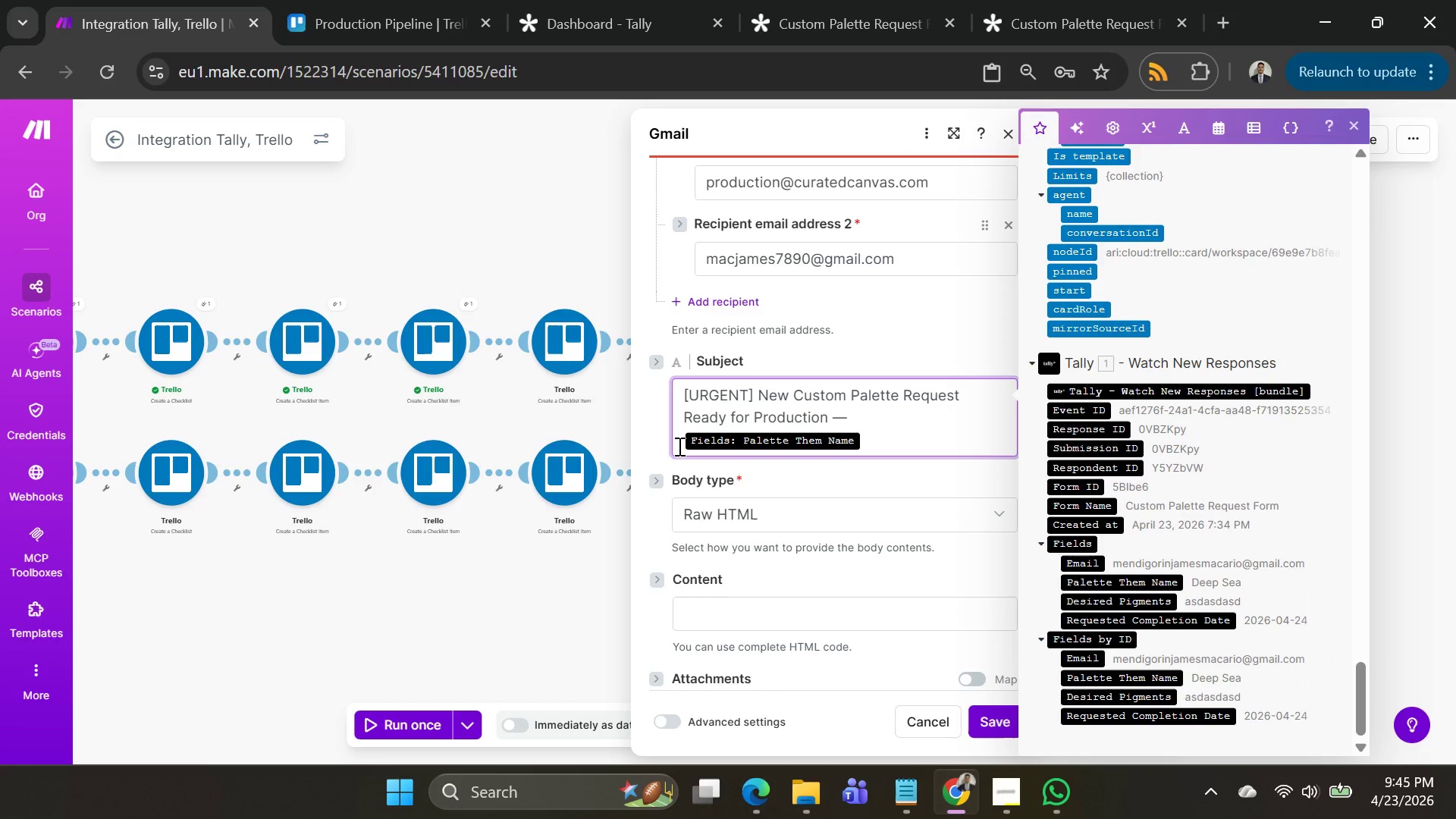 
key(Backspace)
 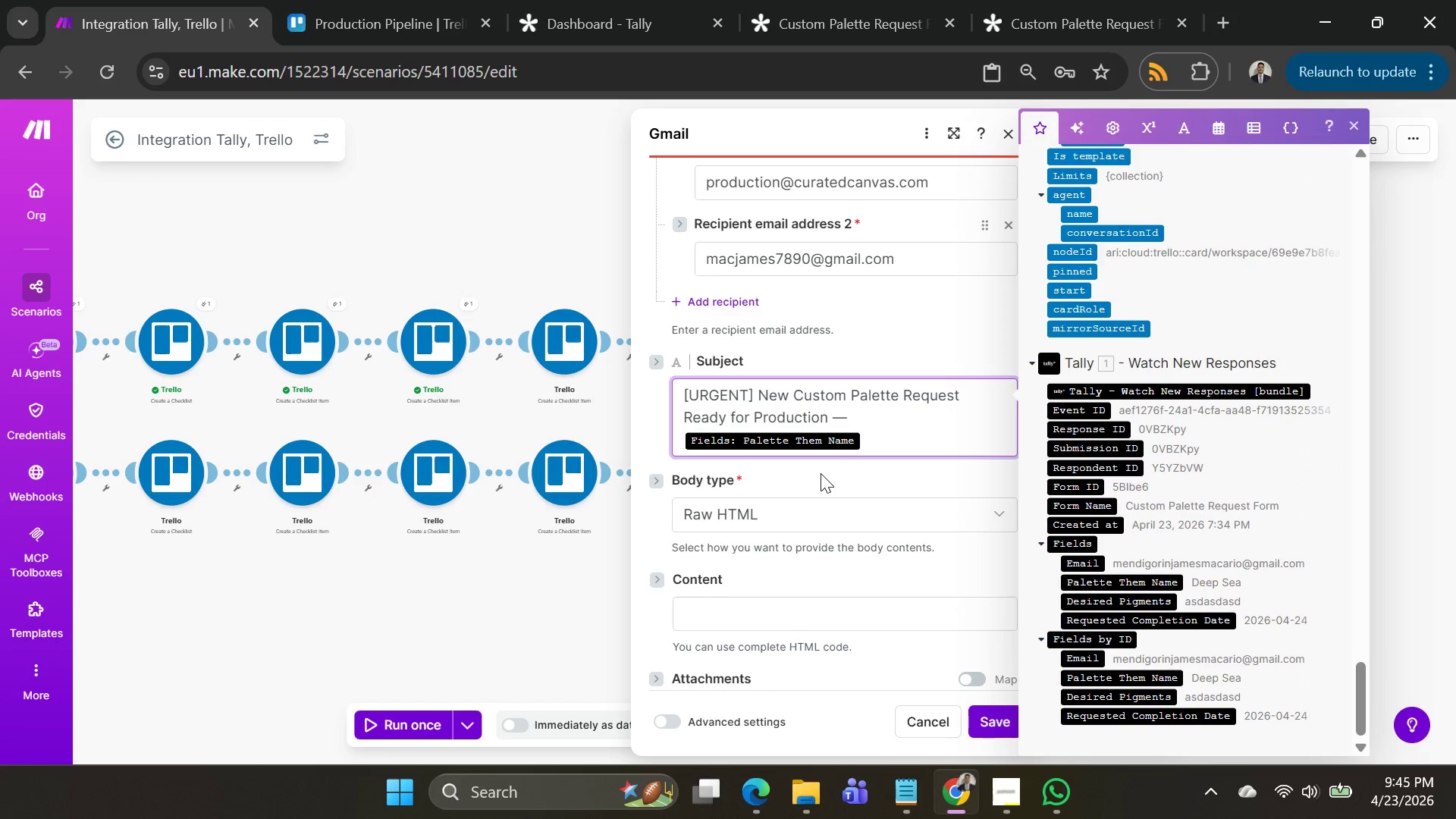 
left_click([797, 514])
 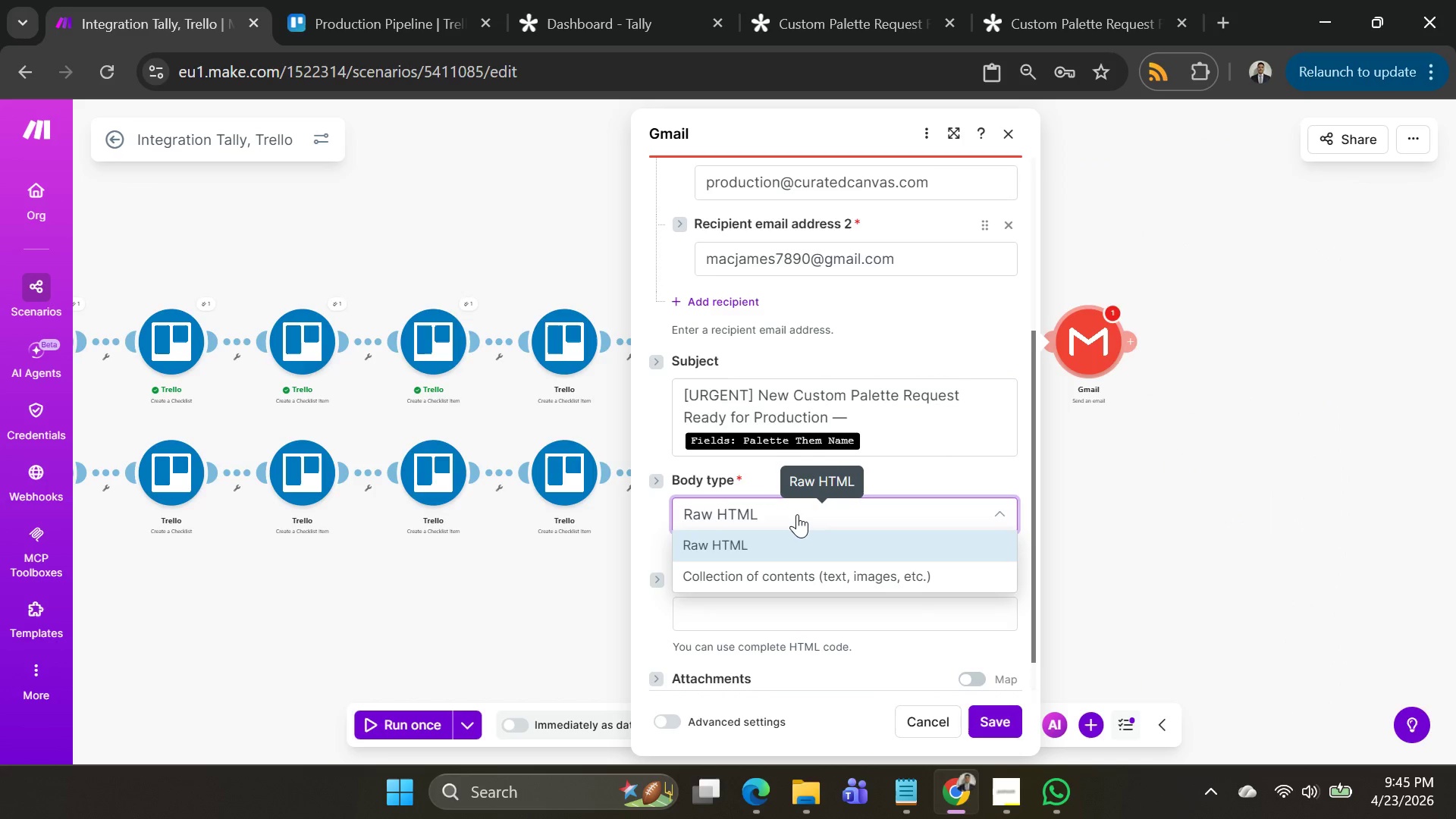 
left_click([797, 514])
 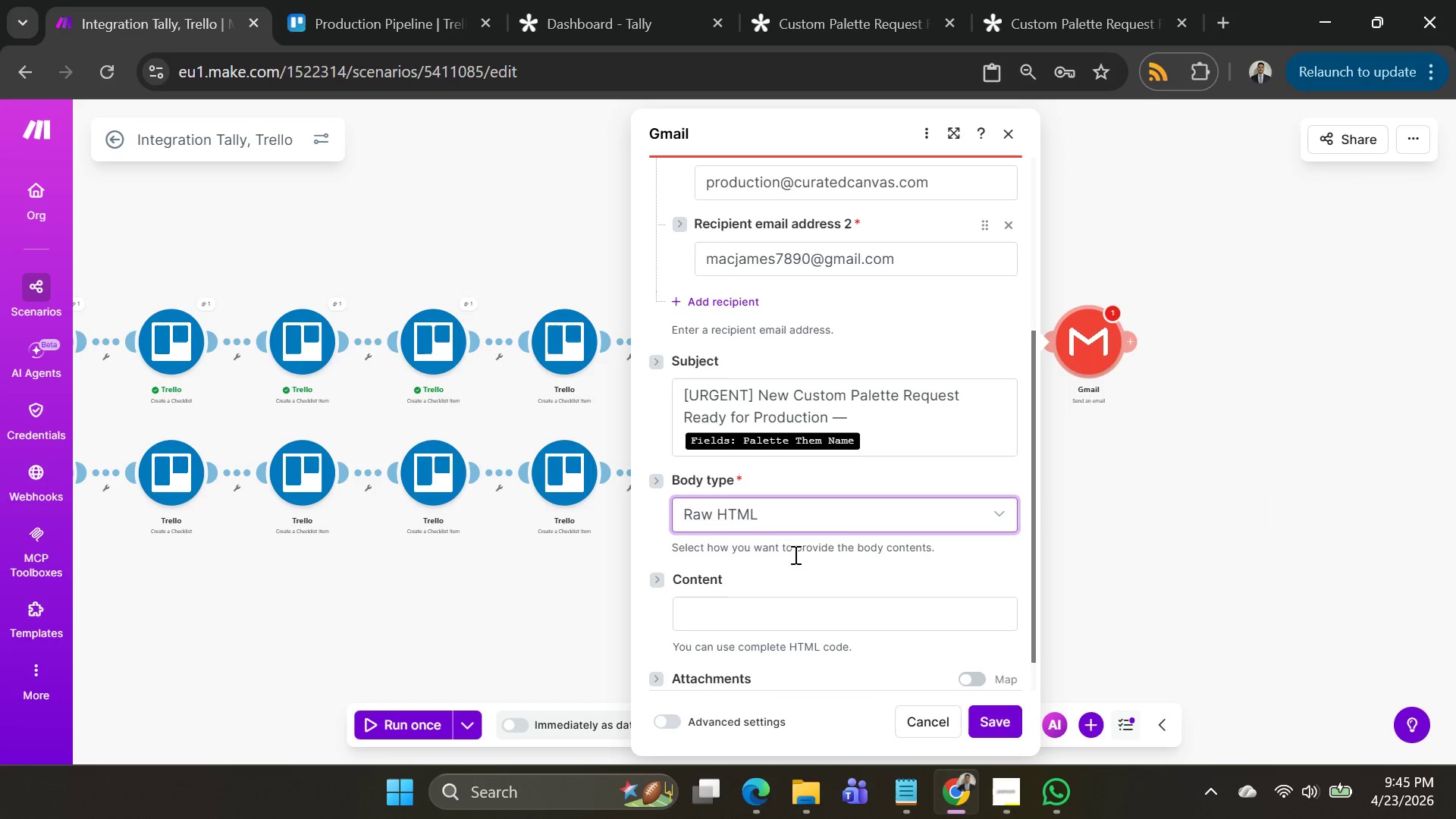 
key(Alt+AltLeft)
 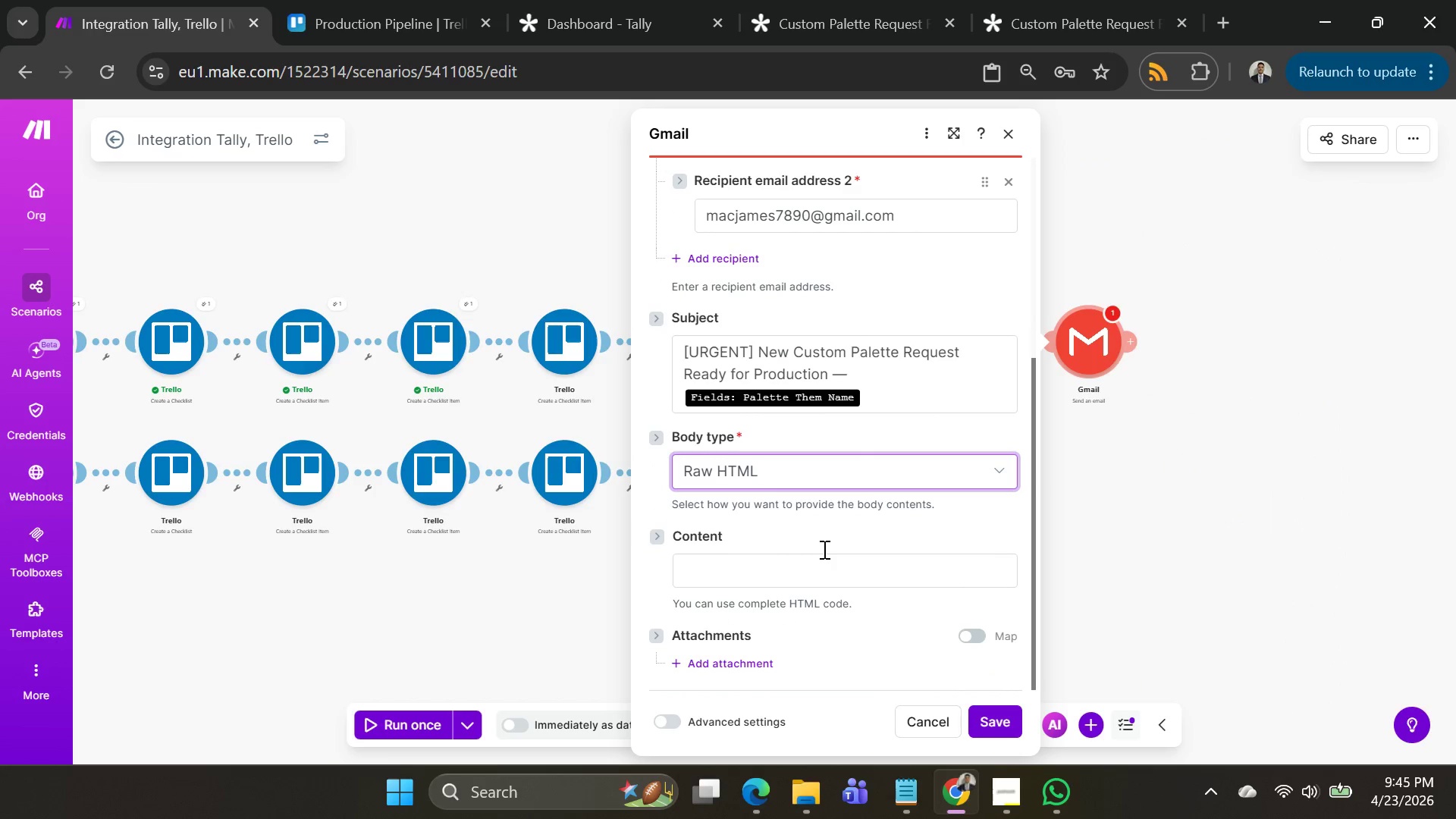 
key(Alt+Tab)
 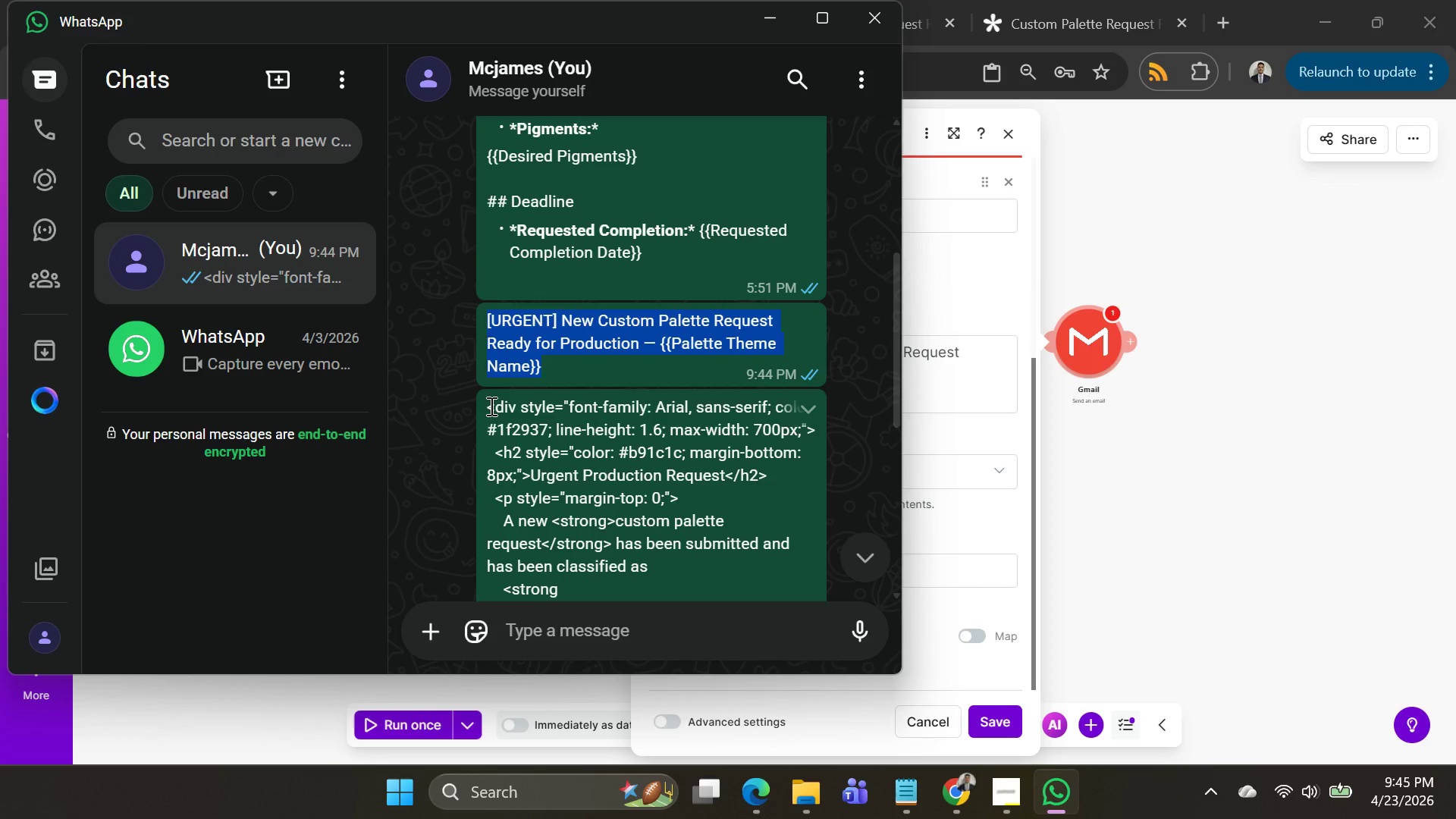 
scroll: coordinate [823, 549], scroll_direction: down, amount: 3.0
 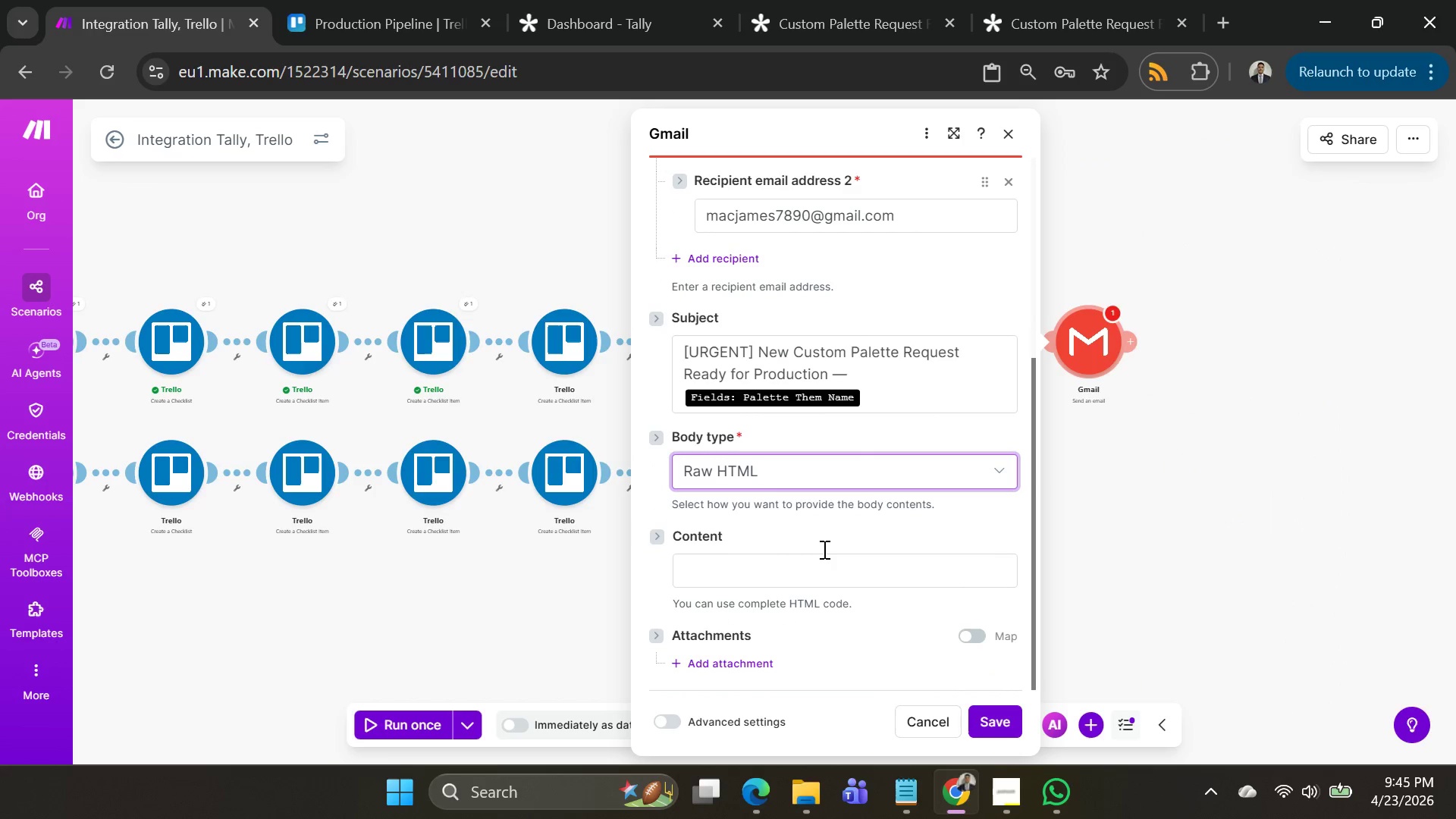 
left_click_drag(start_coordinate=[482, 404], to_coordinate=[623, 492])
 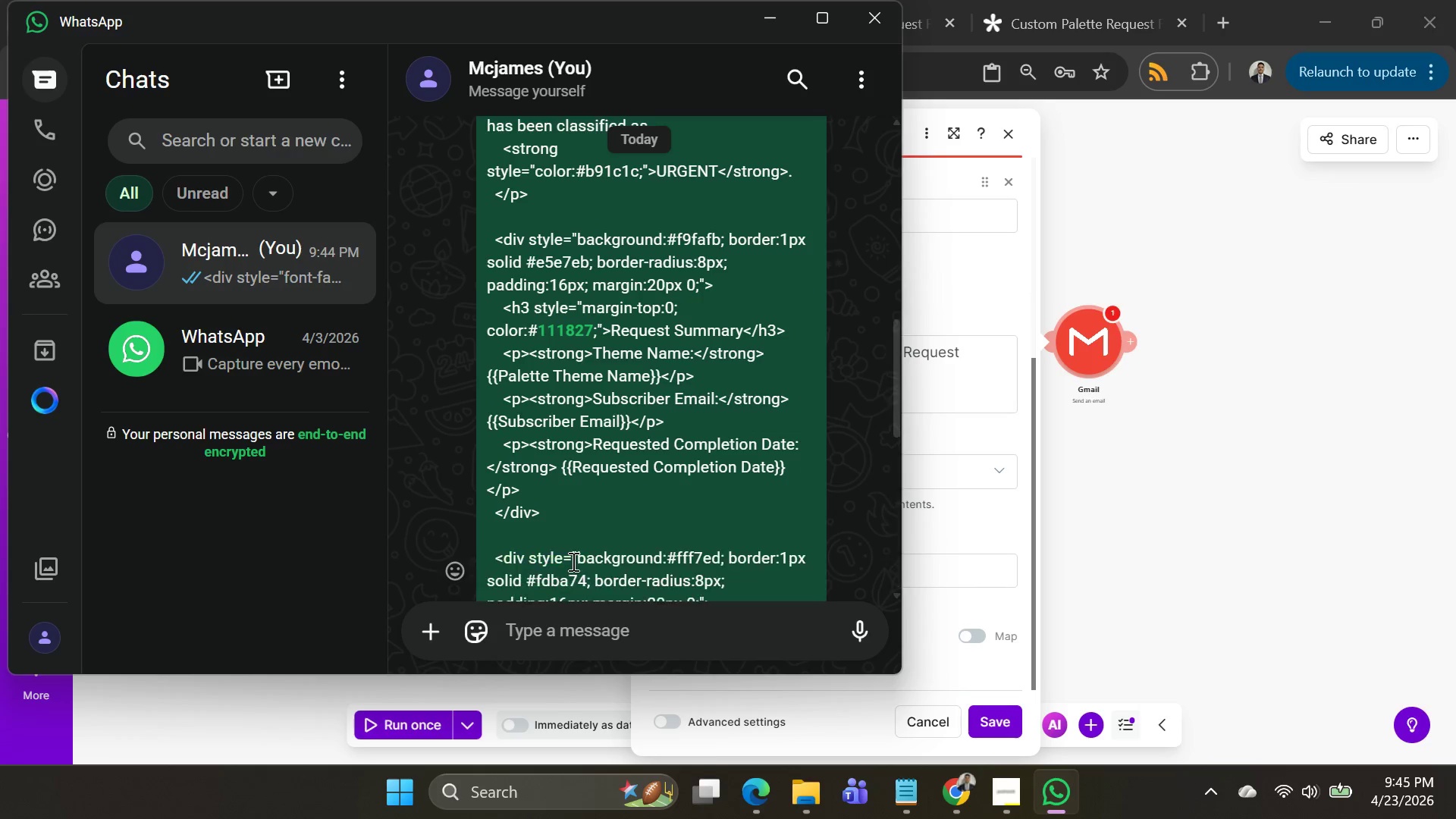 
scroll: coordinate [607, 534], scroll_direction: down, amount: 8.0
 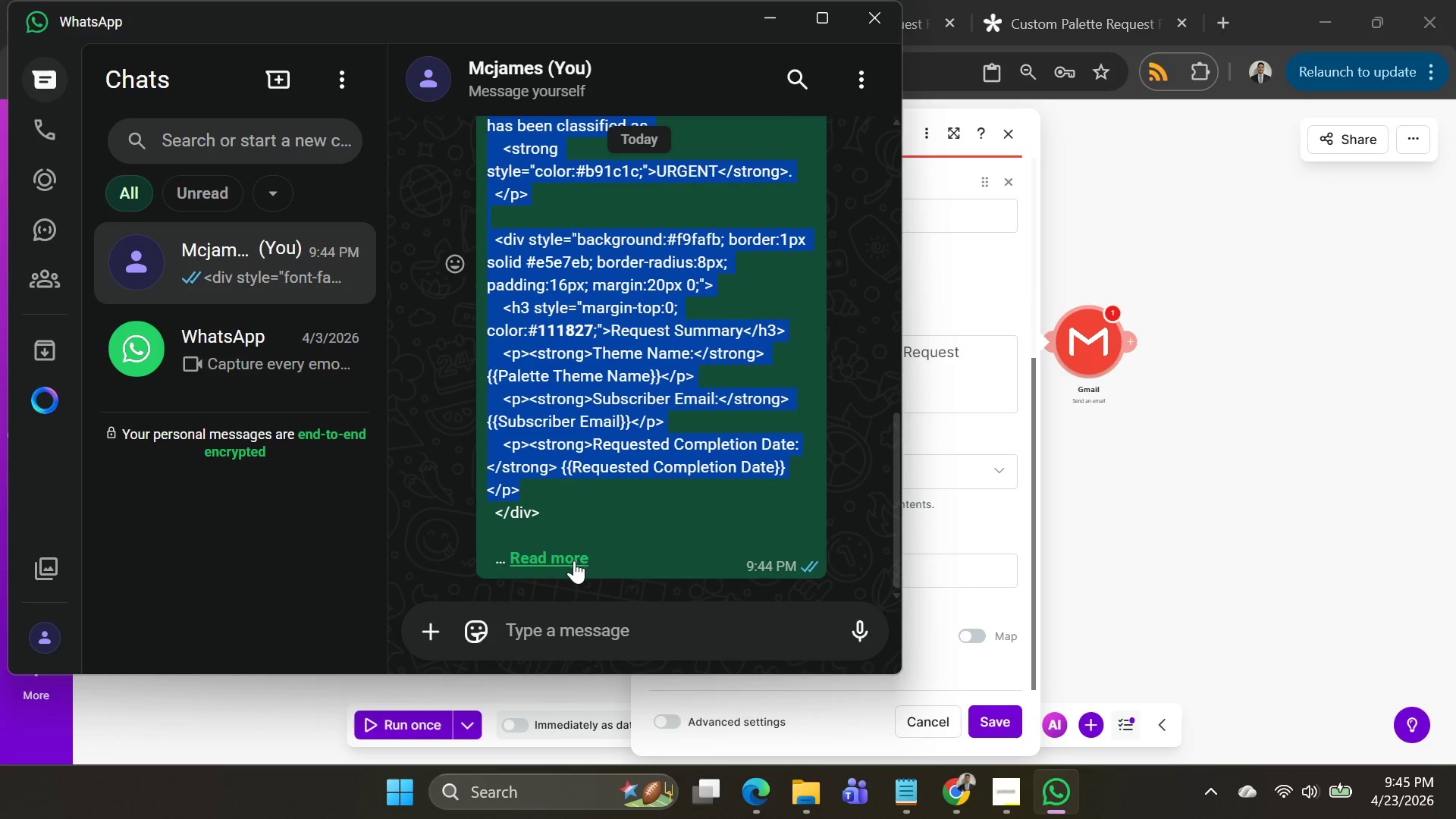 
left_click([572, 561])
 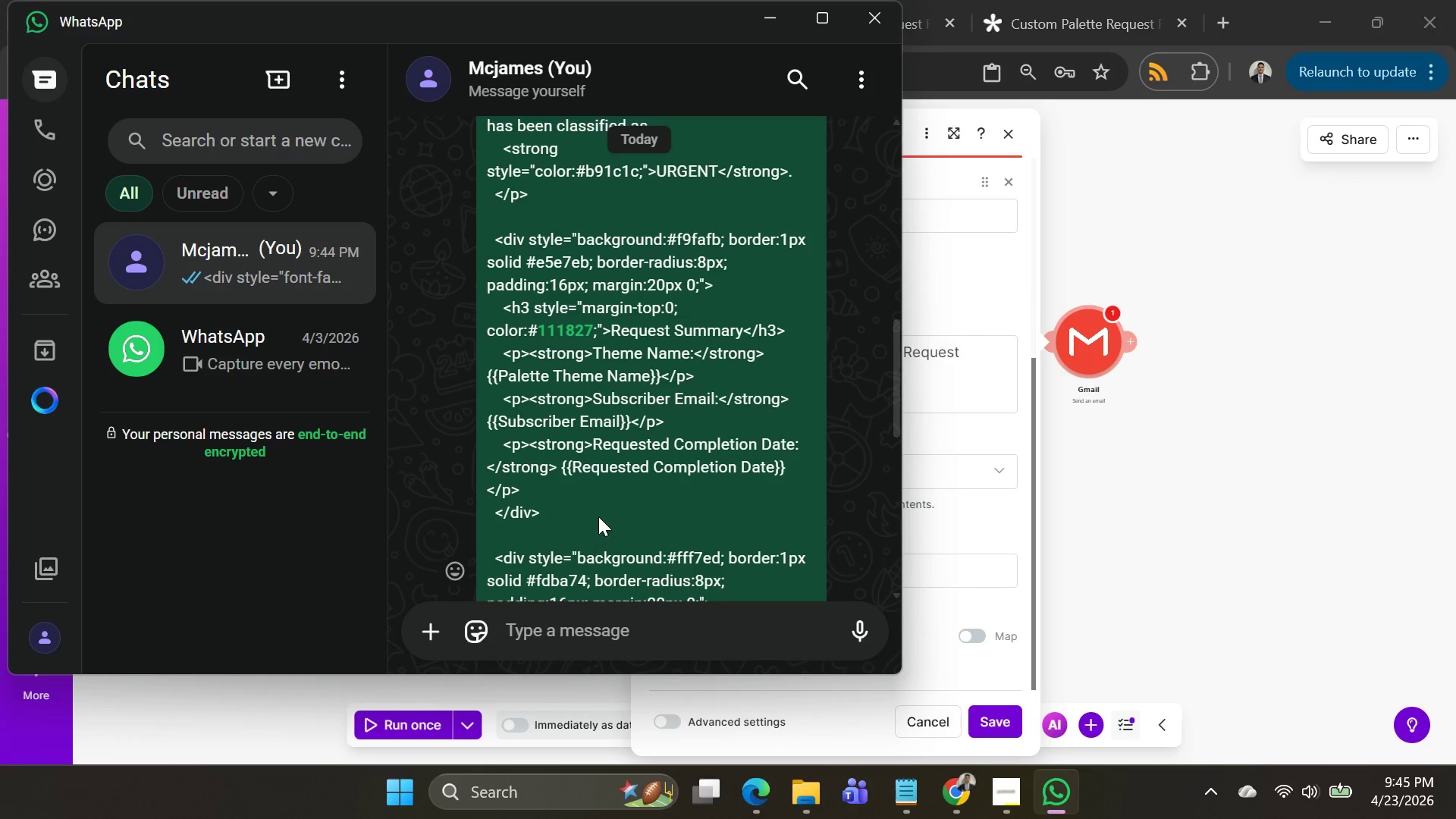 
scroll: coordinate [599, 516], scroll_direction: up, amount: 5.0
 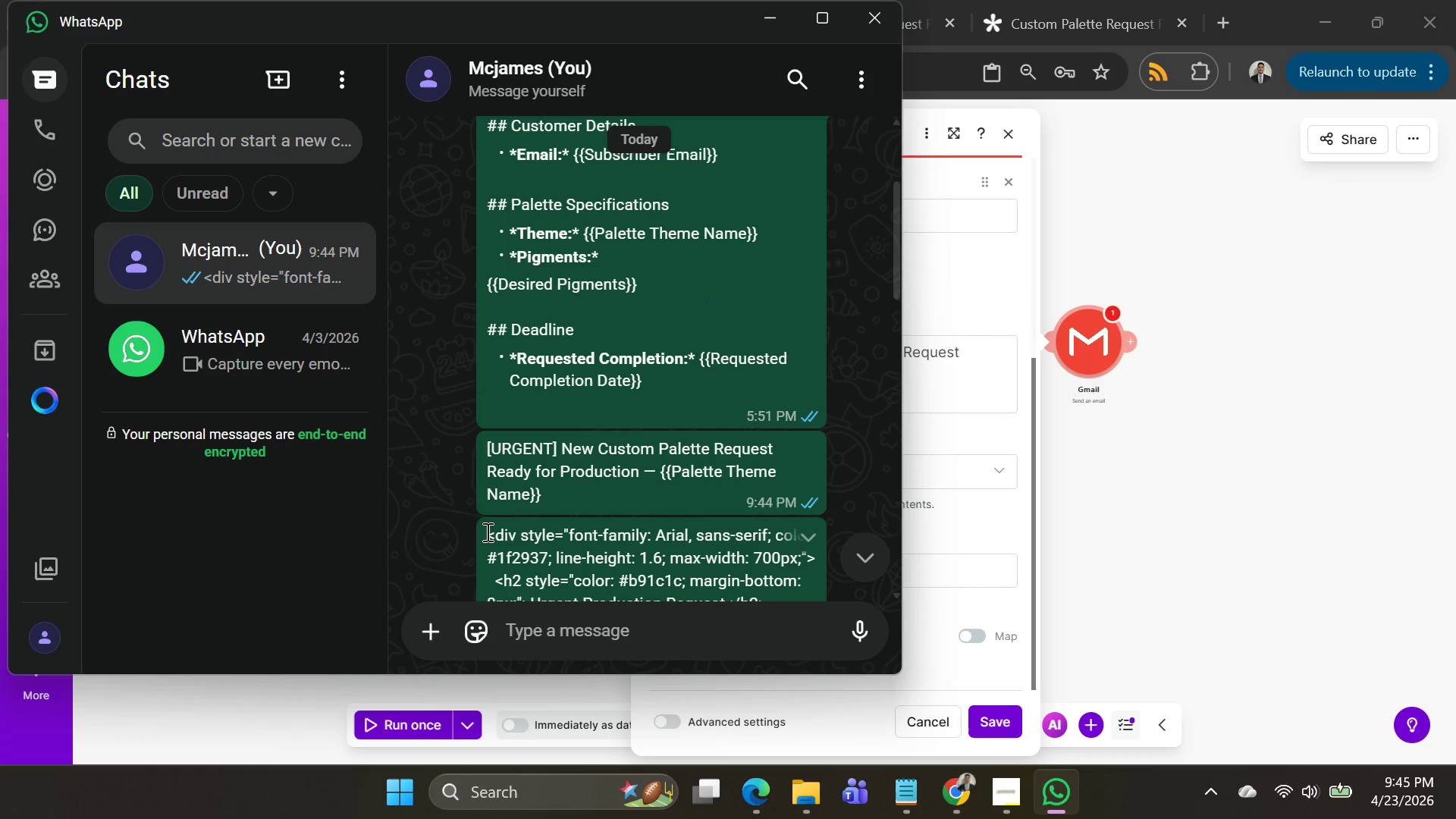 
left_click_drag(start_coordinate=[486, 532], to_coordinate=[629, 557])
 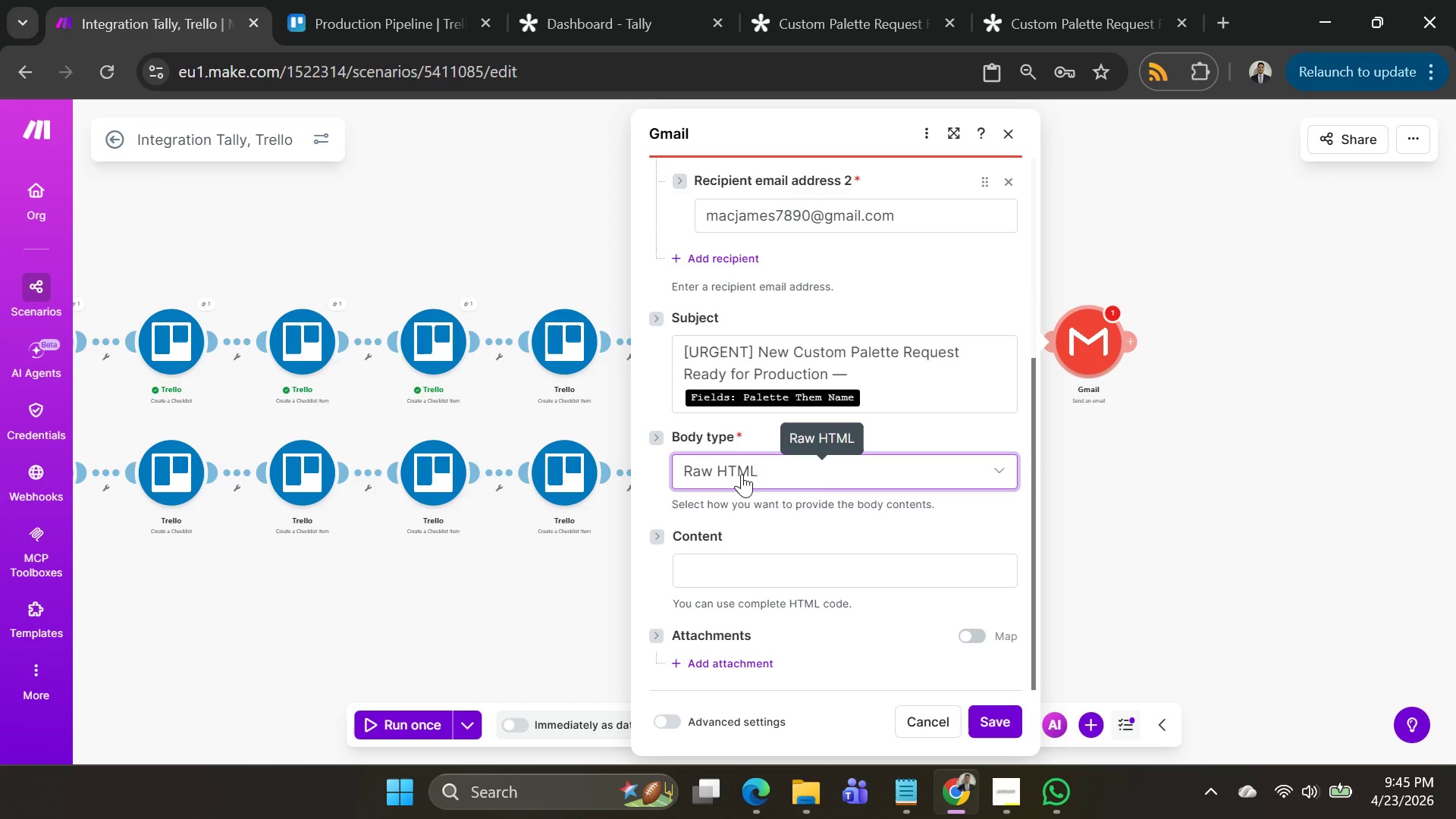 
scroll: coordinate [627, 557], scroll_direction: down, amount: 13.0
 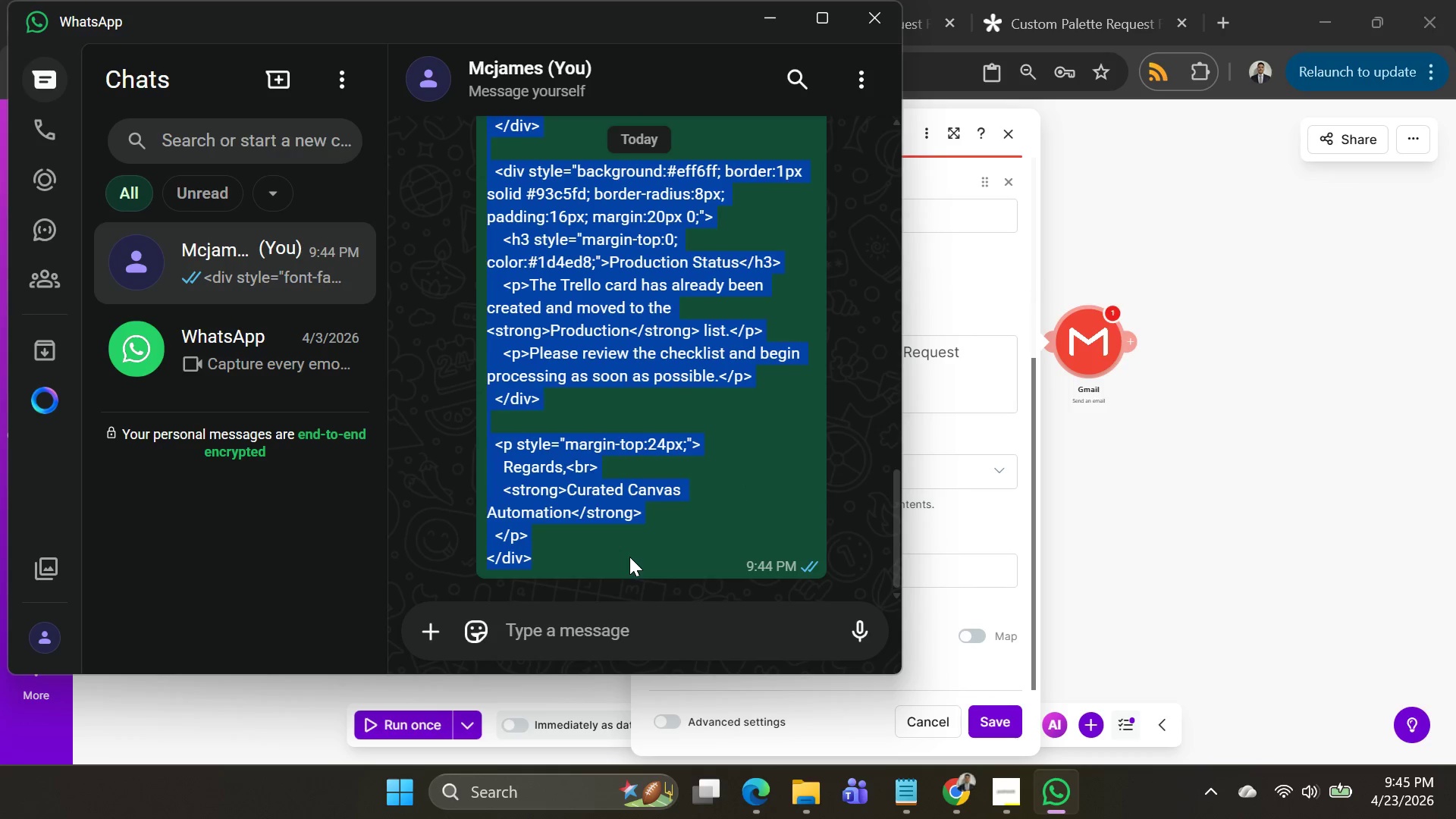 
key(Control+C)
 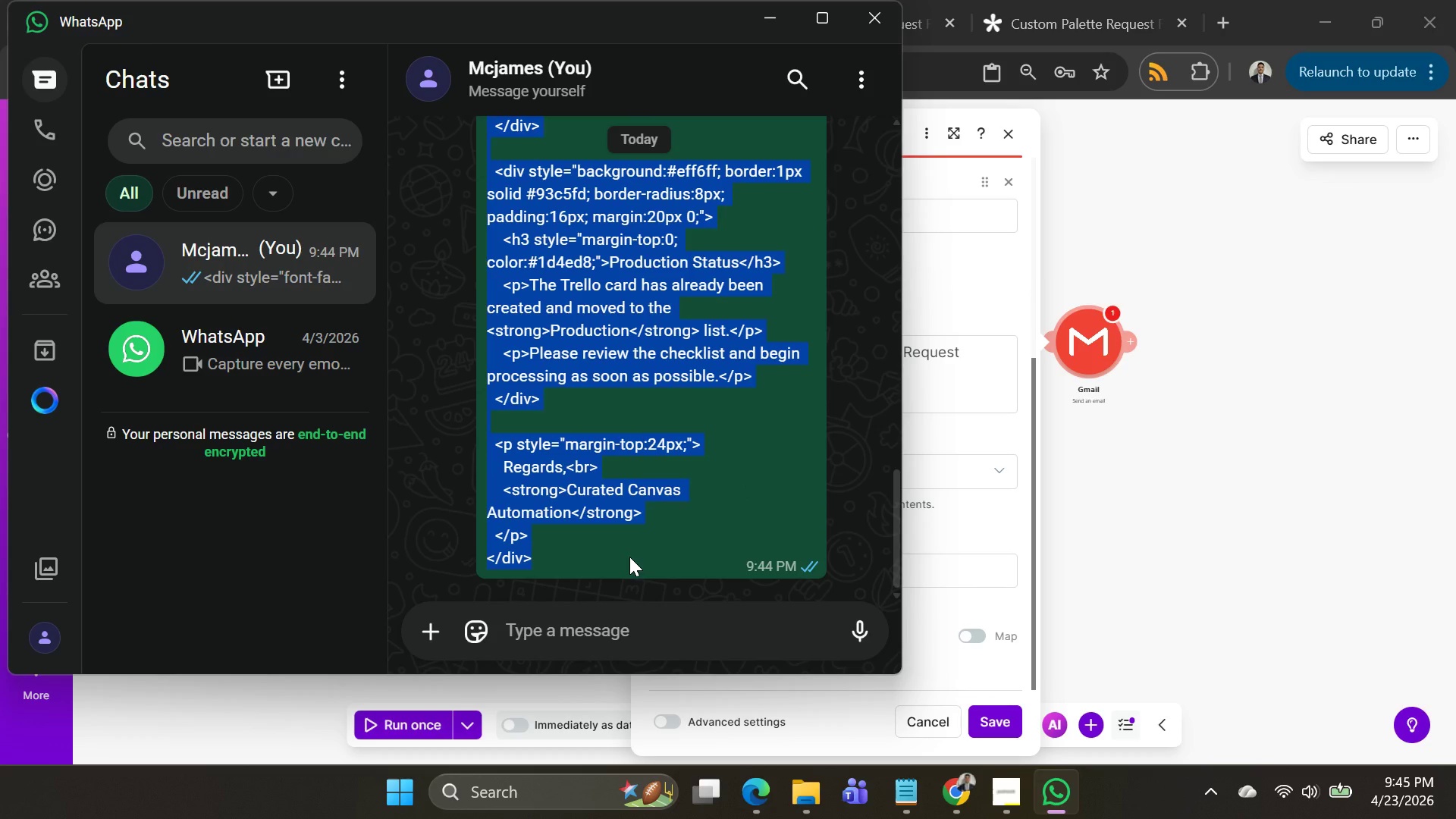 
key(Control+C)
 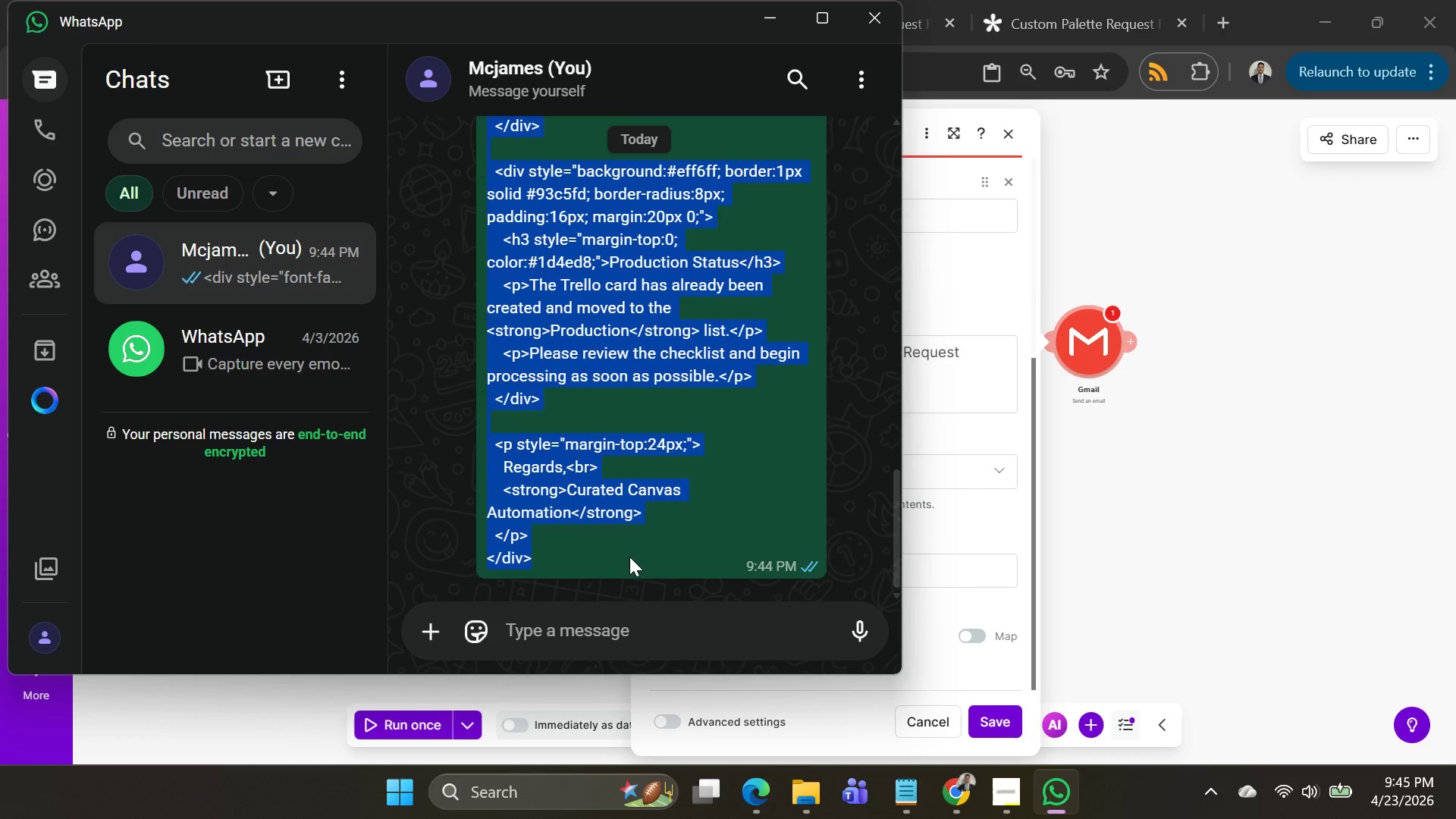 
key(Control+C)
 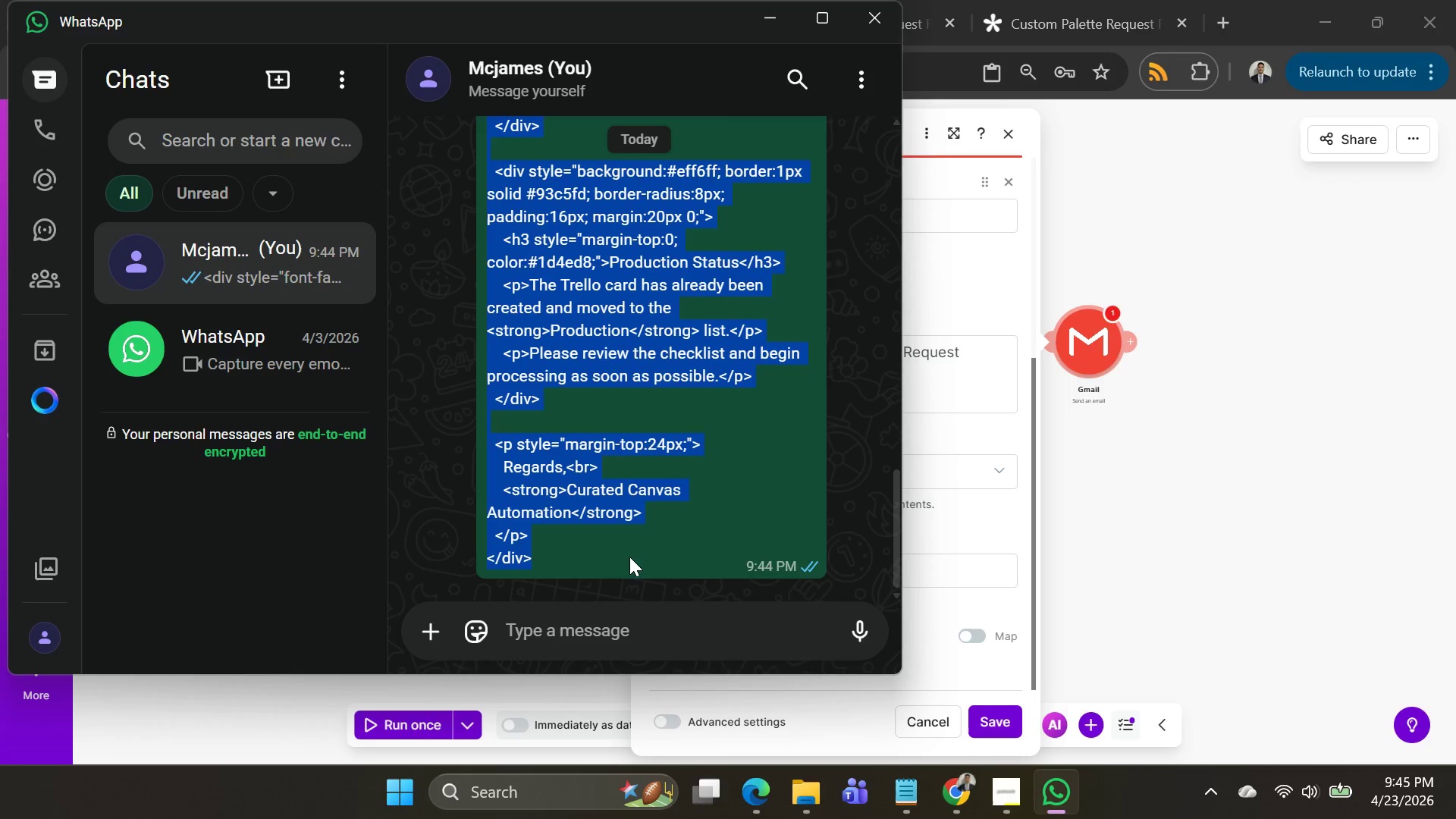 
key(Control+C)
 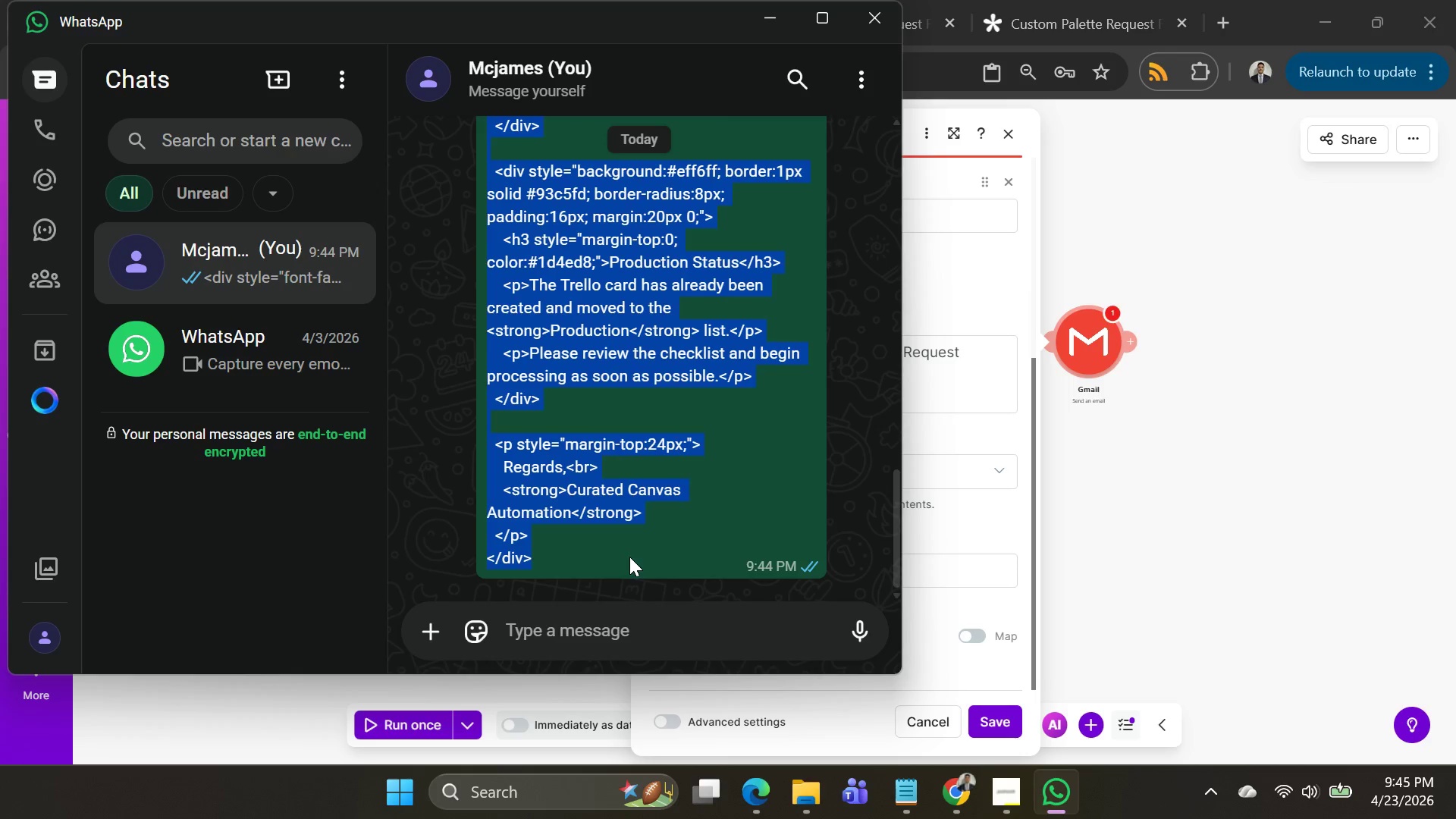 
key(Control+C)
 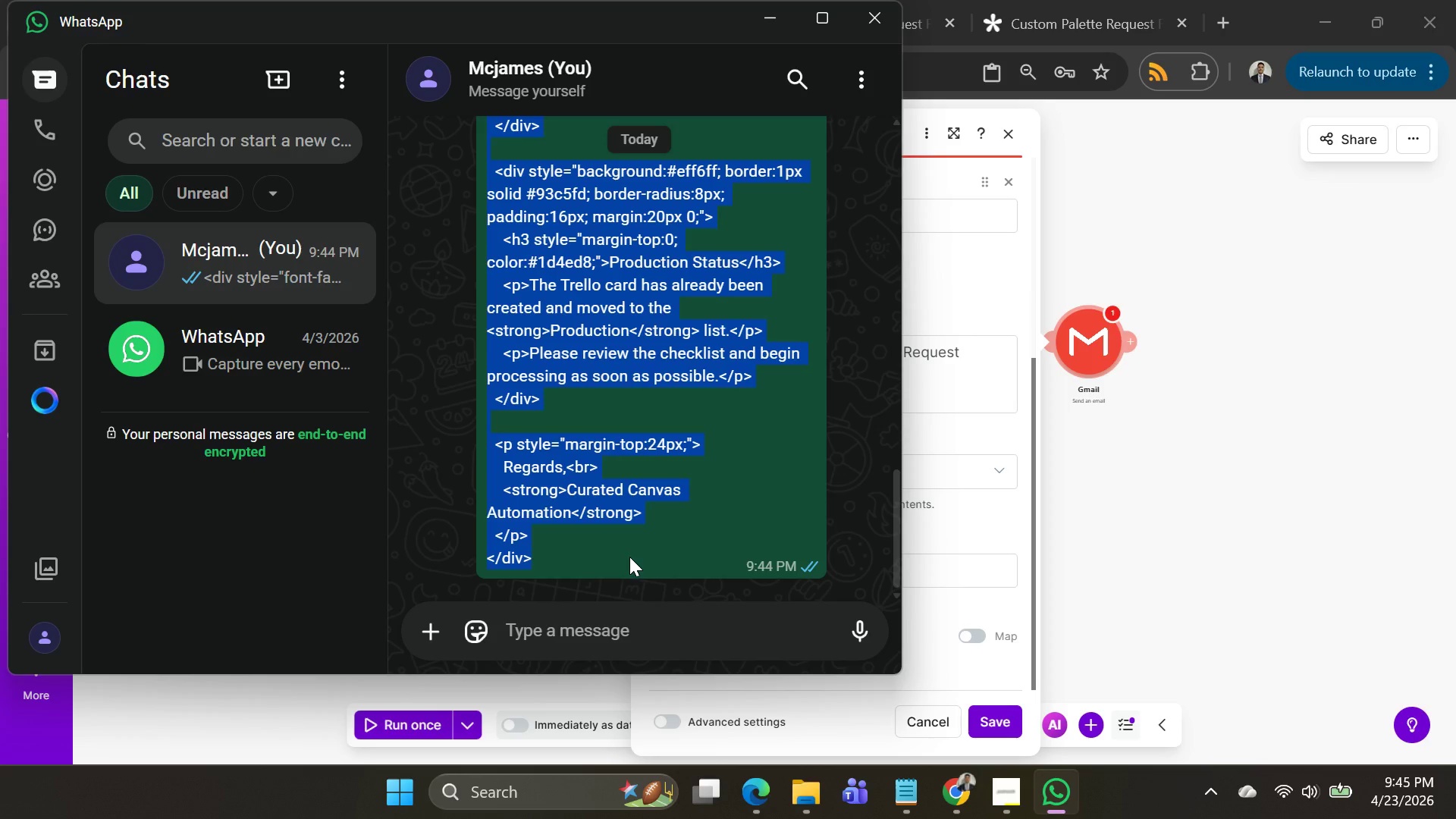 
key(Control+C)
 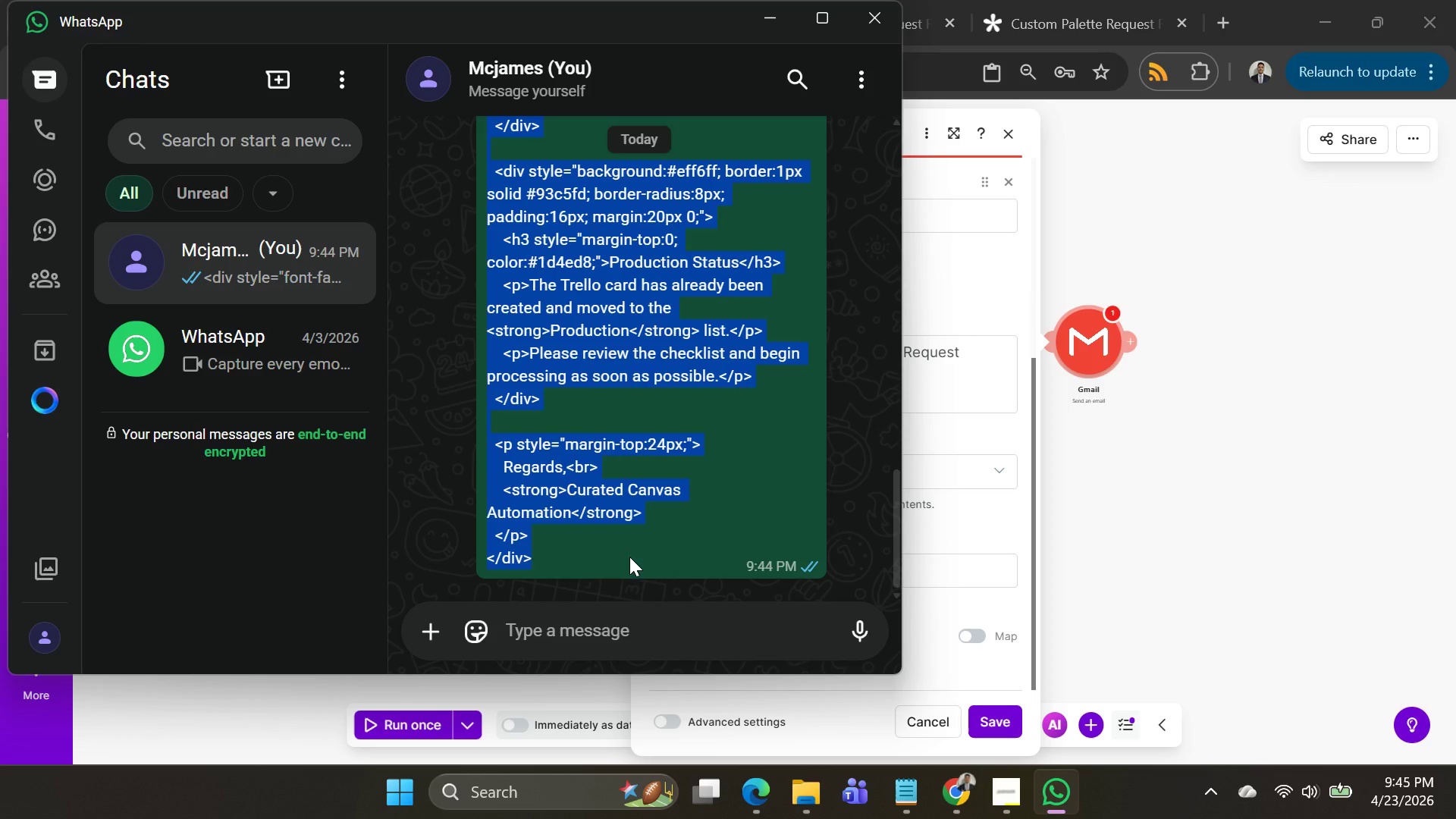 
key(Control+C)
 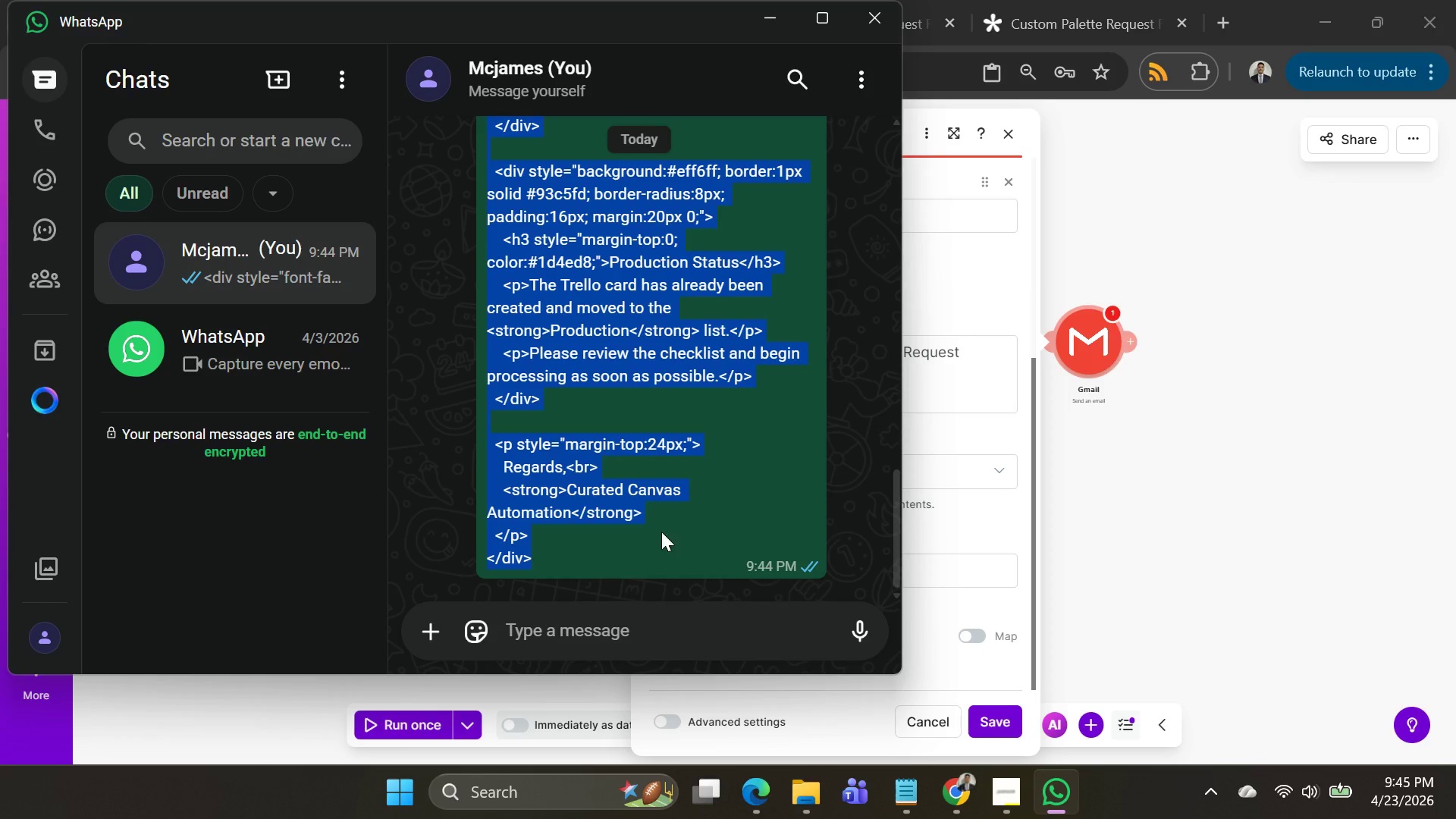 
key(Alt+AltLeft)
 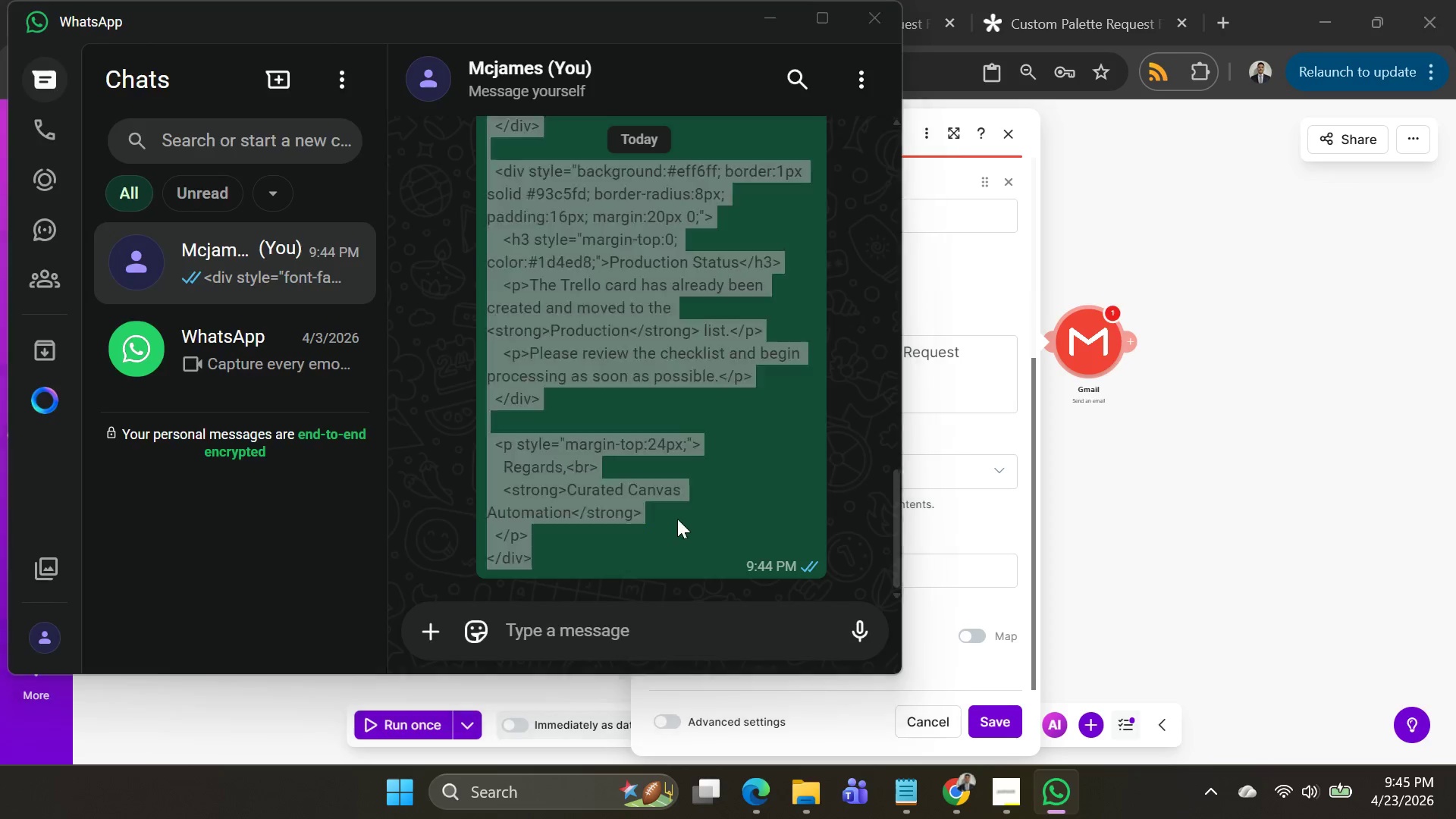 
key(Alt+Tab)
 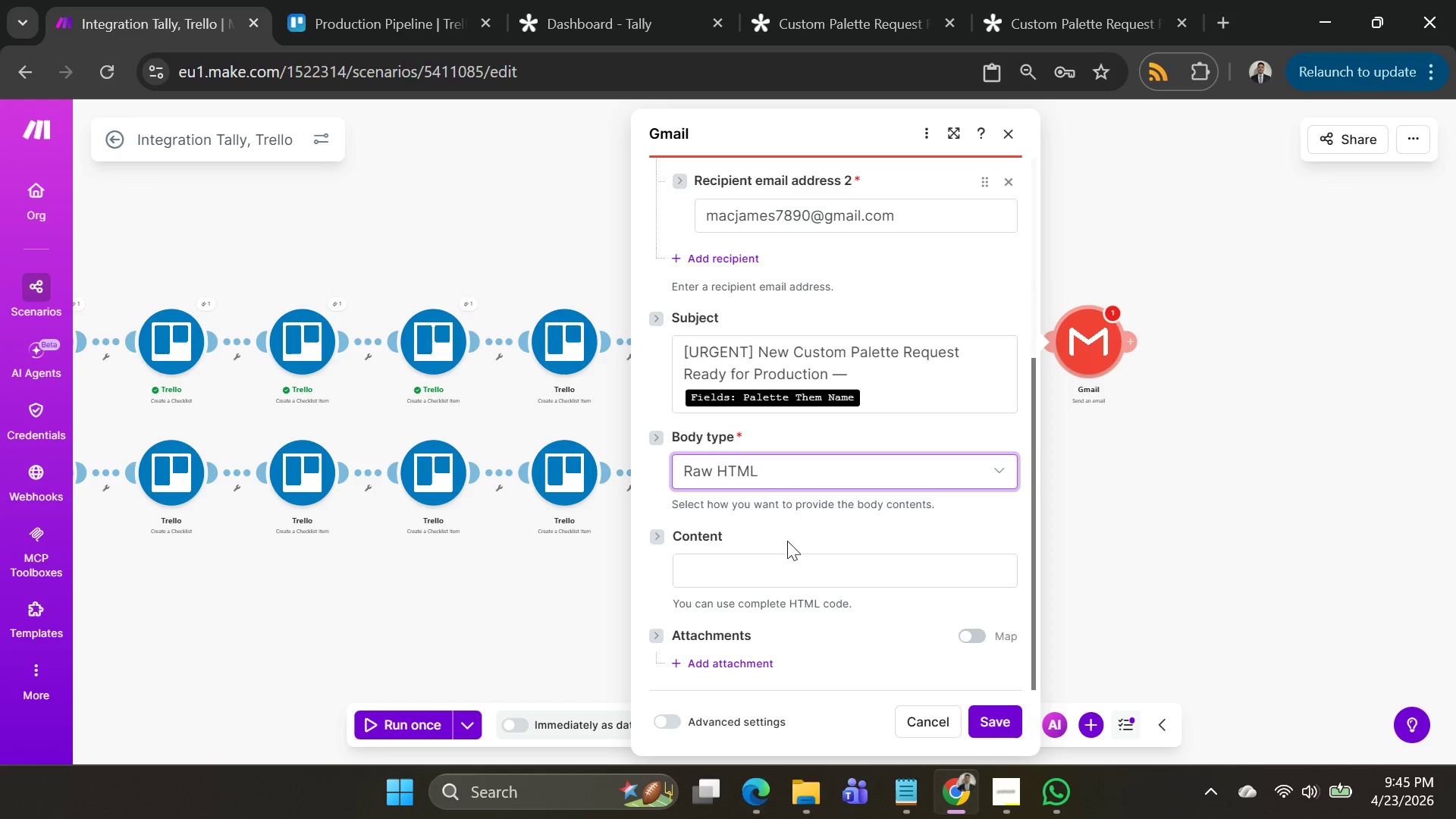 
left_click([774, 563])
 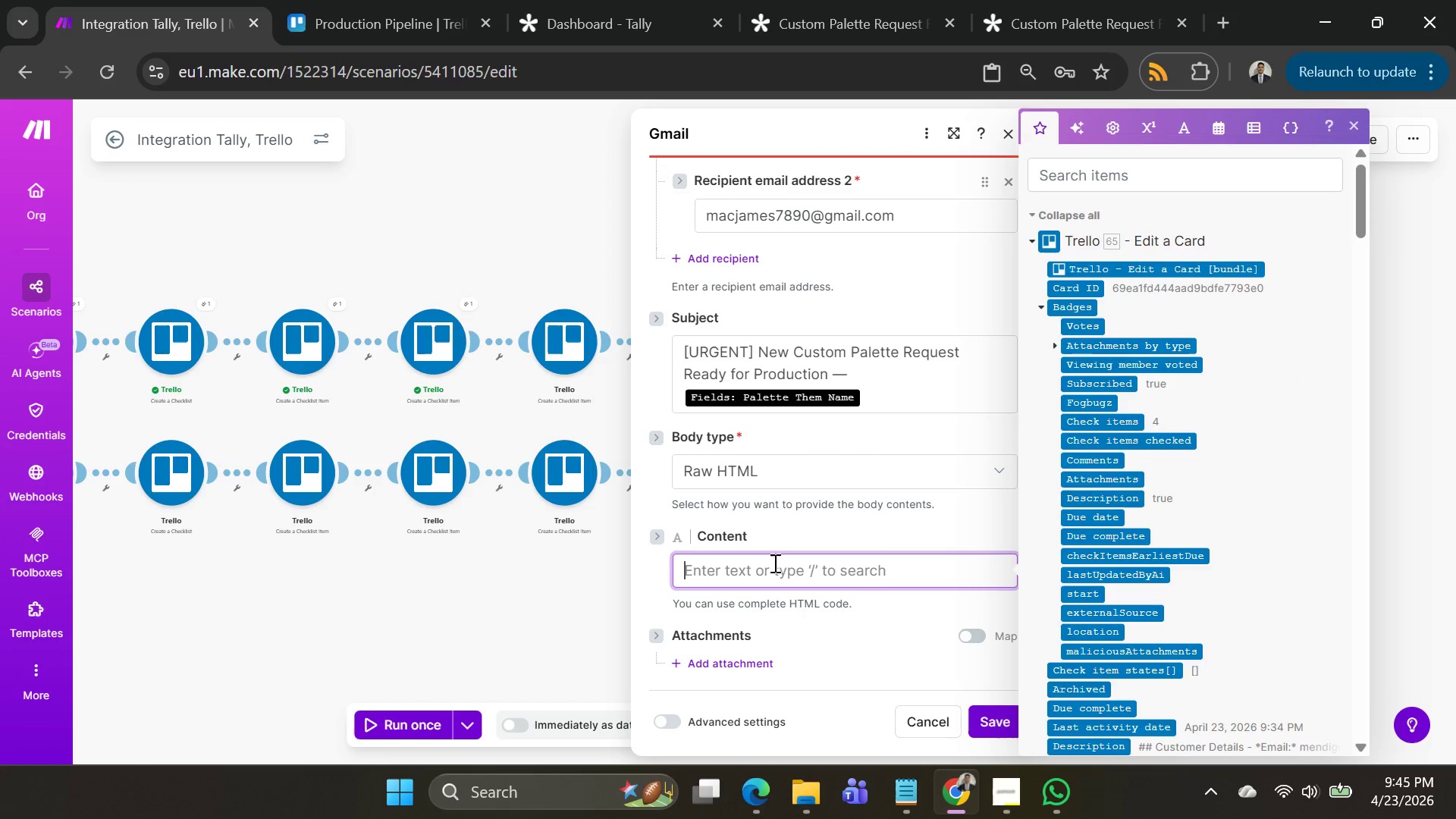 
key(Control+V)
 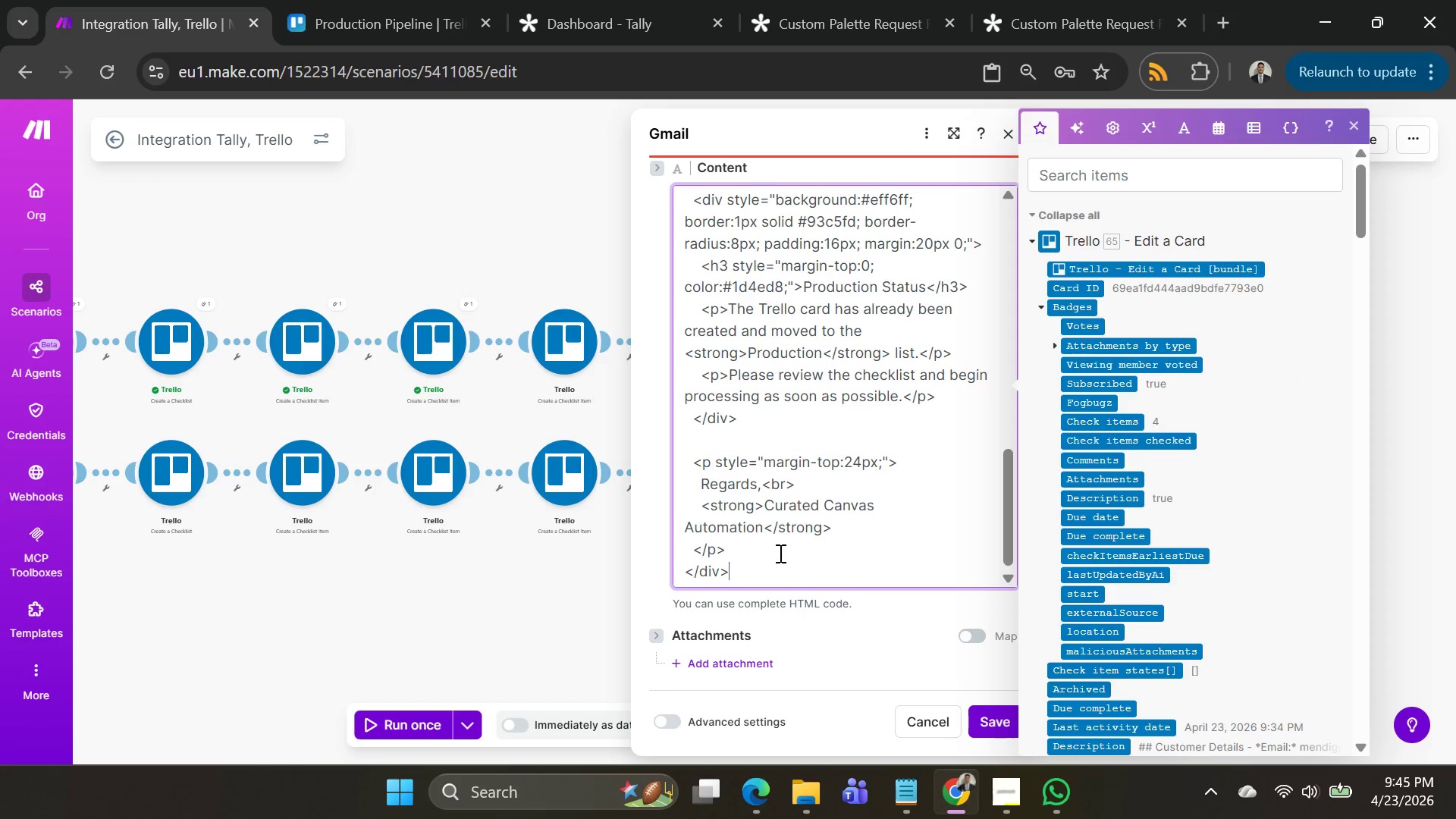 
scroll: coordinate [800, 498], scroll_direction: up, amount: 13.0
 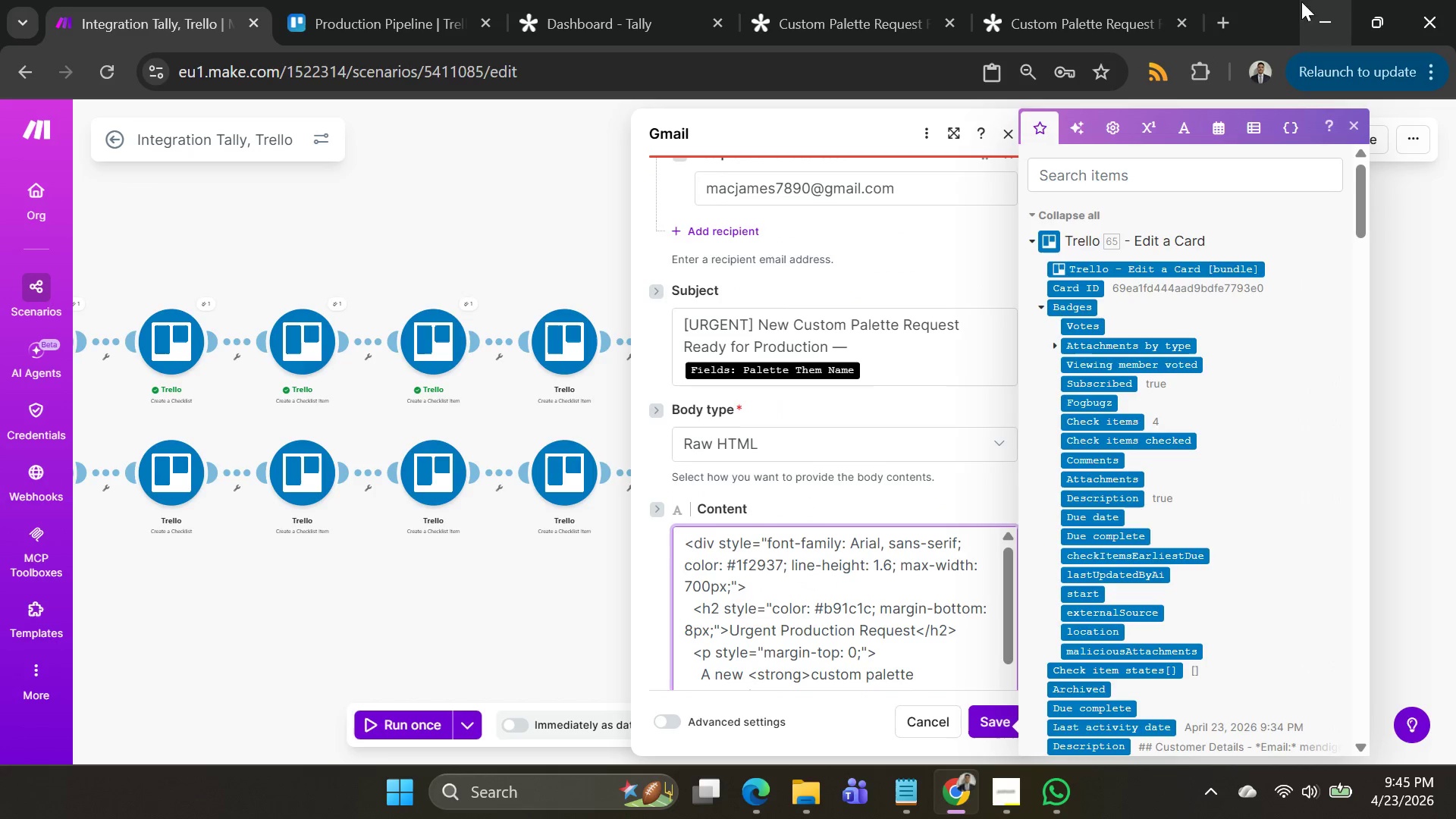 
scroll: coordinate [824, 353], scroll_direction: down, amount: 7.0
 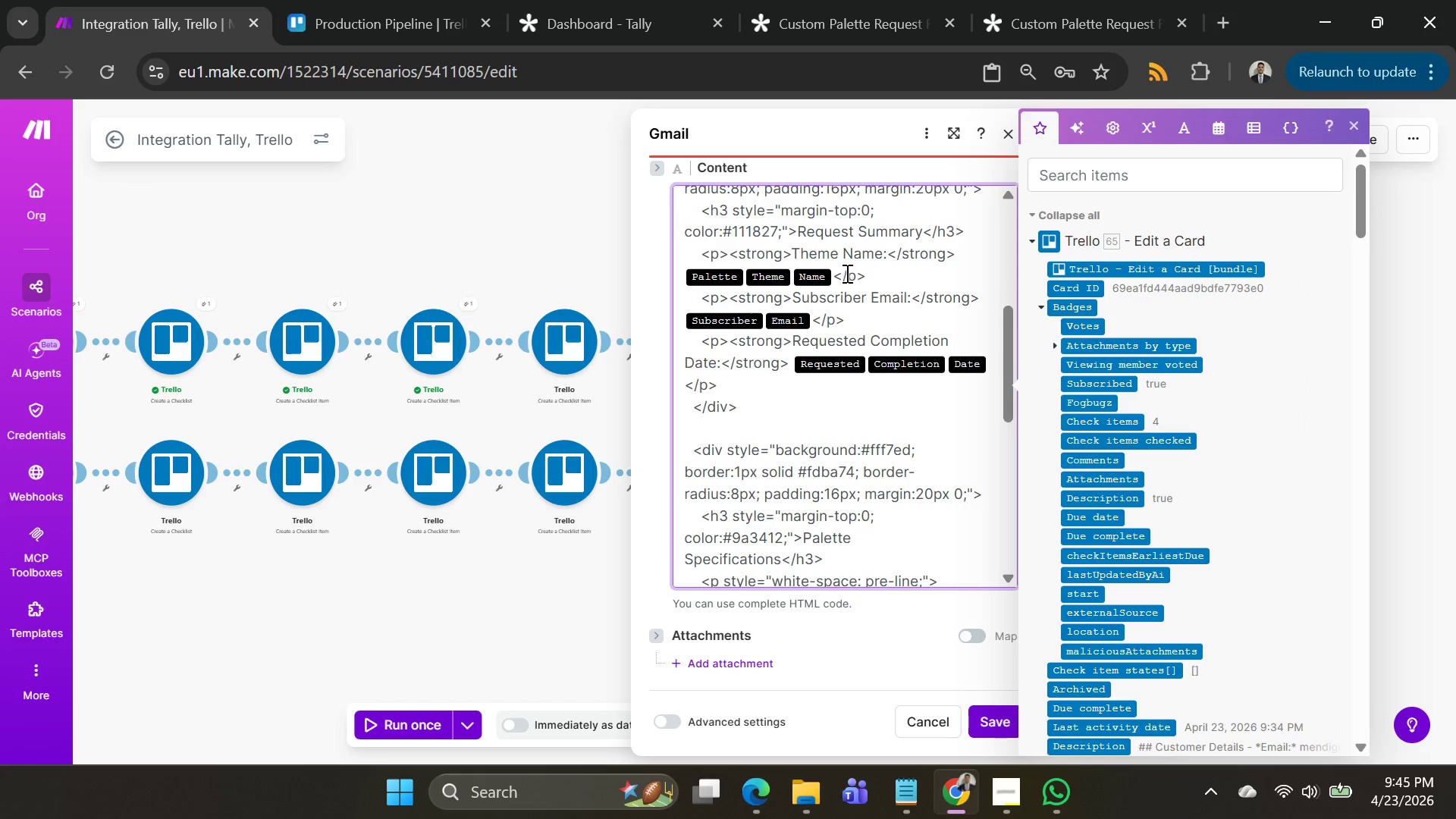 
left_click([838, 273])
 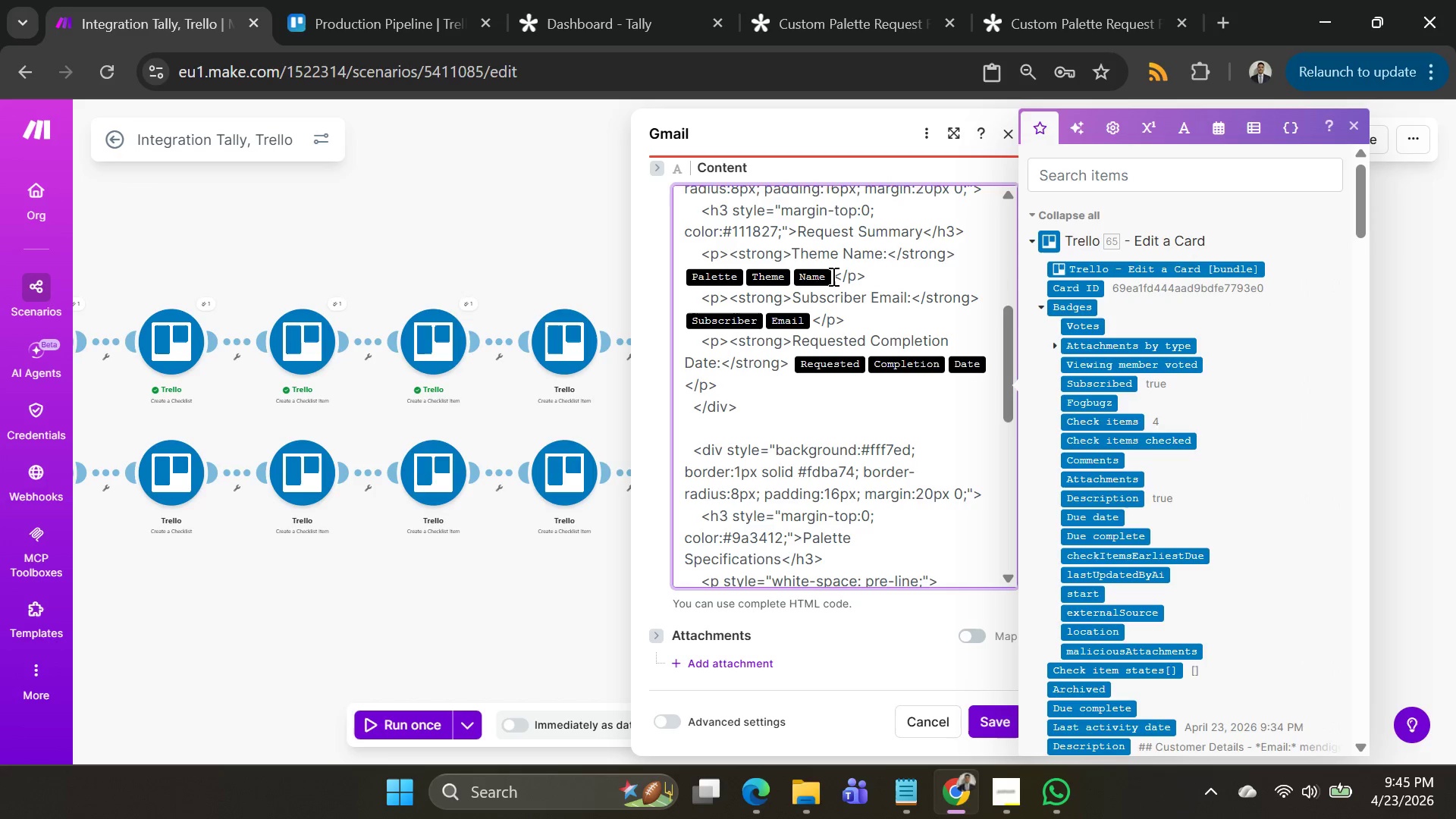 
left_click([834, 276])
 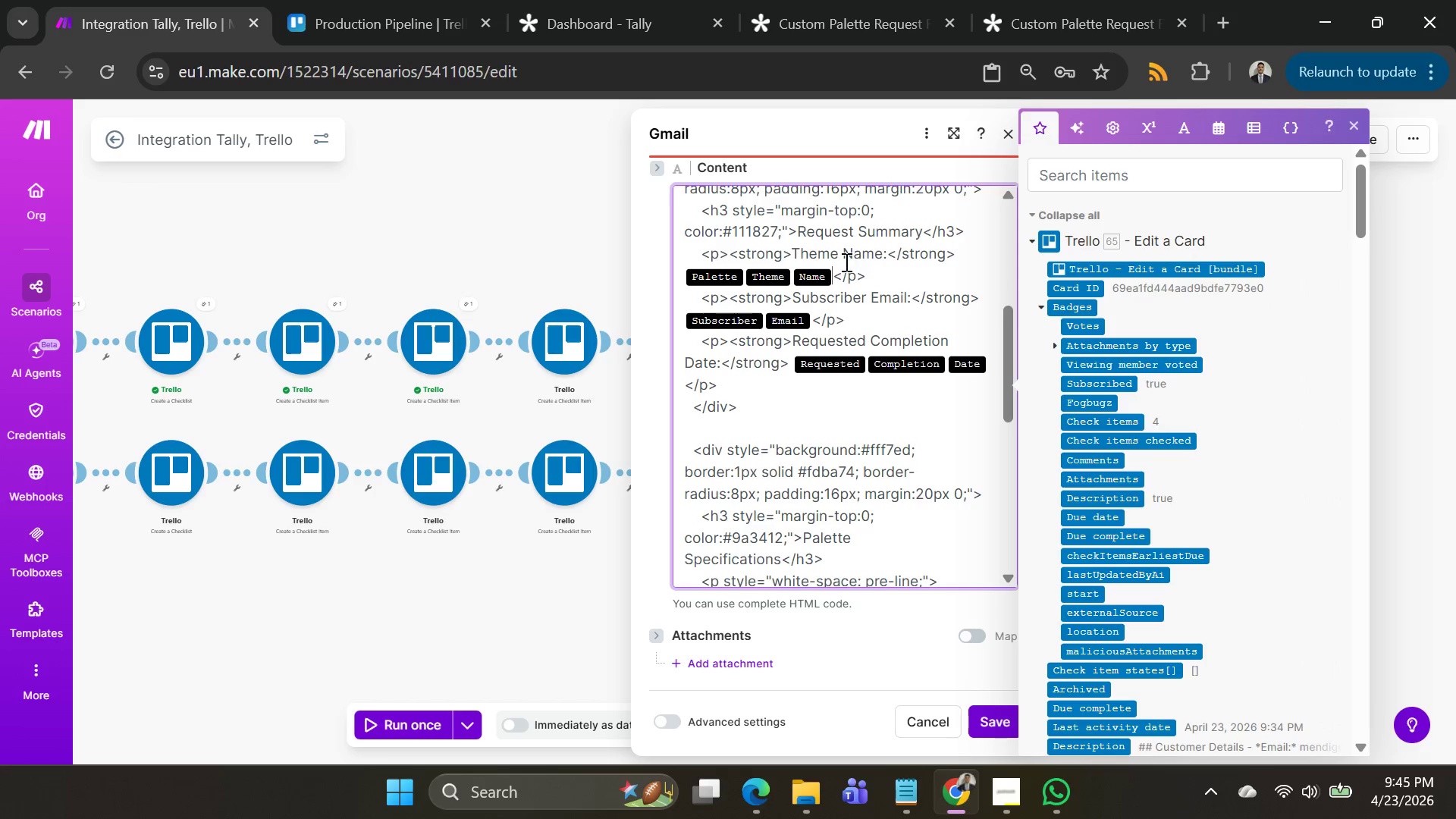 
key(Backspace)
 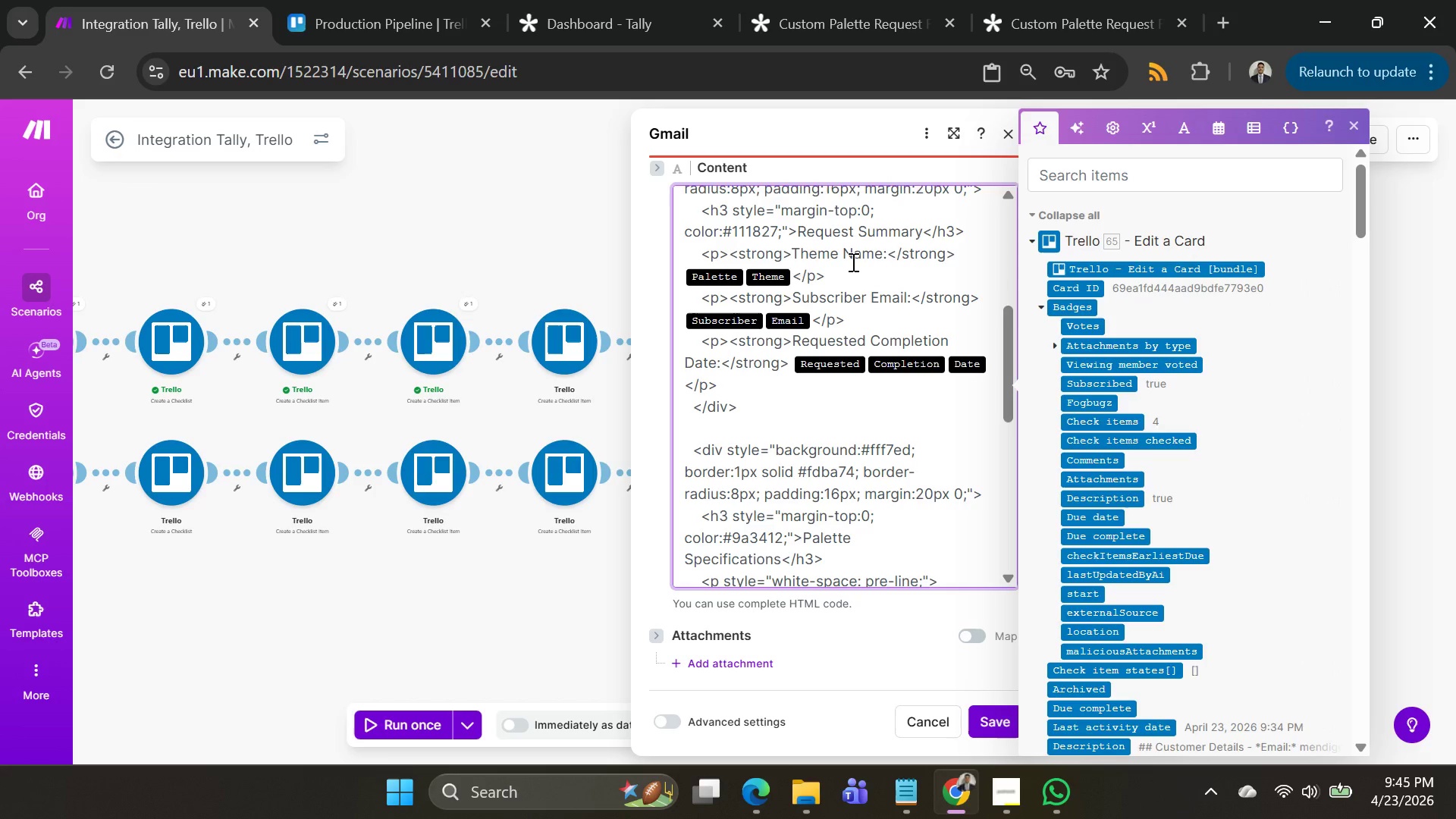 
key(Backspace)
 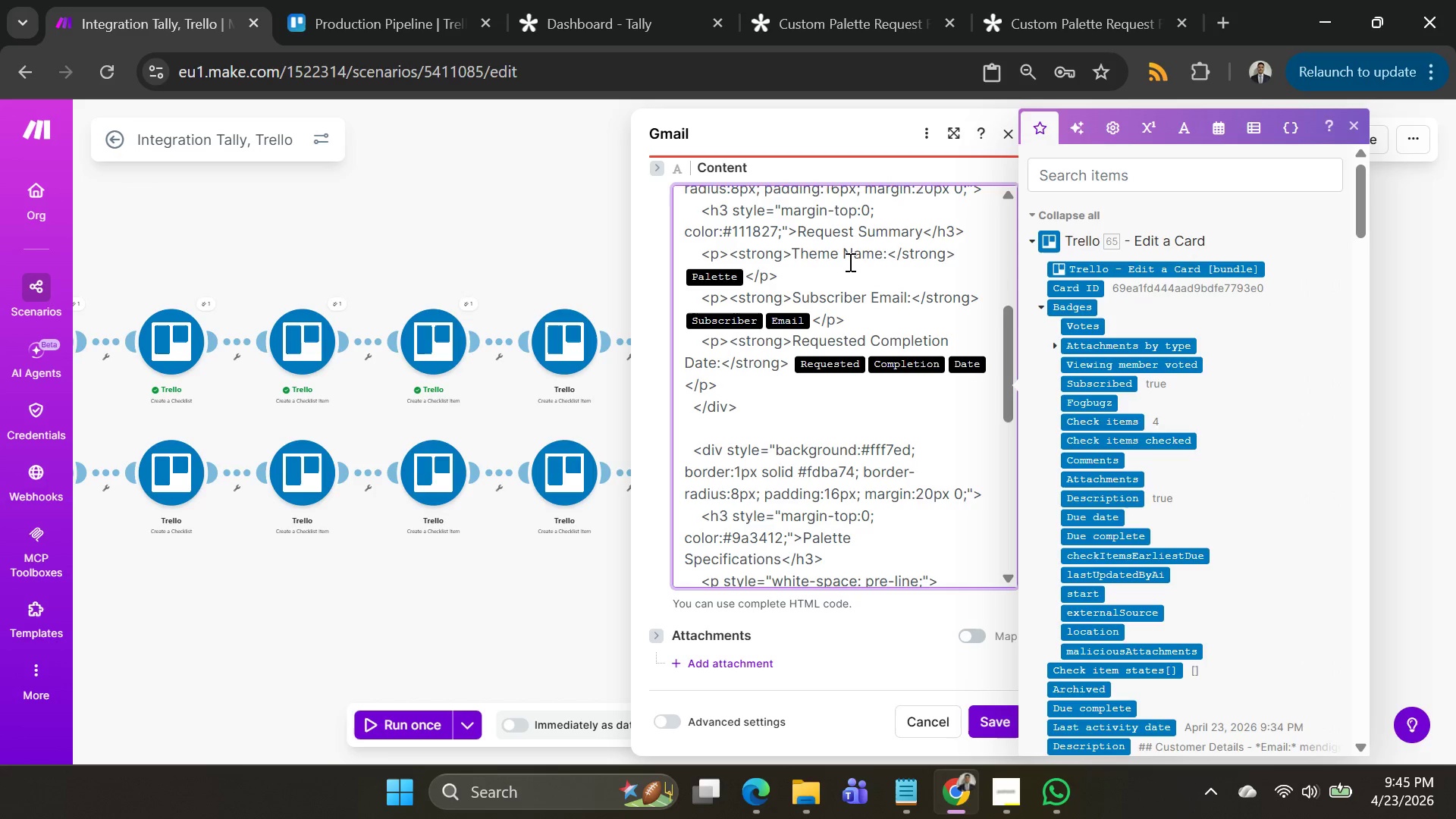 
key(Backspace)
 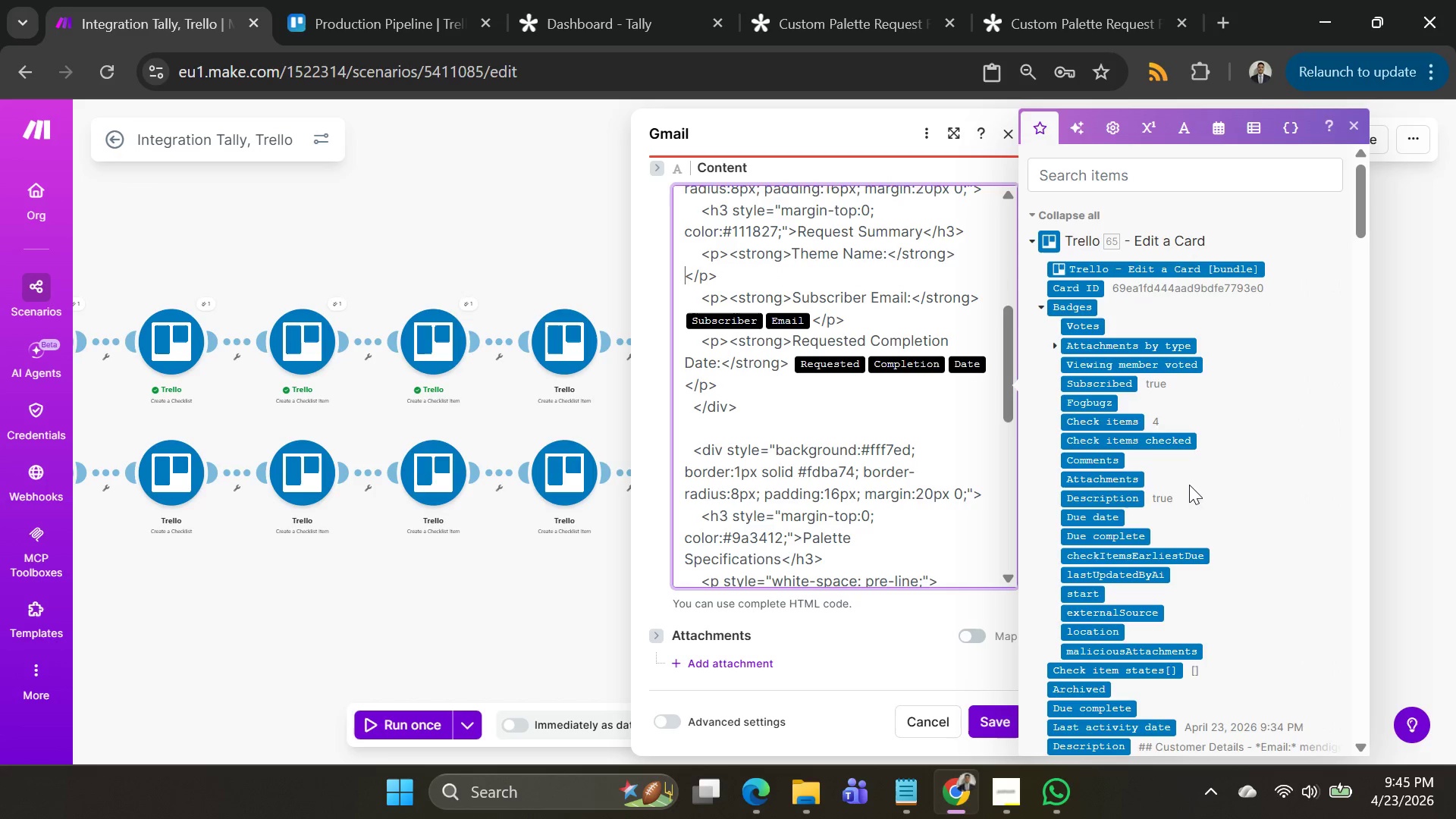 
scroll: coordinate [1147, 470], scroll_direction: down, amount: 38.0
 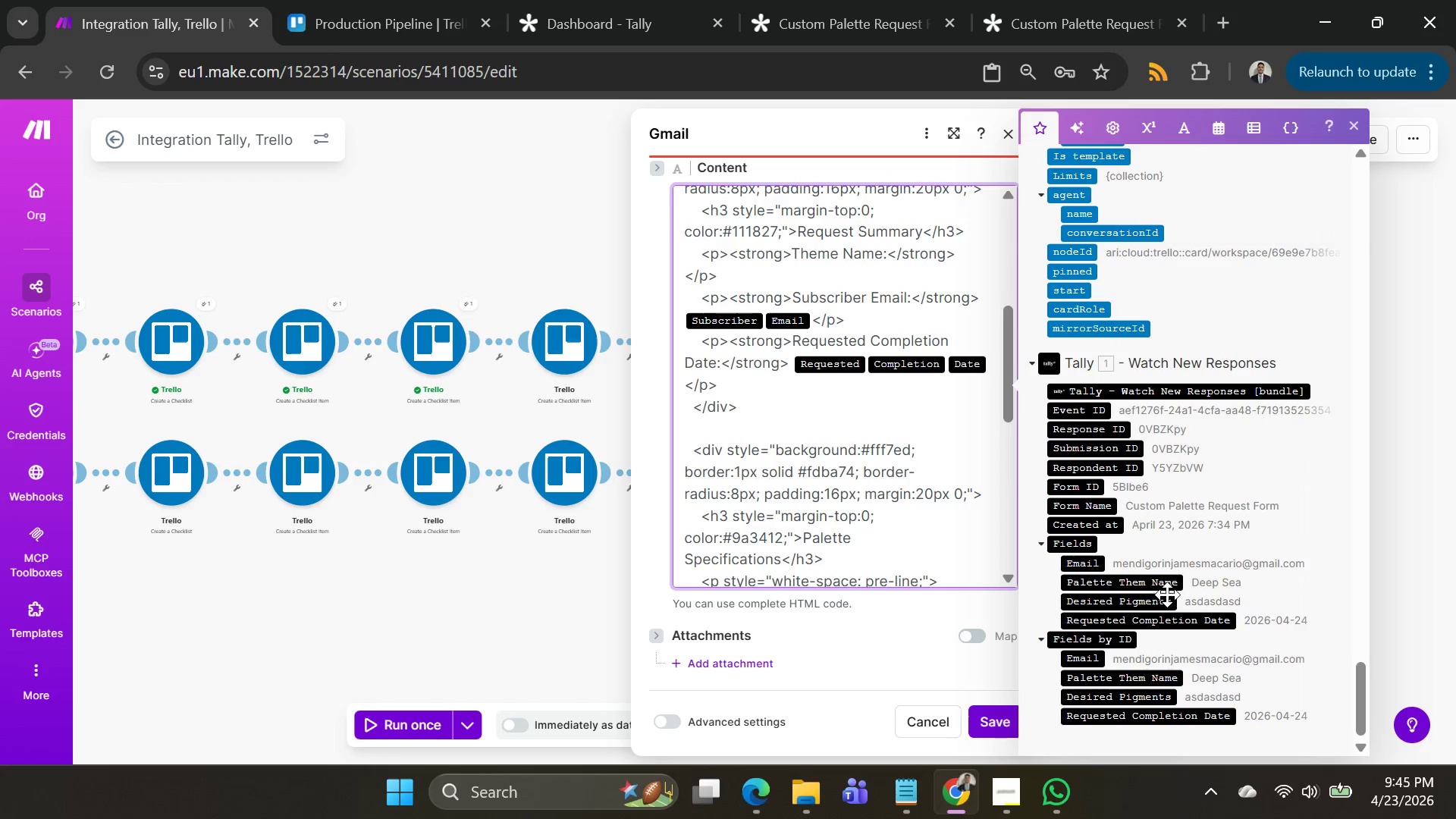 
left_click([1162, 587])
 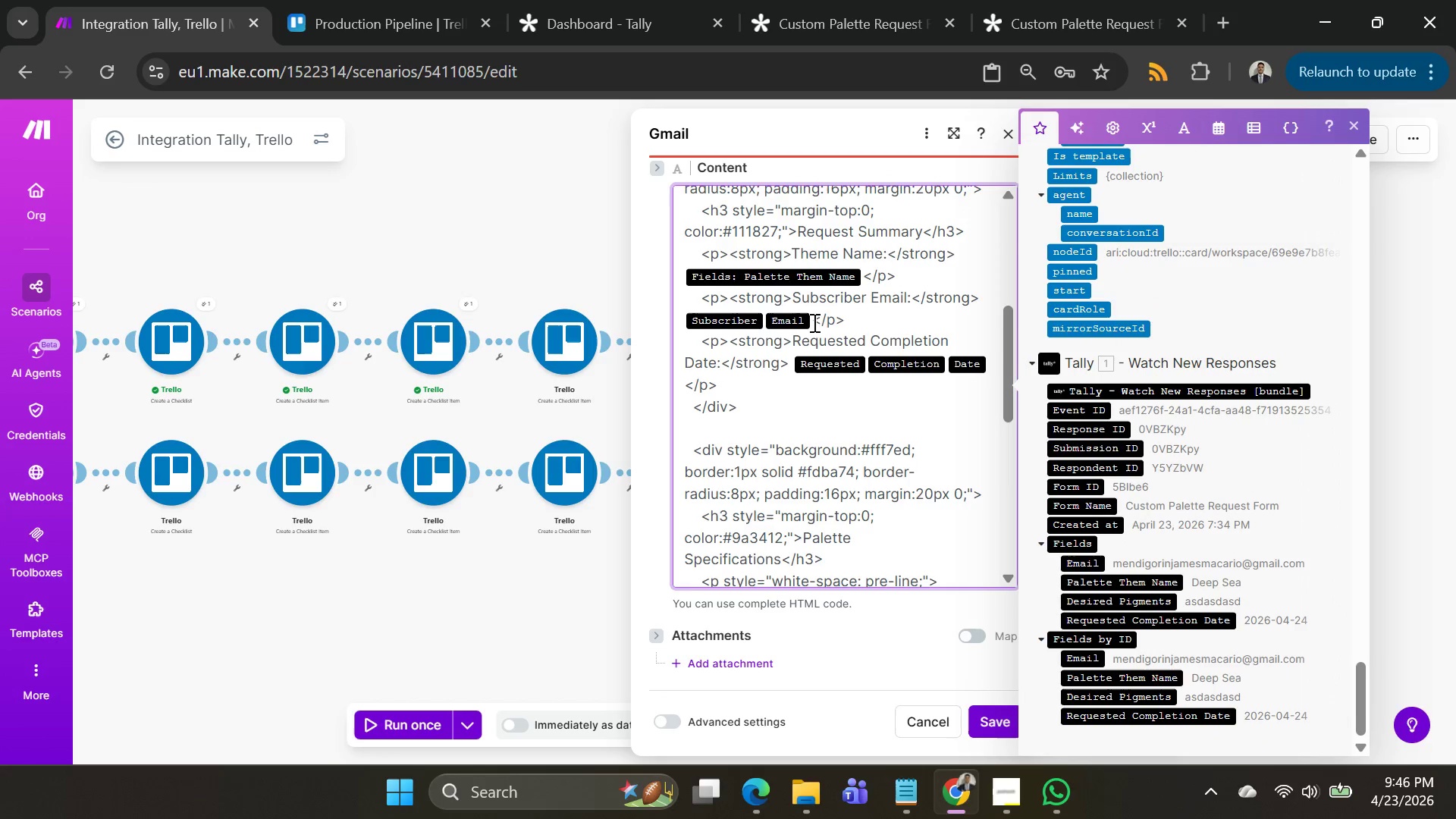 
left_click([809, 320])
 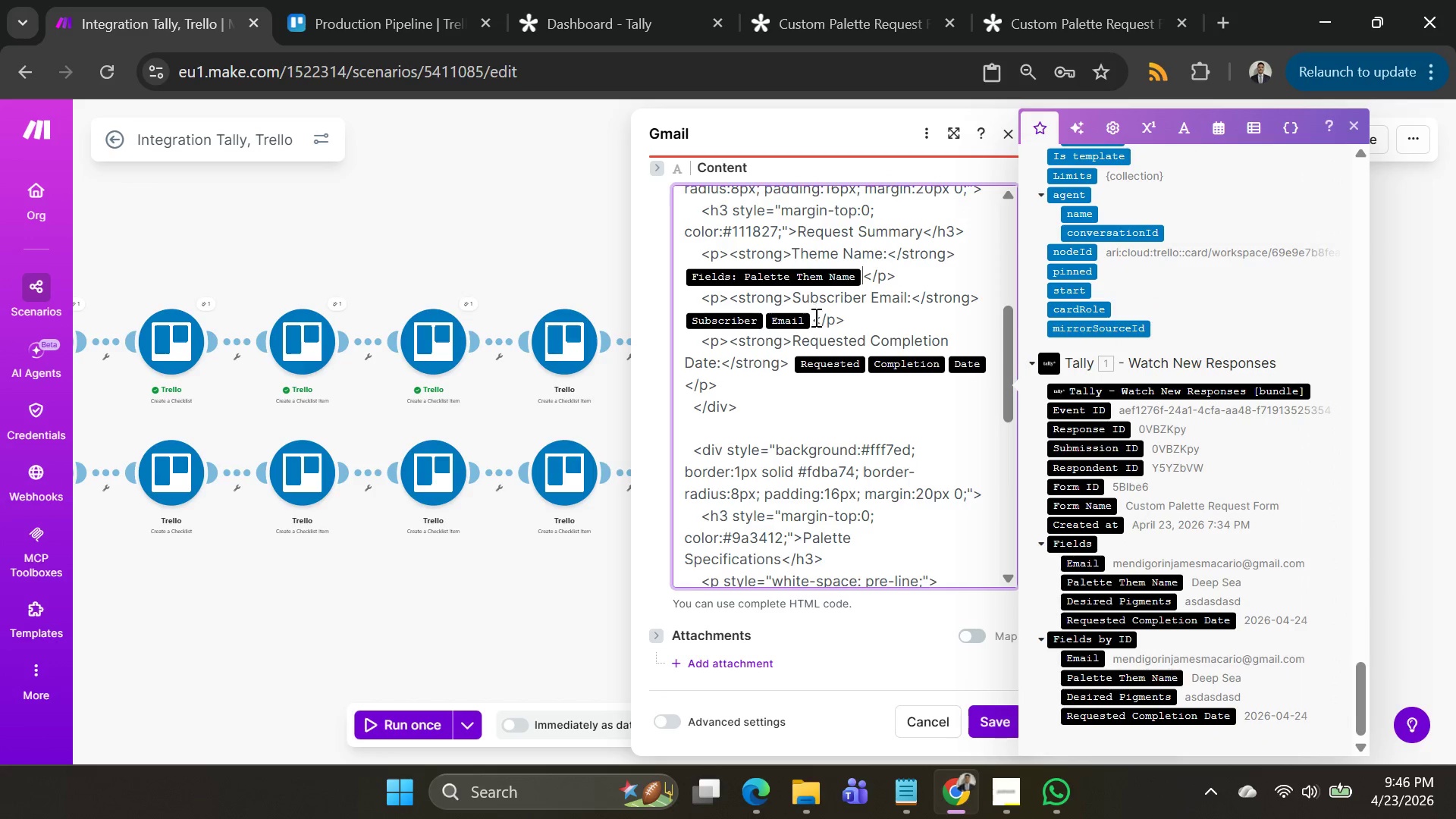 
left_click([814, 318])
 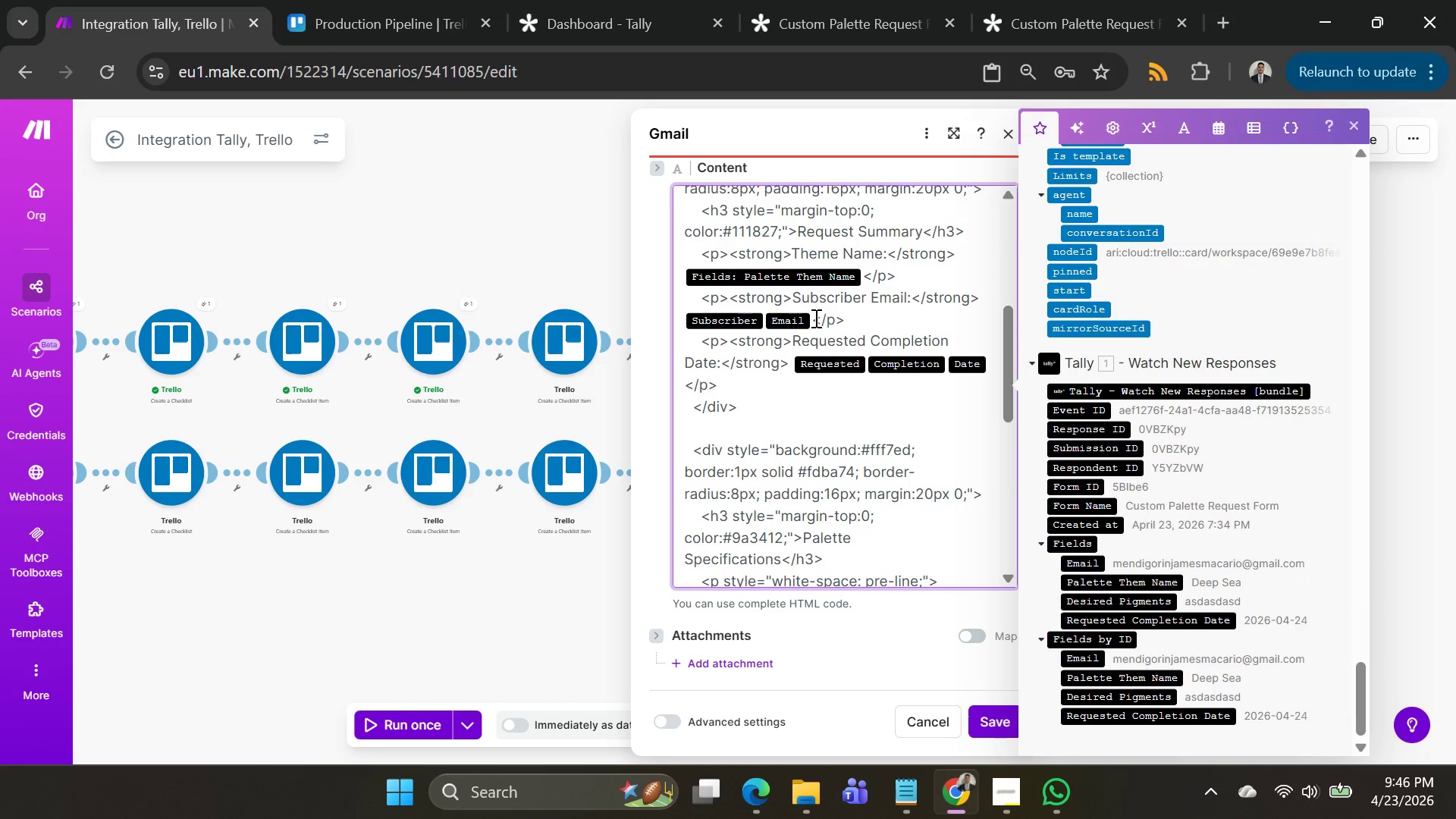 
key(Backspace)
 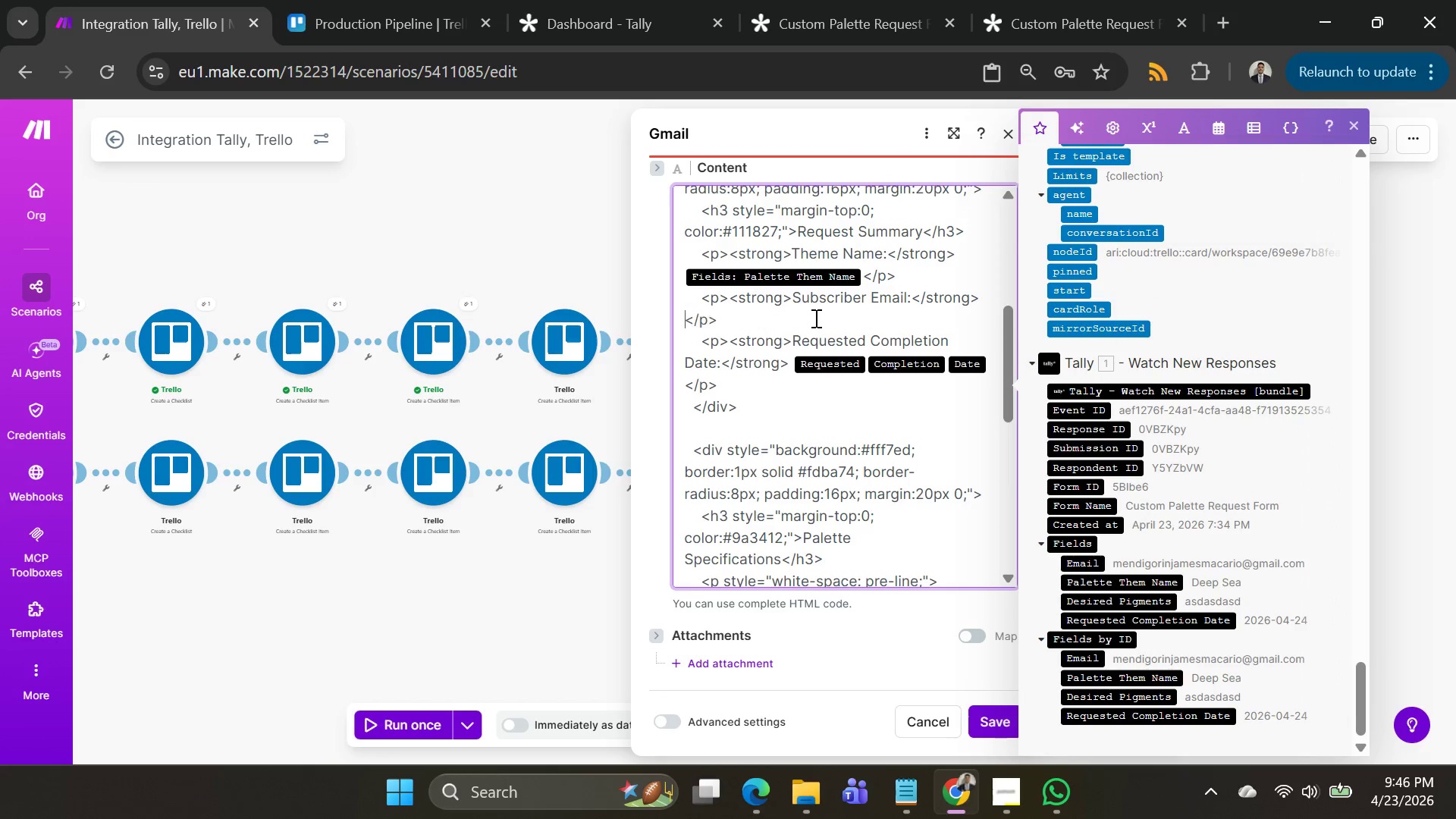 
key(Backspace)
 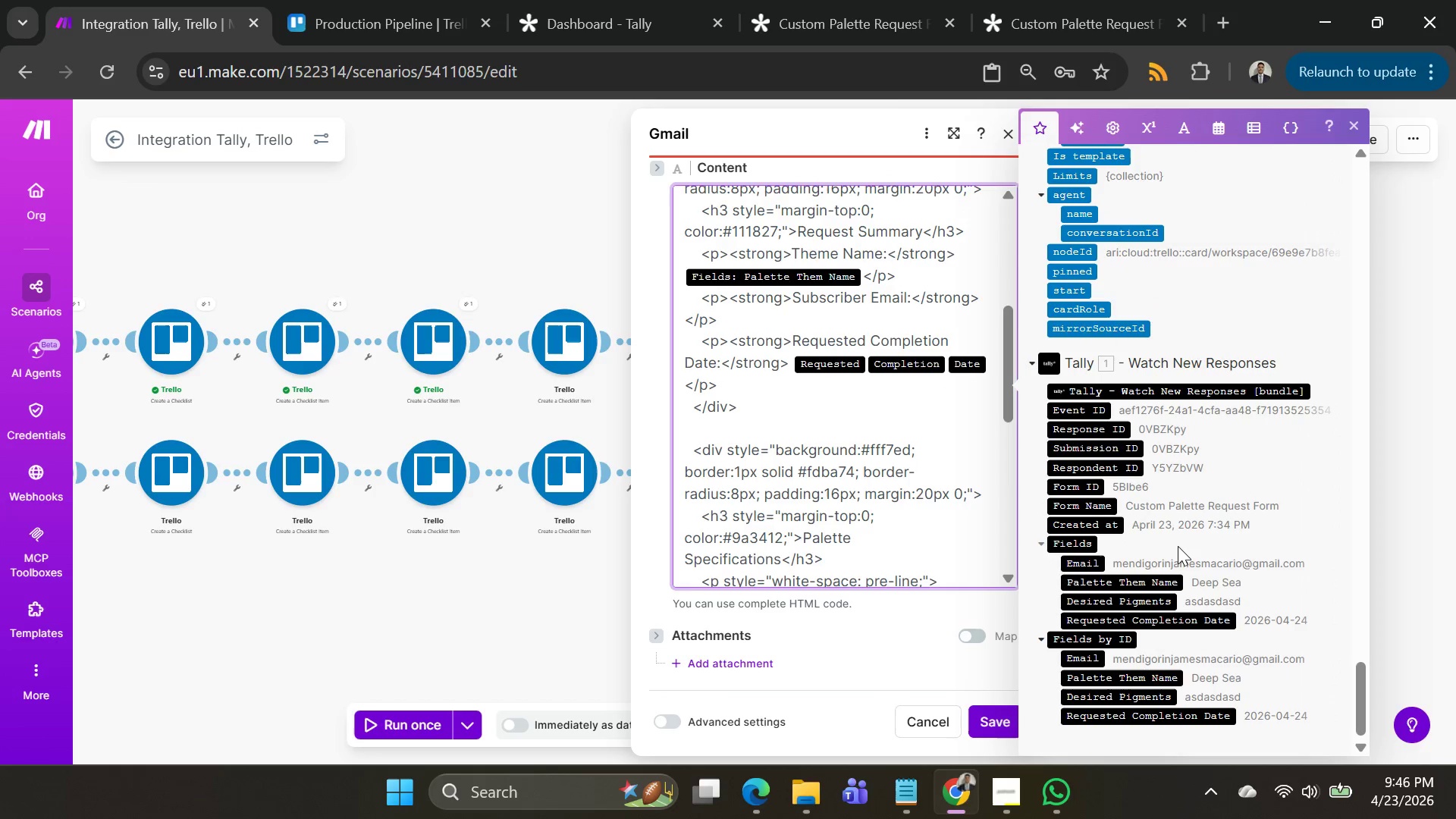 
scroll: coordinate [1177, 546], scroll_direction: down, amount: 2.0
 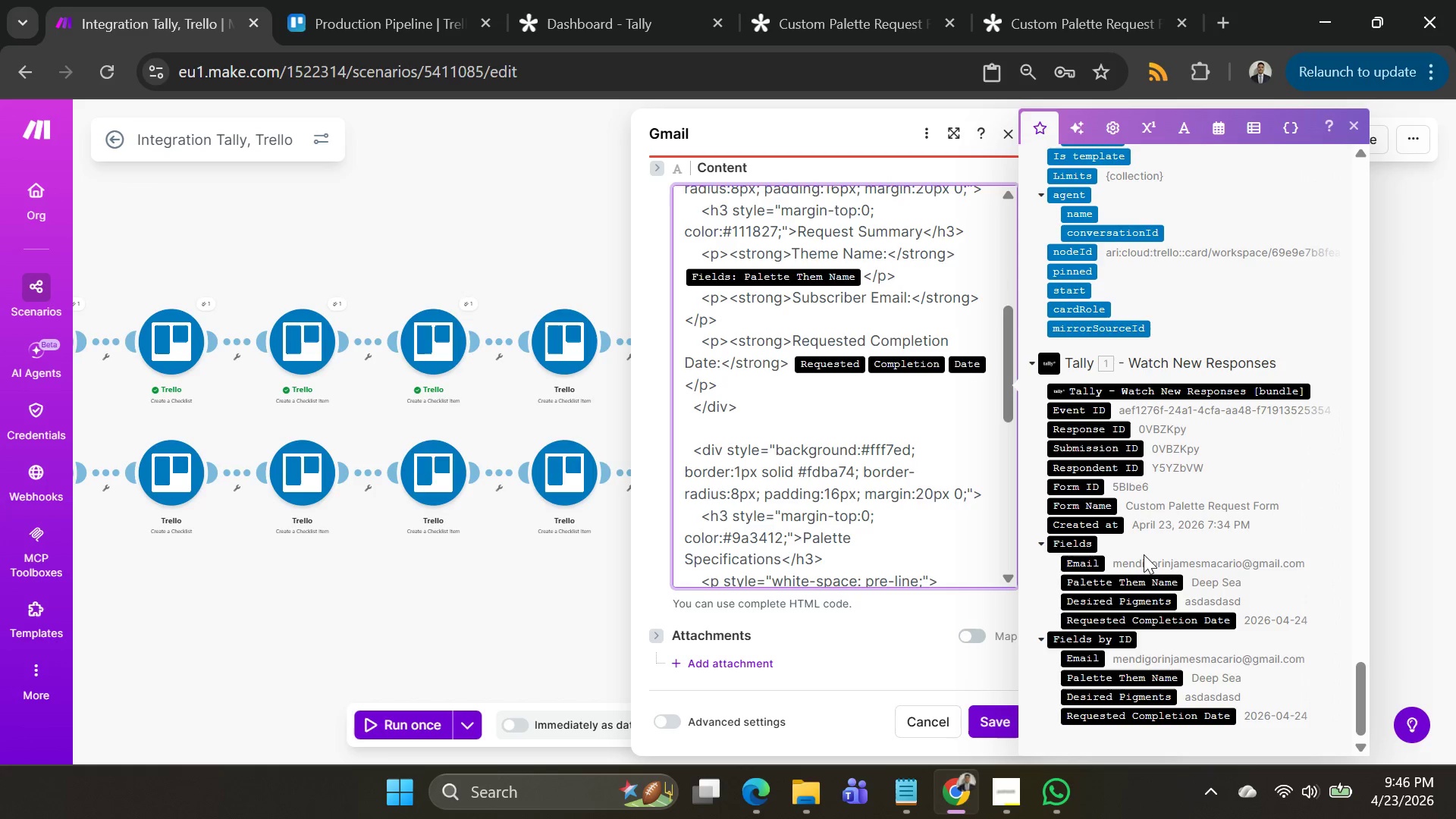 
scroll: coordinate [1150, 547], scroll_direction: none, amount: 0.0
 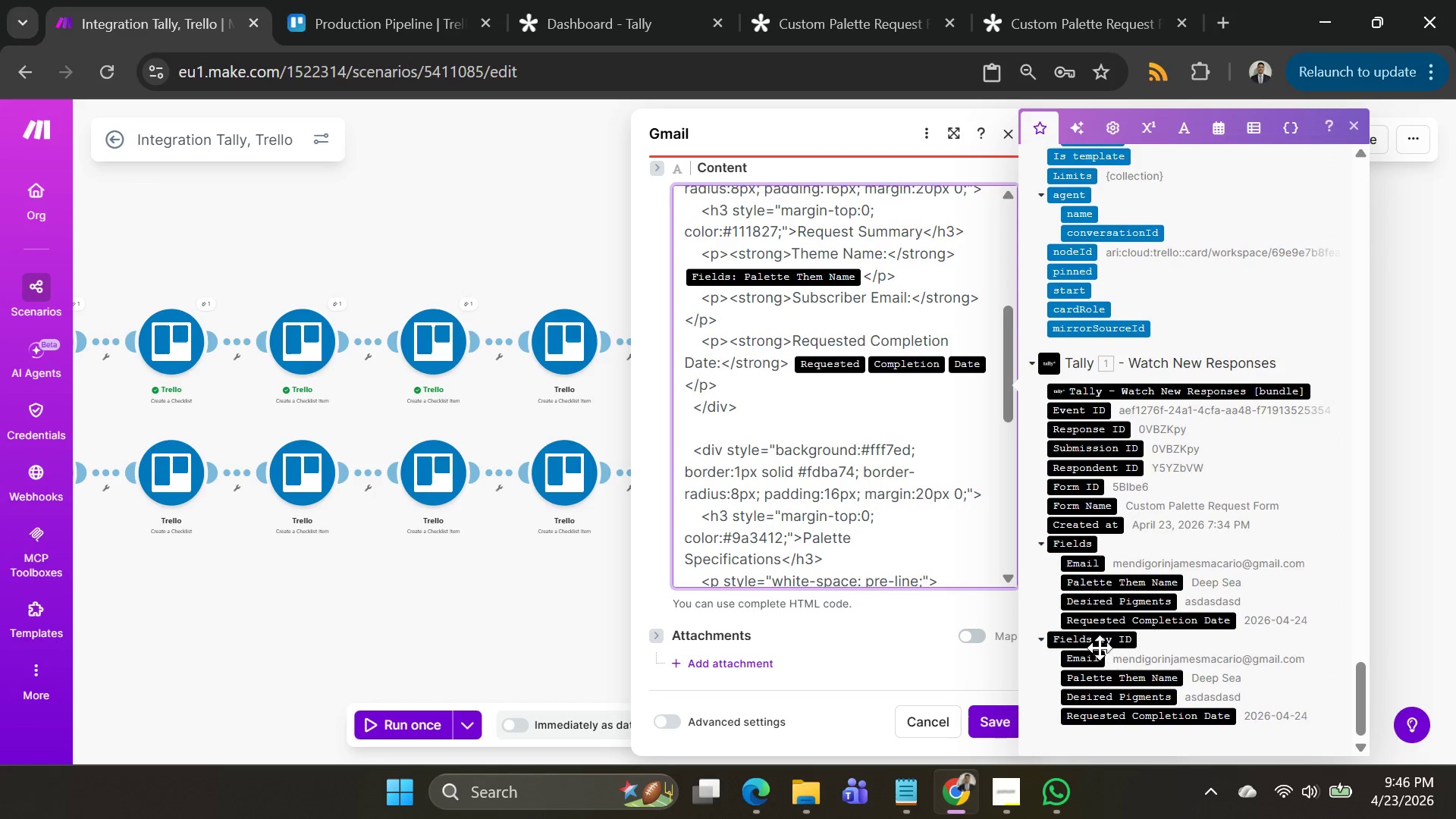 
left_click([1082, 655])
 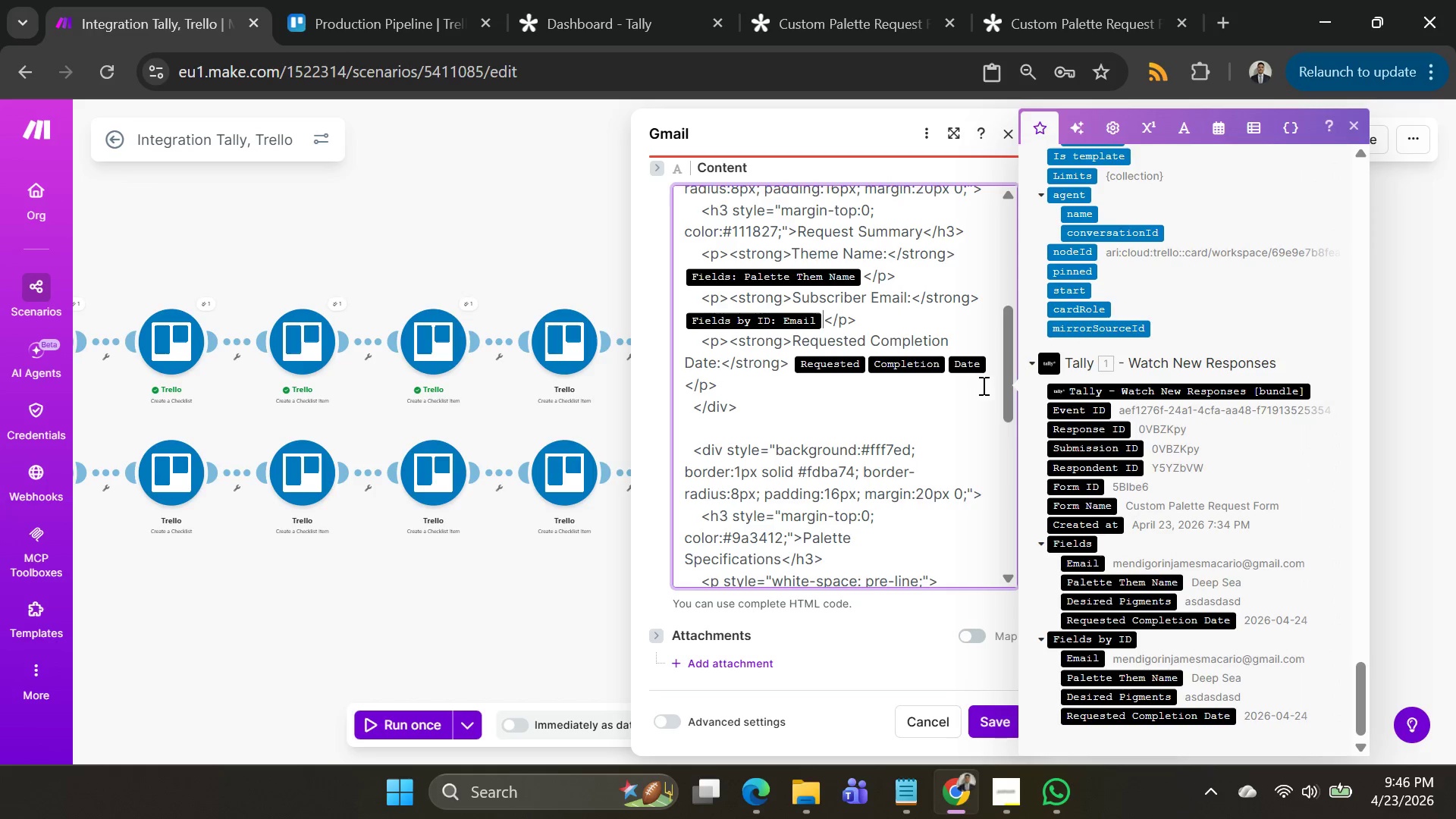 
left_click([989, 366])
 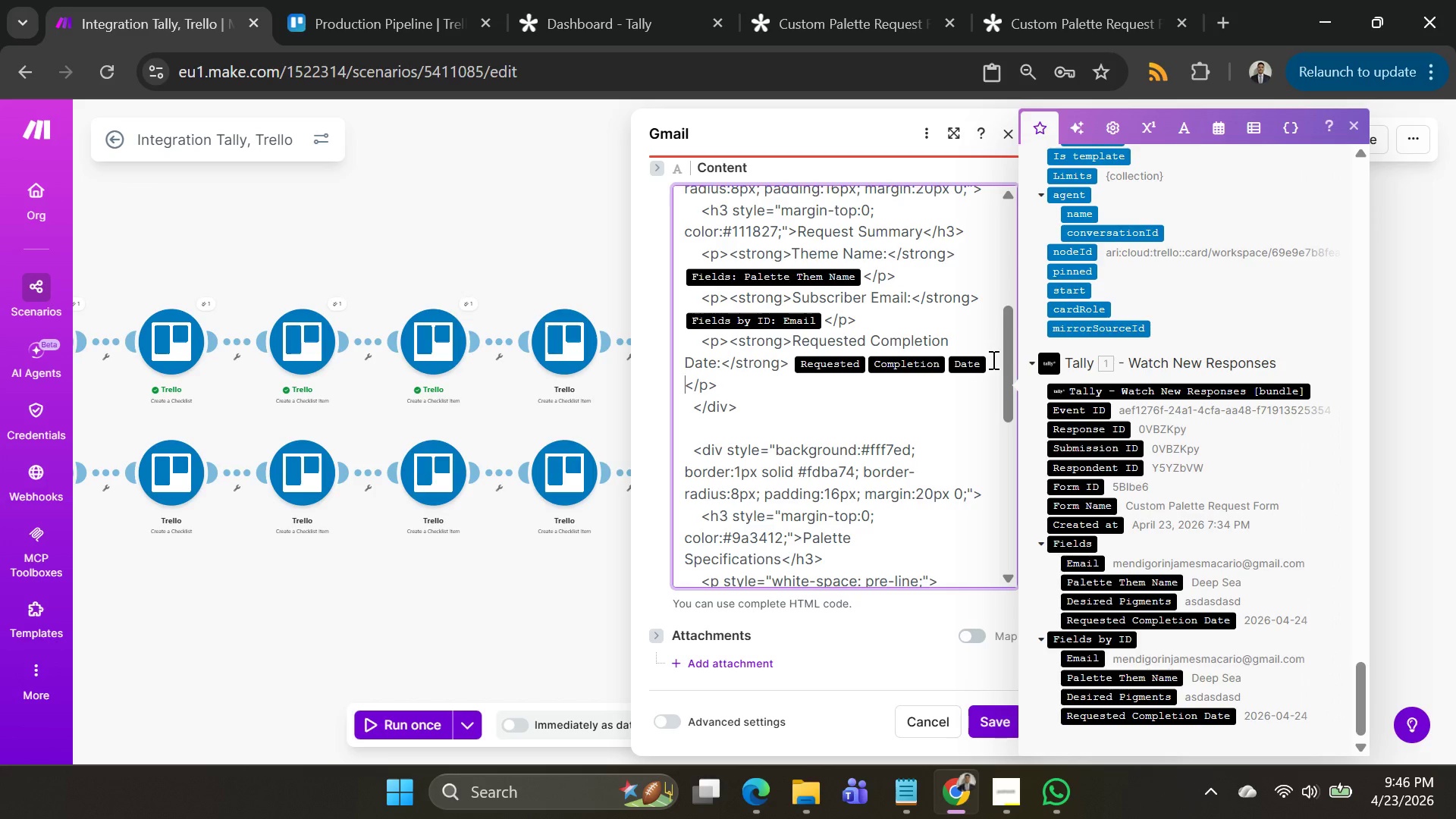 
left_click([992, 359])
 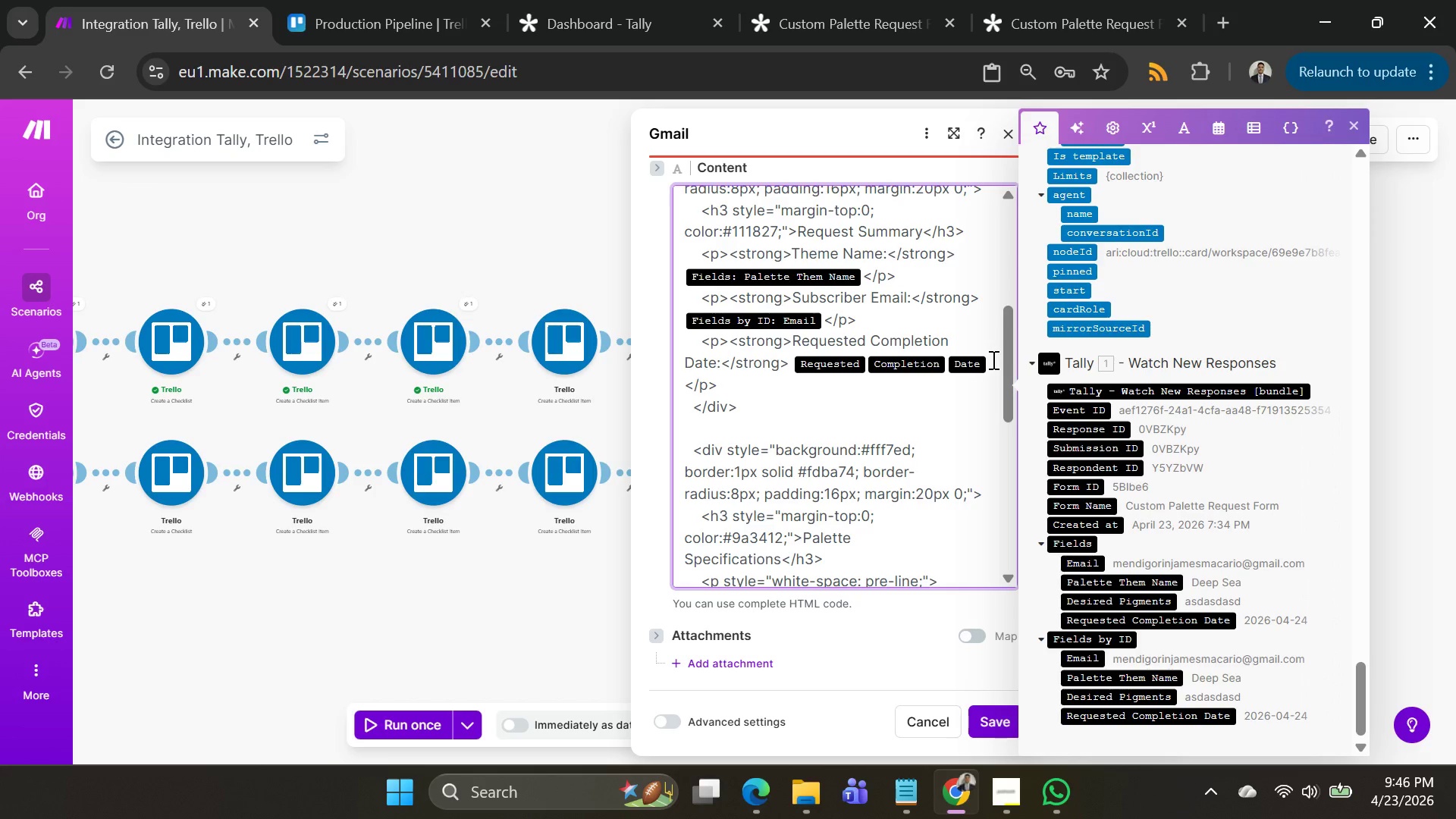 
key(Backspace)
 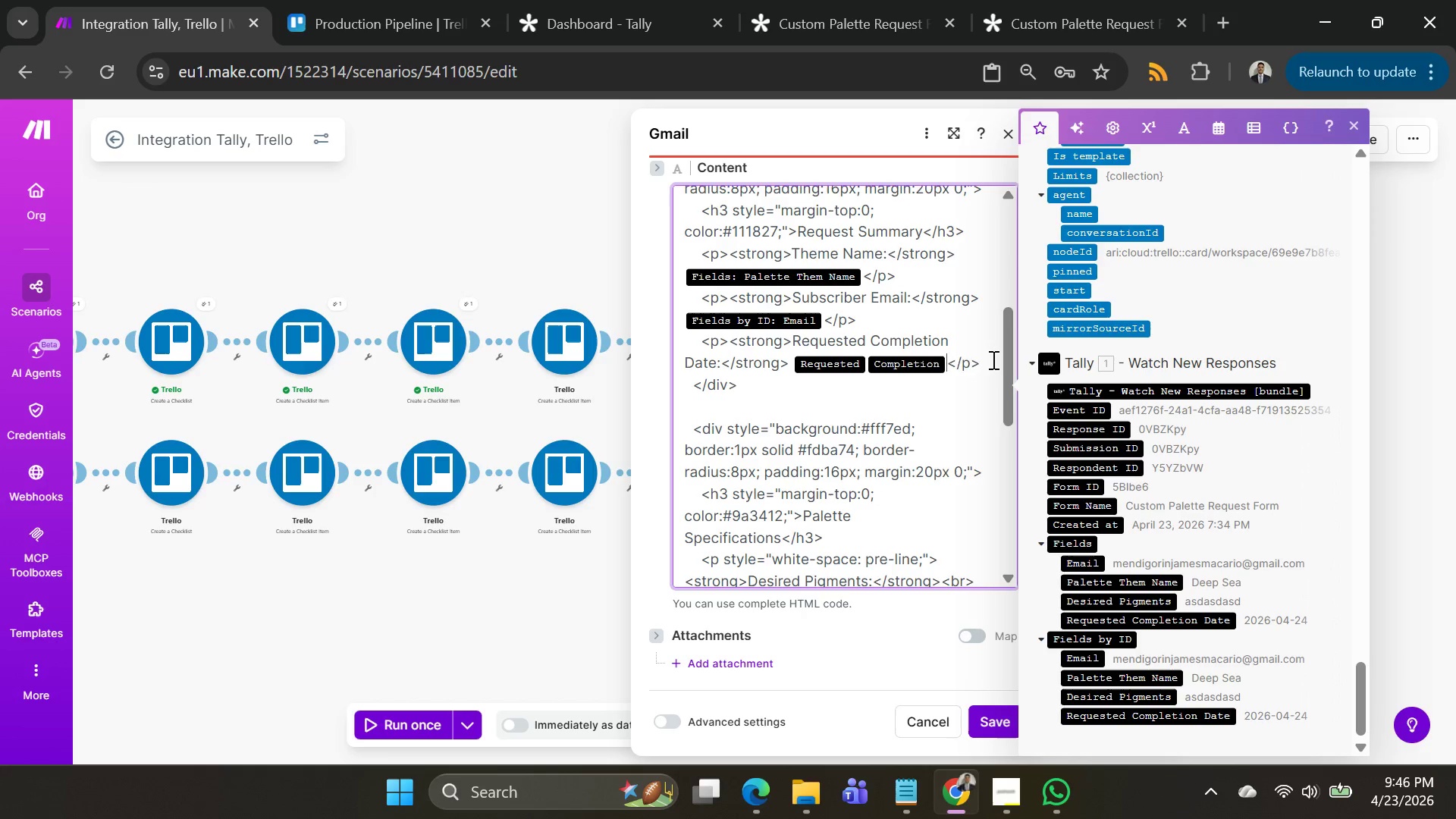 
key(Backspace)
 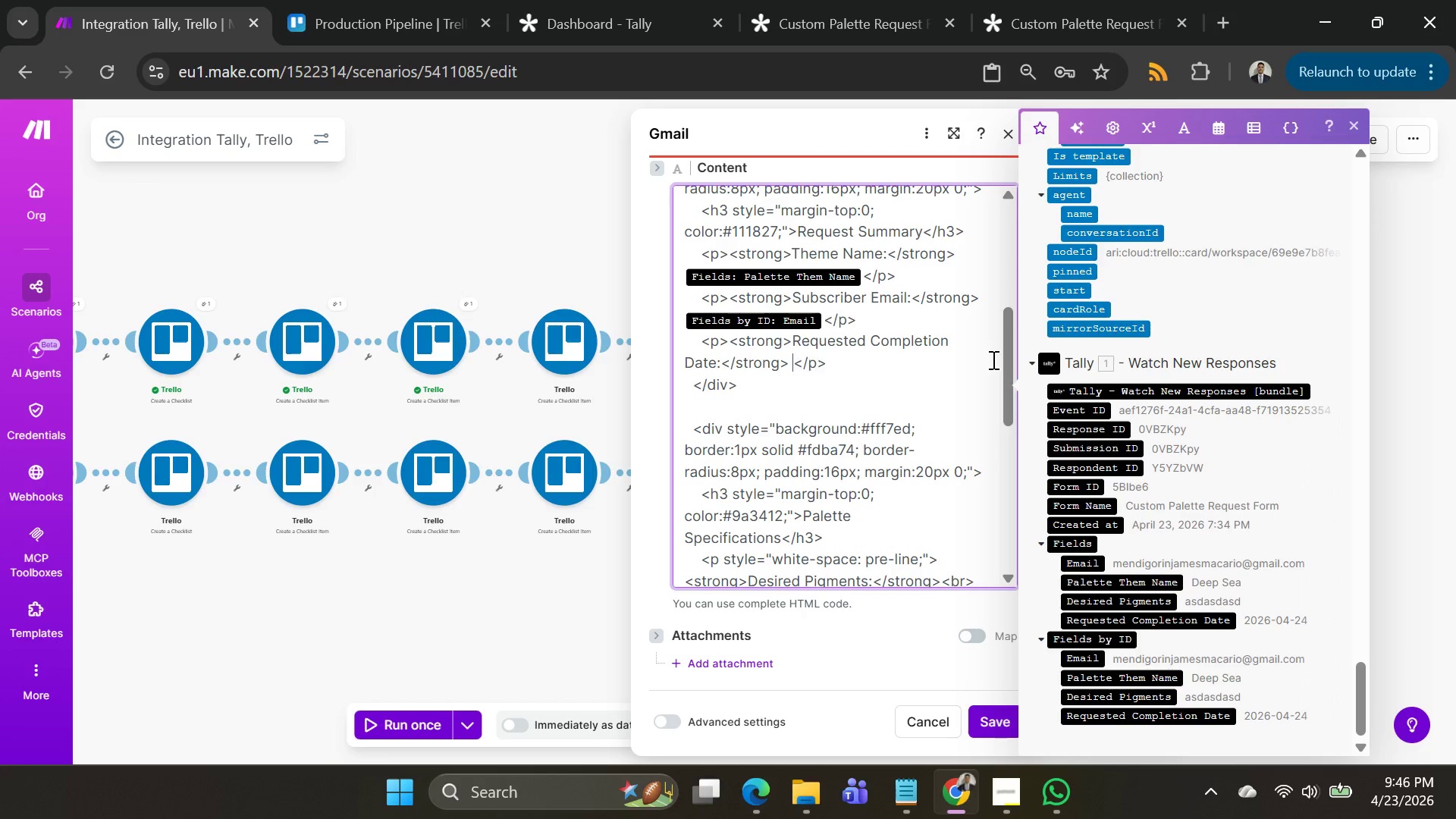 
key(Backspace)
 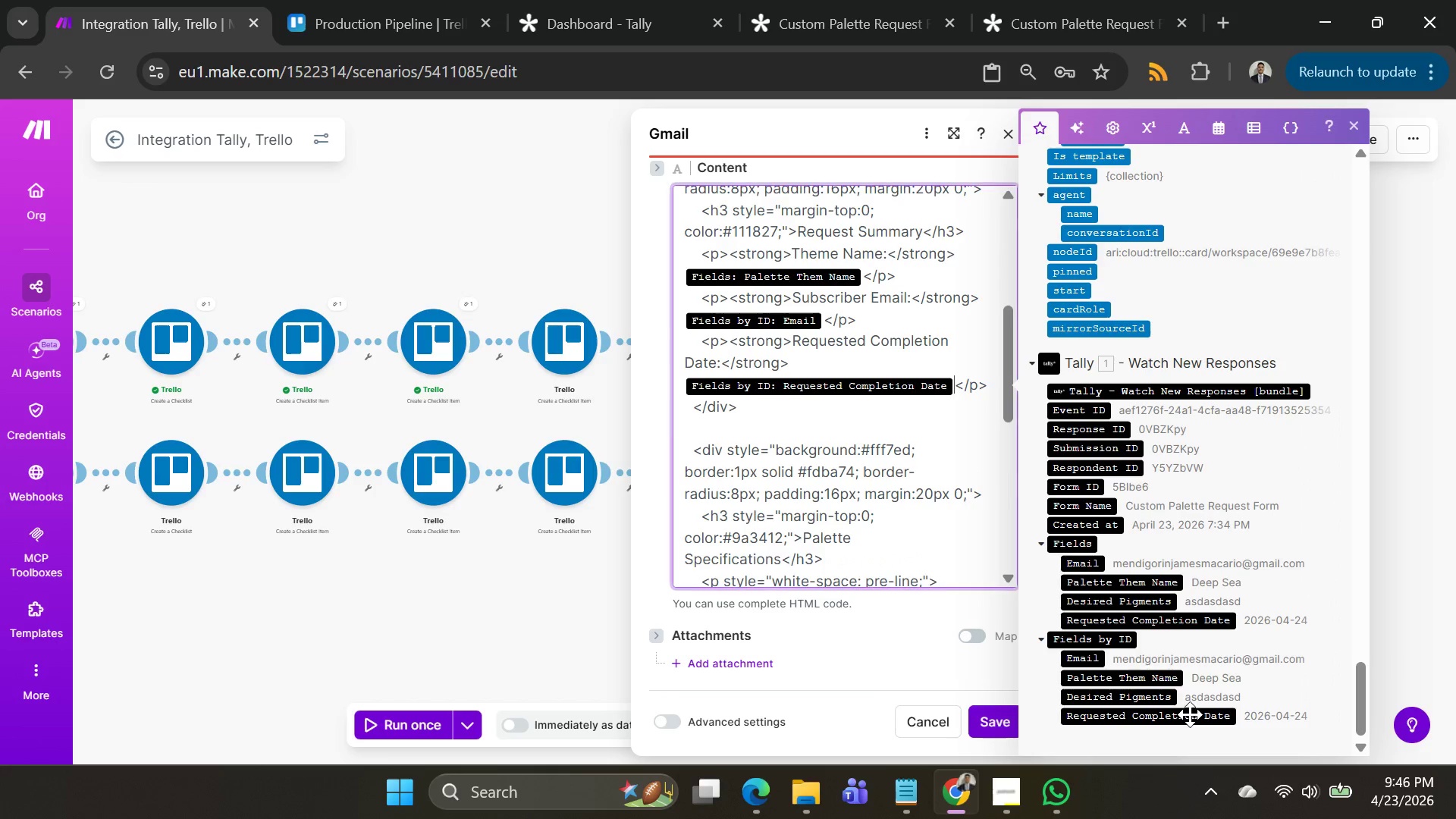 
scroll: coordinate [930, 494], scroll_direction: down, amount: 3.0
 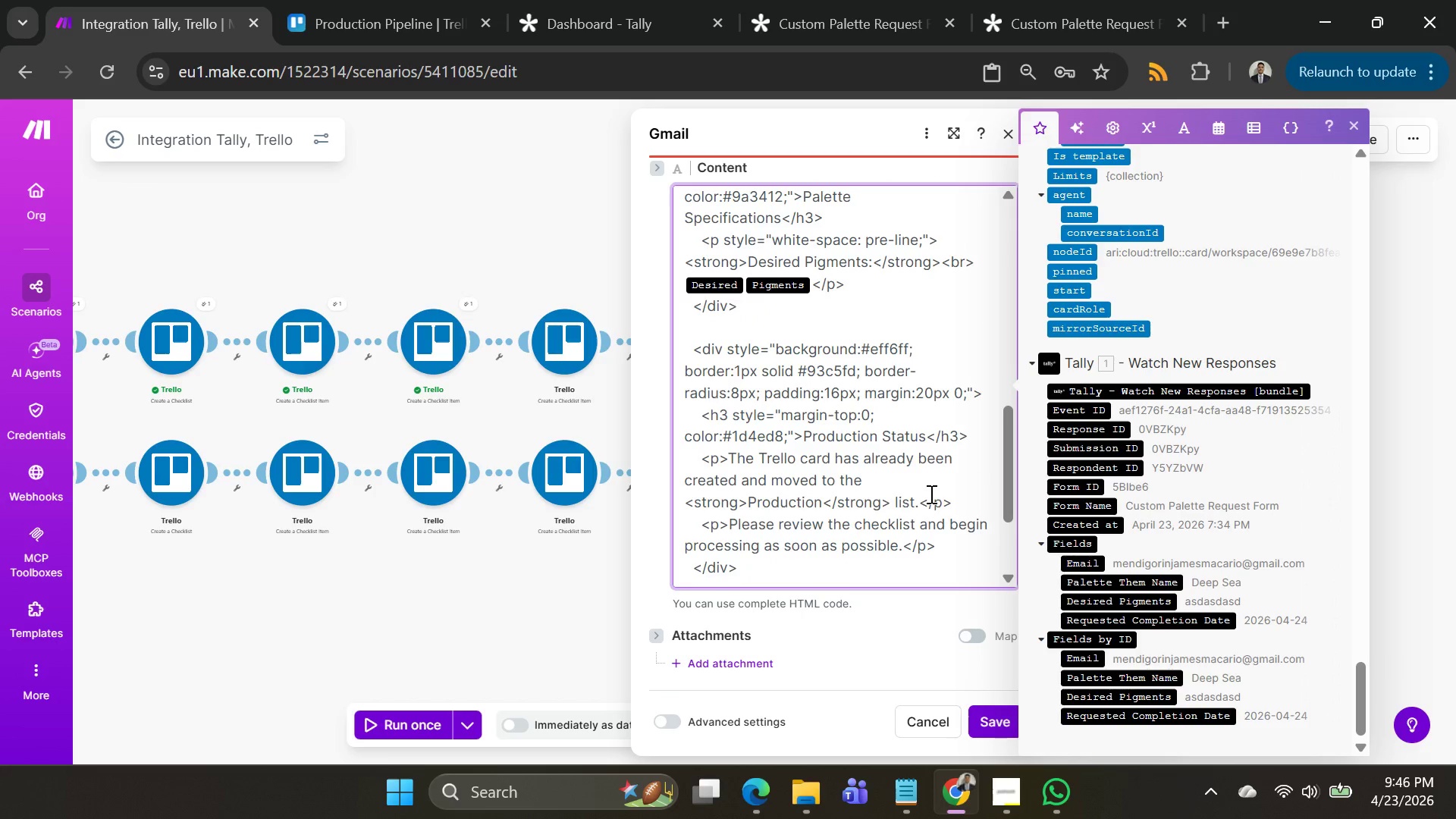 
scroll: coordinate [930, 494], scroll_direction: up, amount: 1.0
 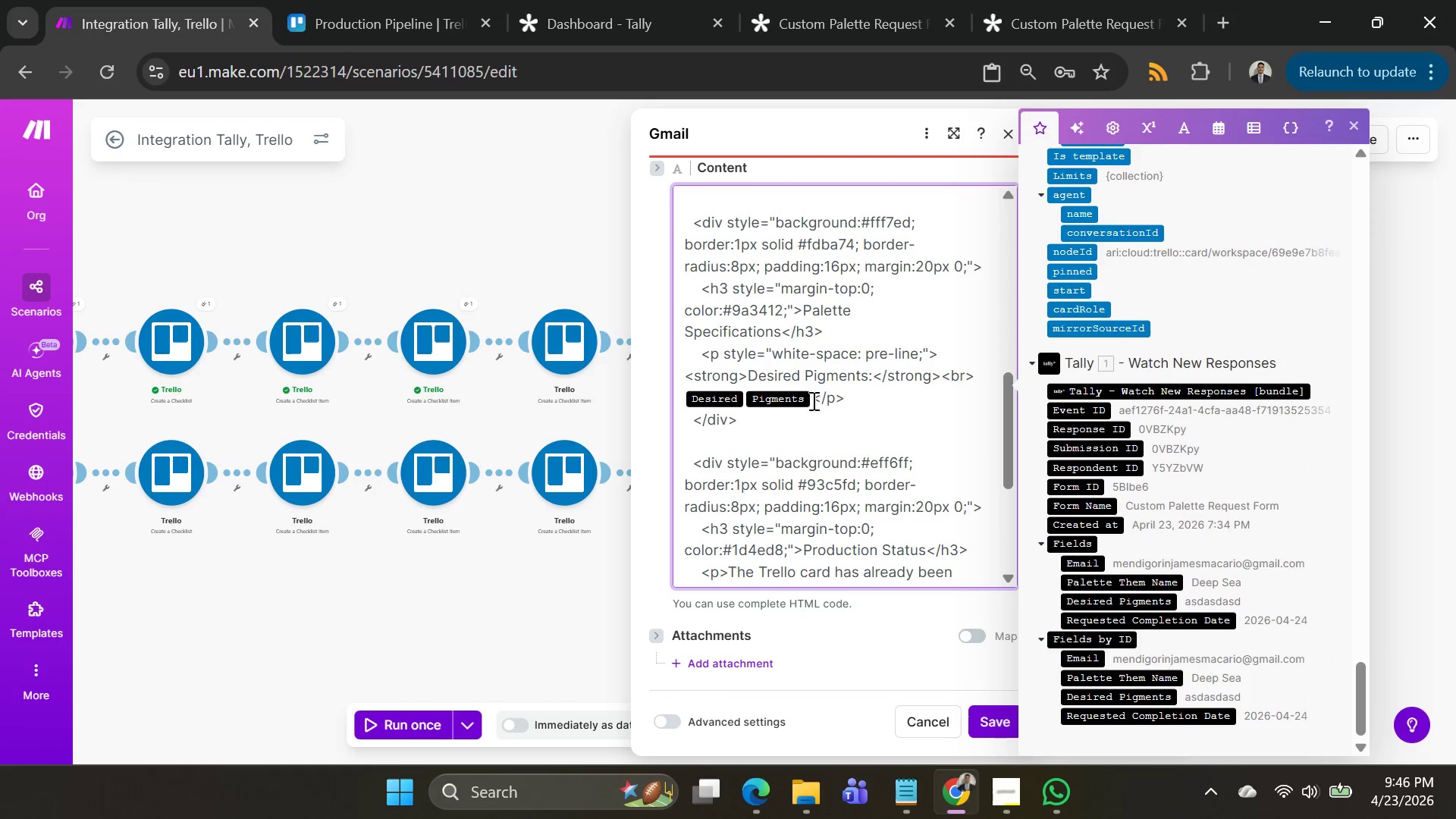 
left_click([811, 395])
 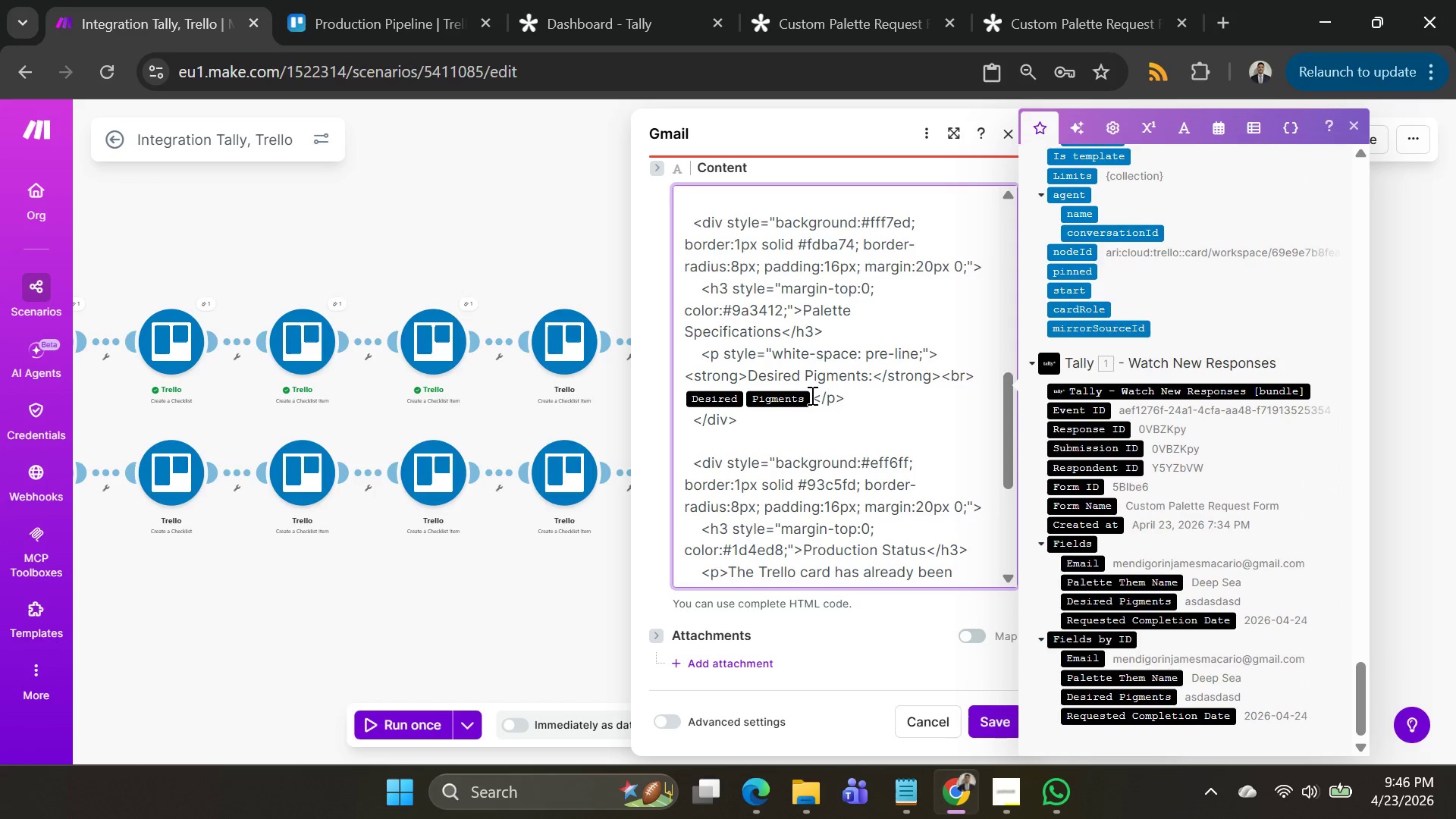 
key(Backspace)
 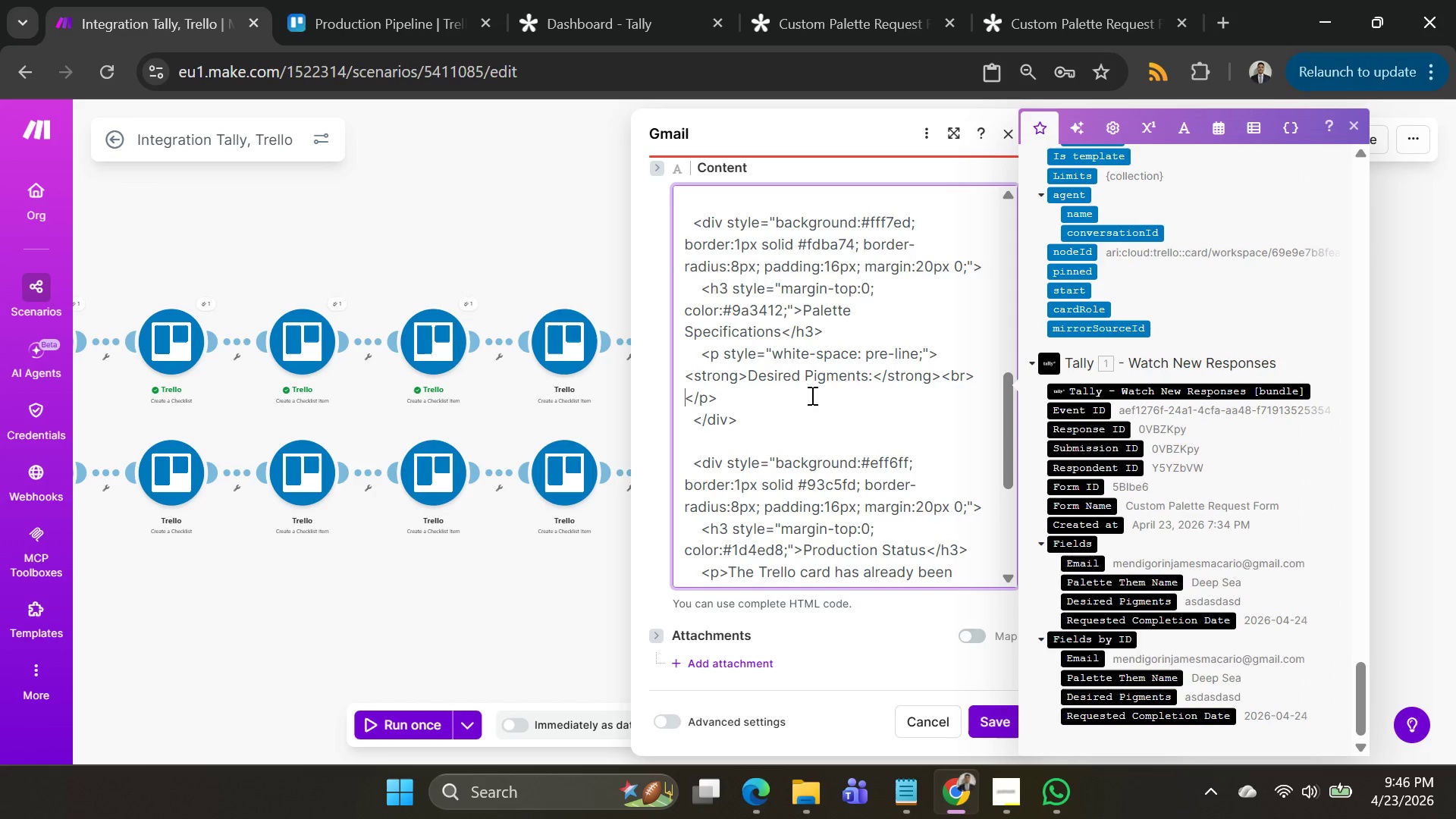 
key(Backspace)
 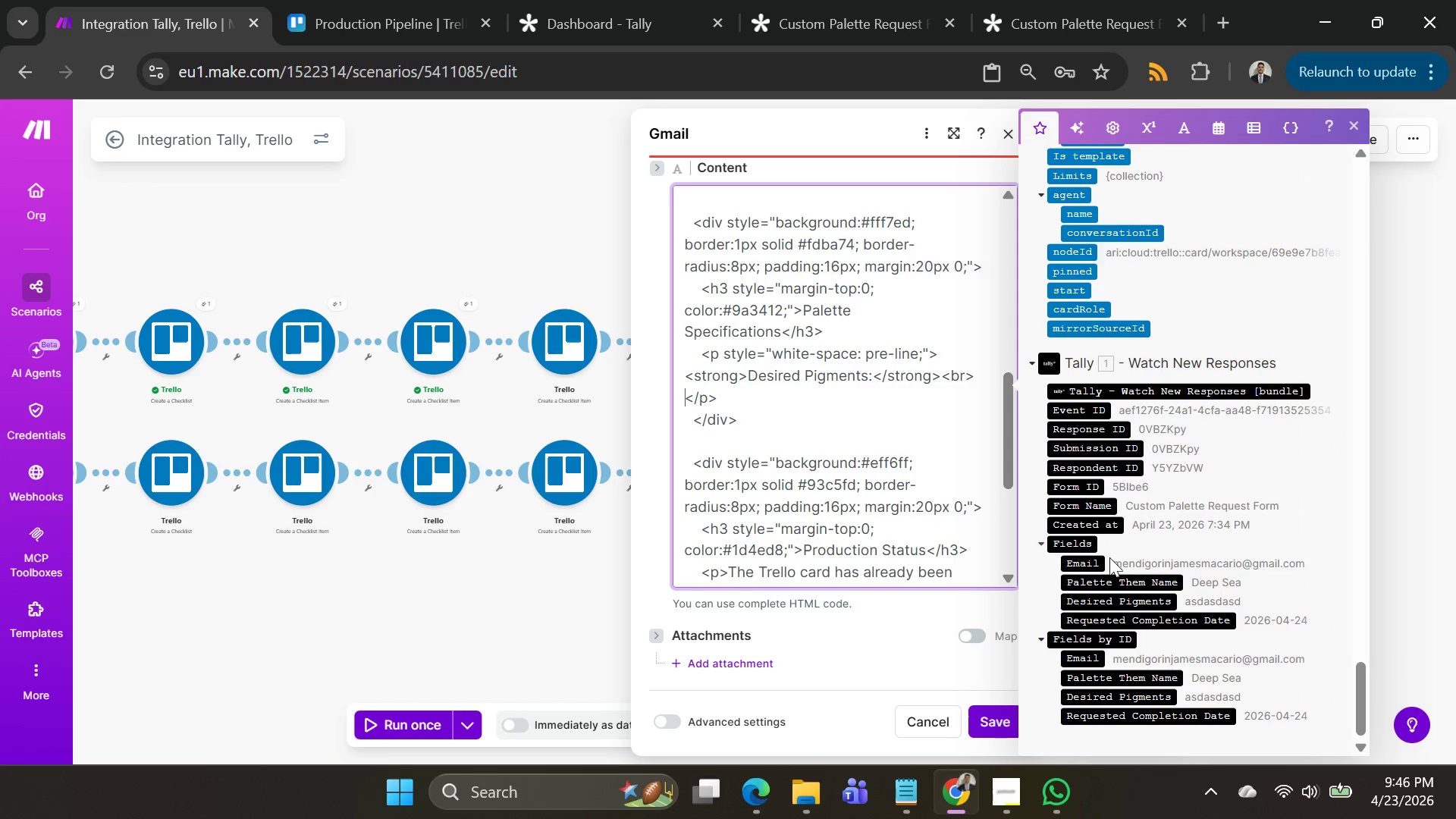 
scroll: coordinate [1155, 600], scroll_direction: down, amount: 2.0
 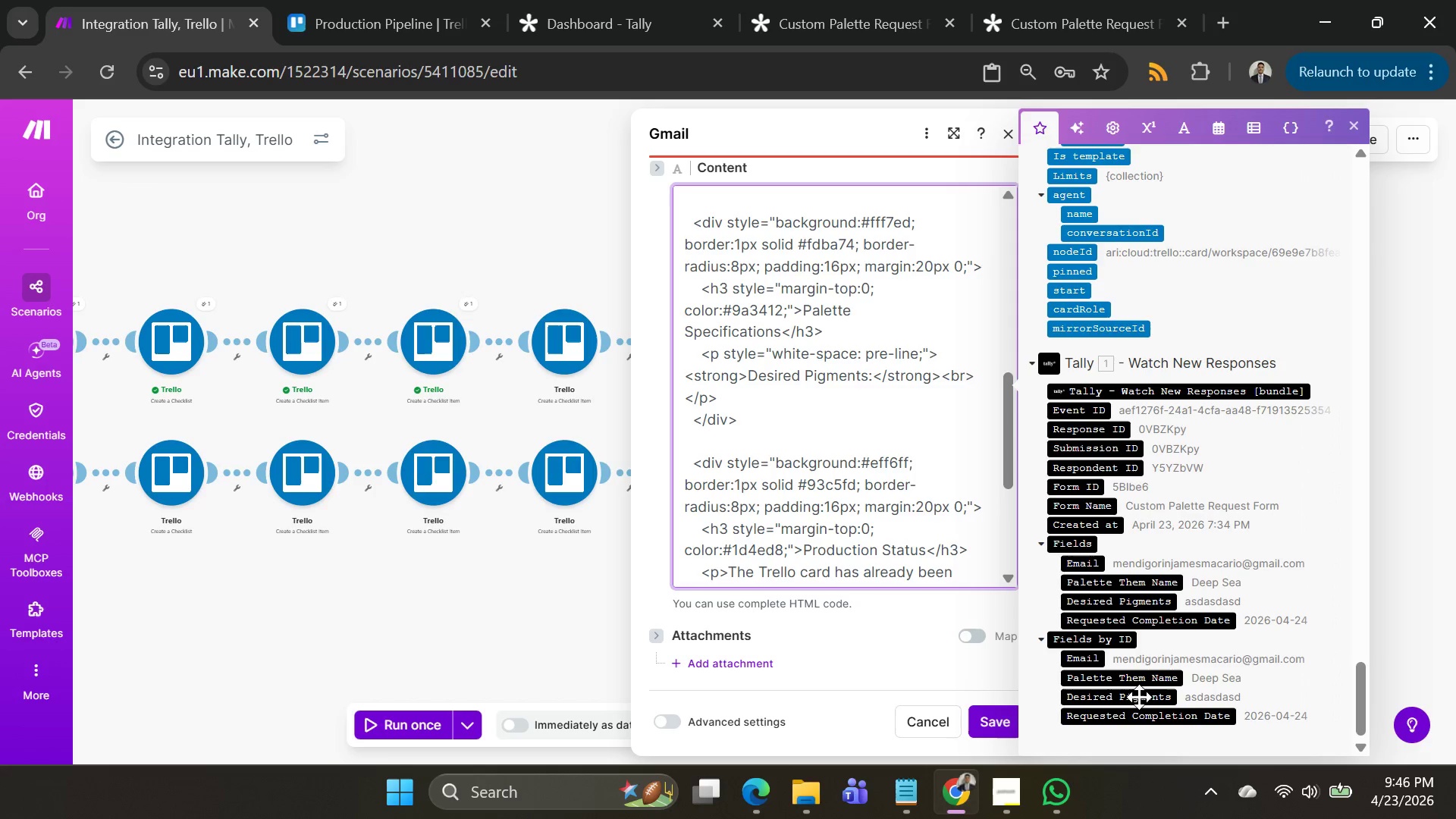 
left_click([1139, 698])
 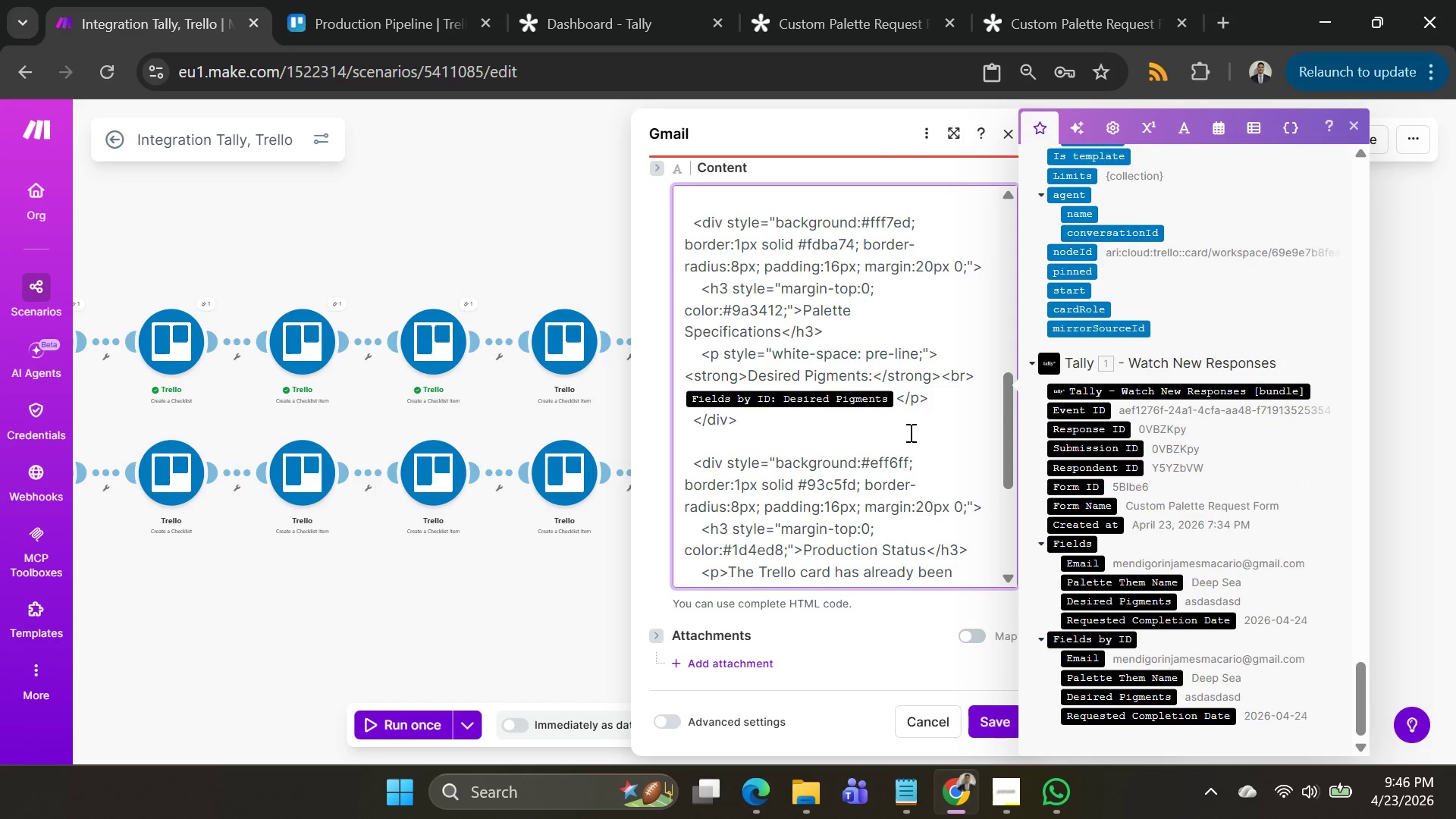 
scroll: coordinate [918, 428], scroll_direction: down, amount: 8.0
 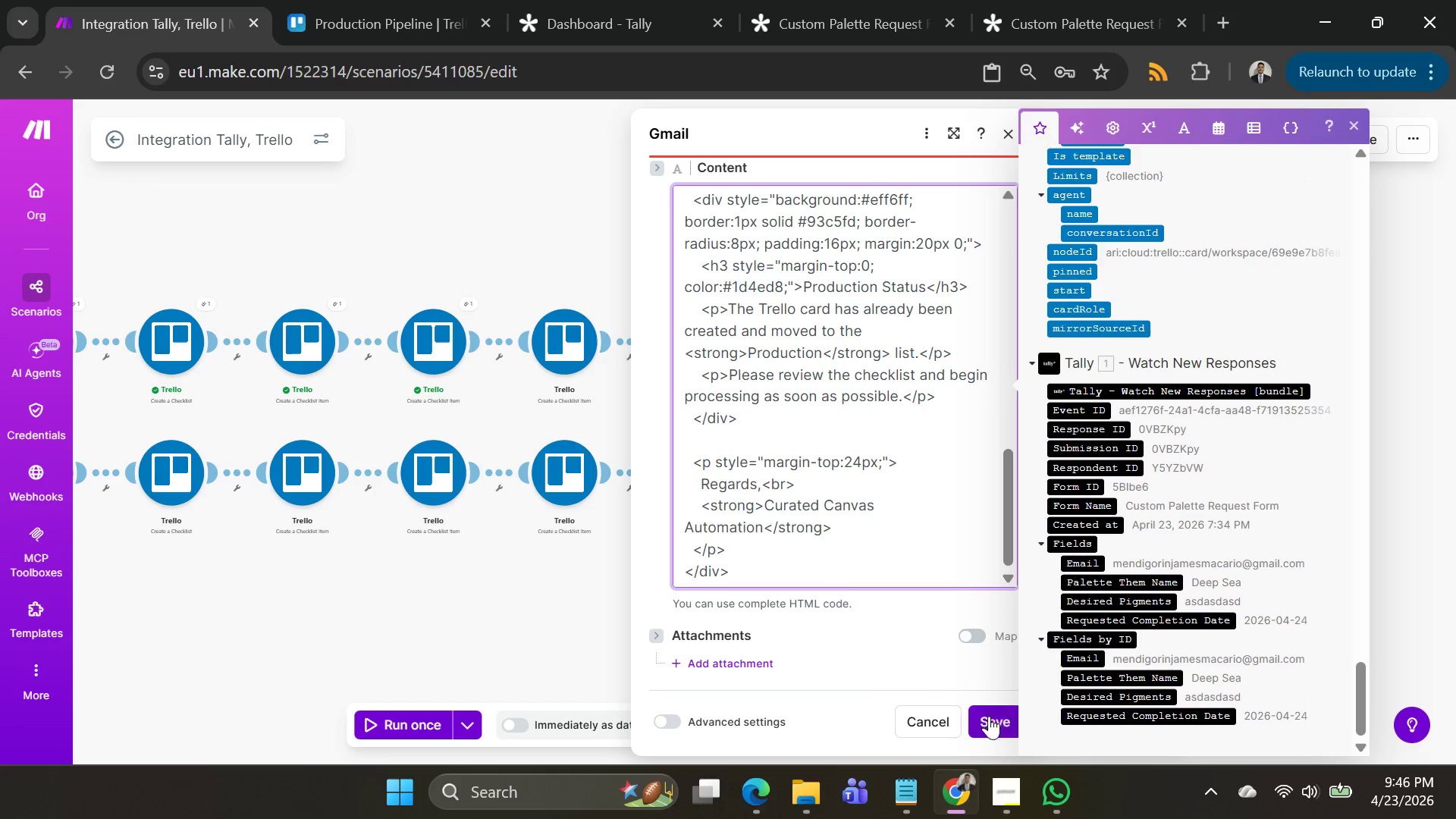 
left_click([990, 718])
 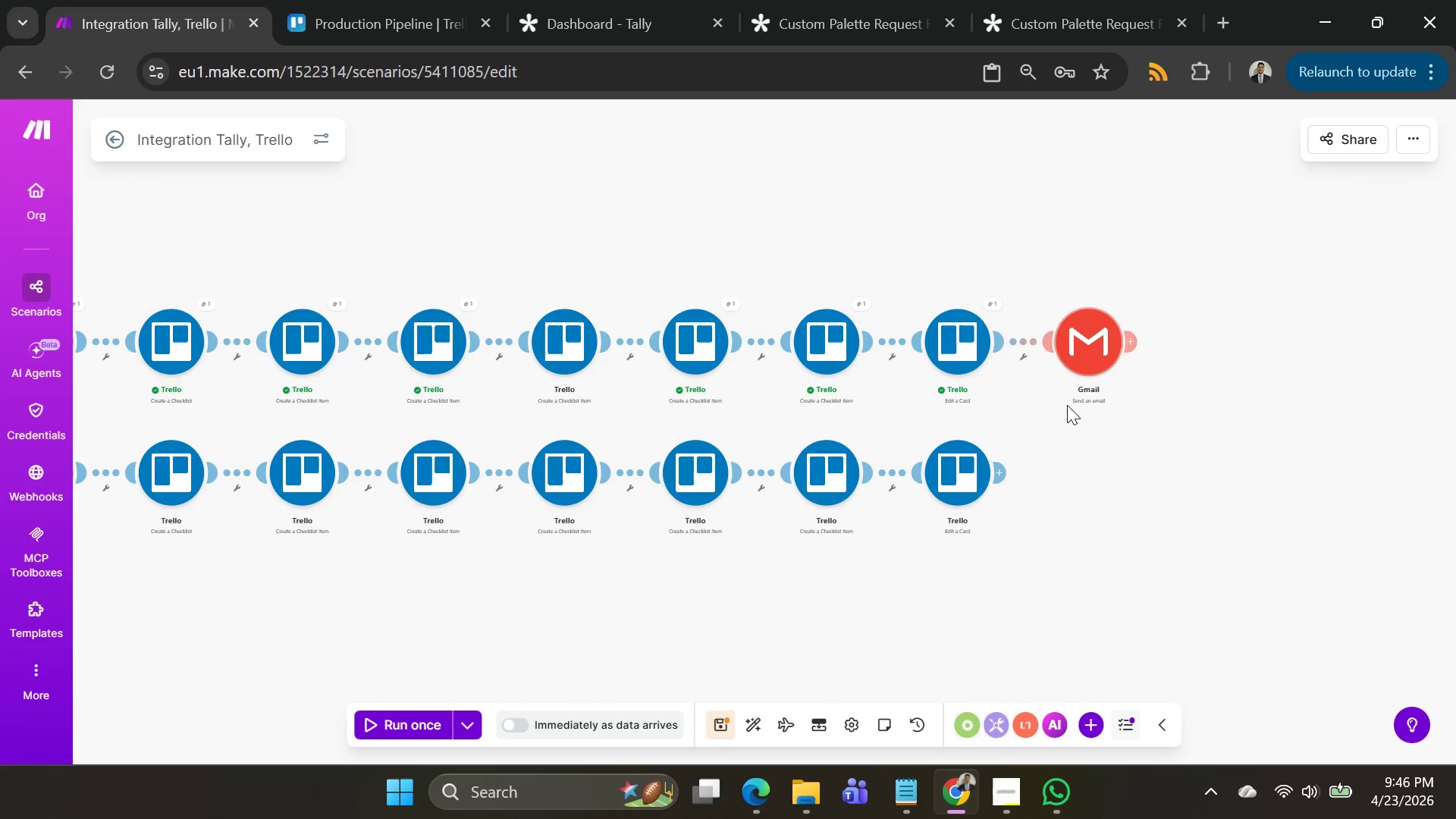 
left_click([1009, 469])
 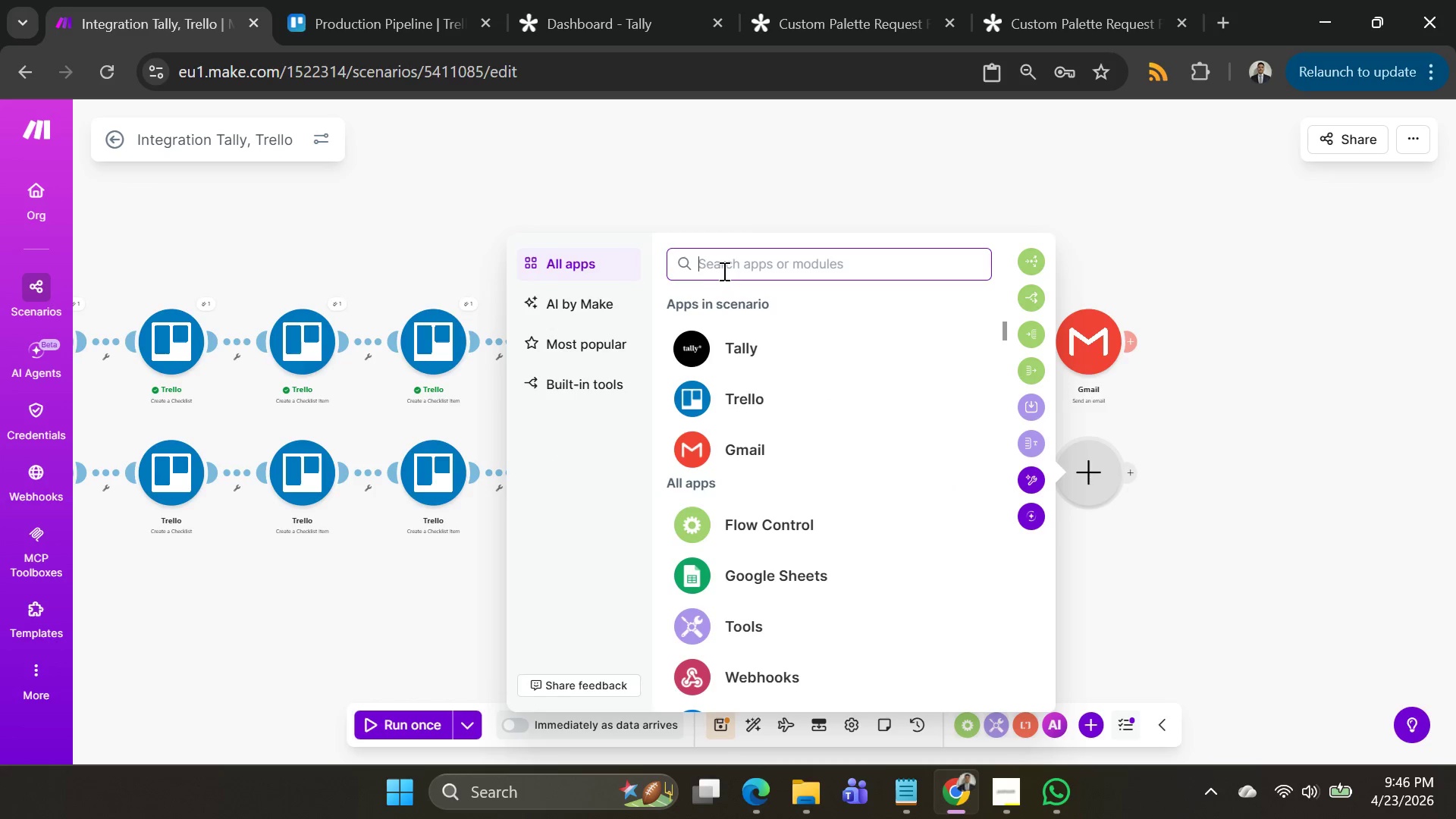 
left_click([1277, 296])
 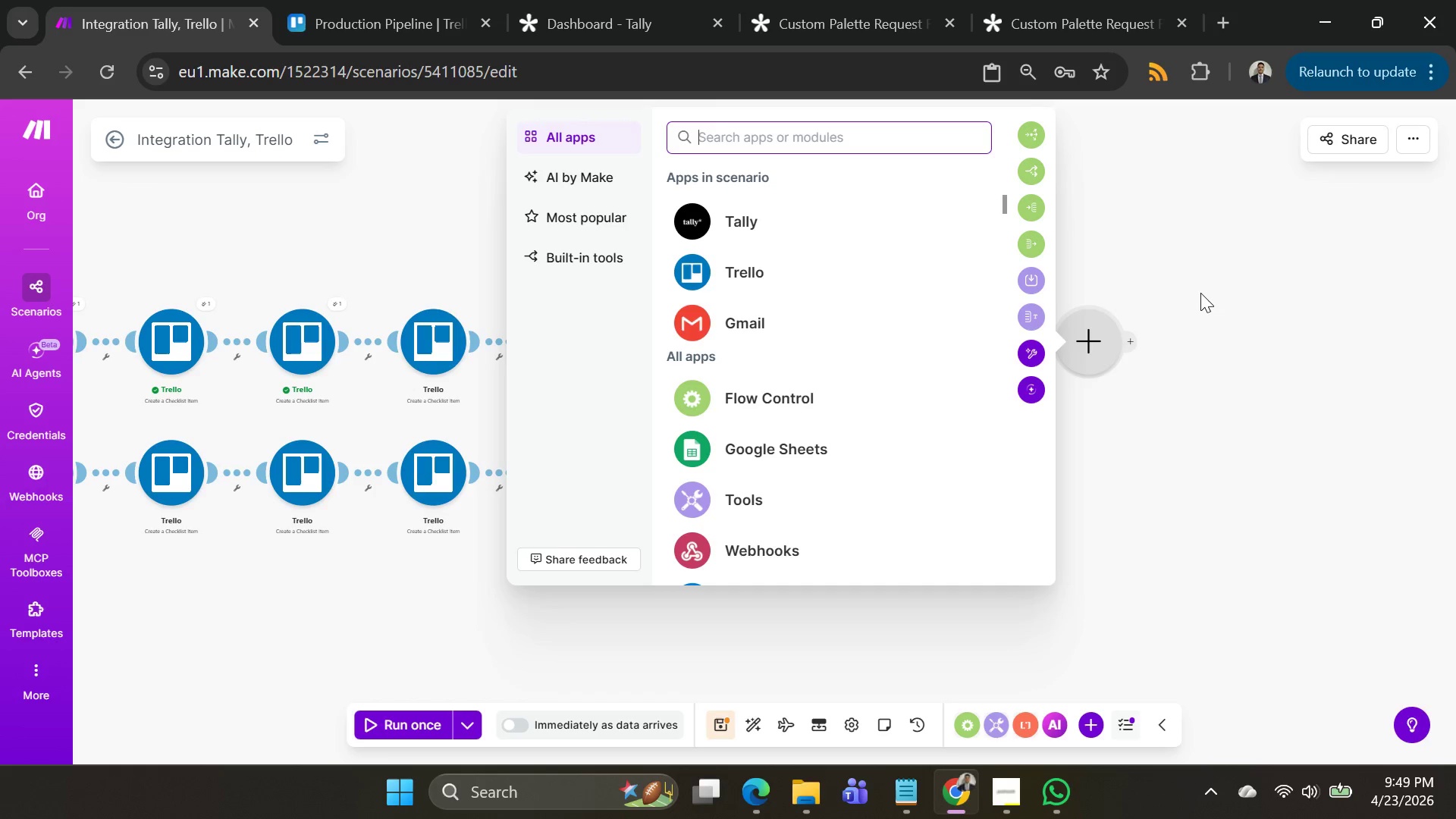 
wait(158.08)
 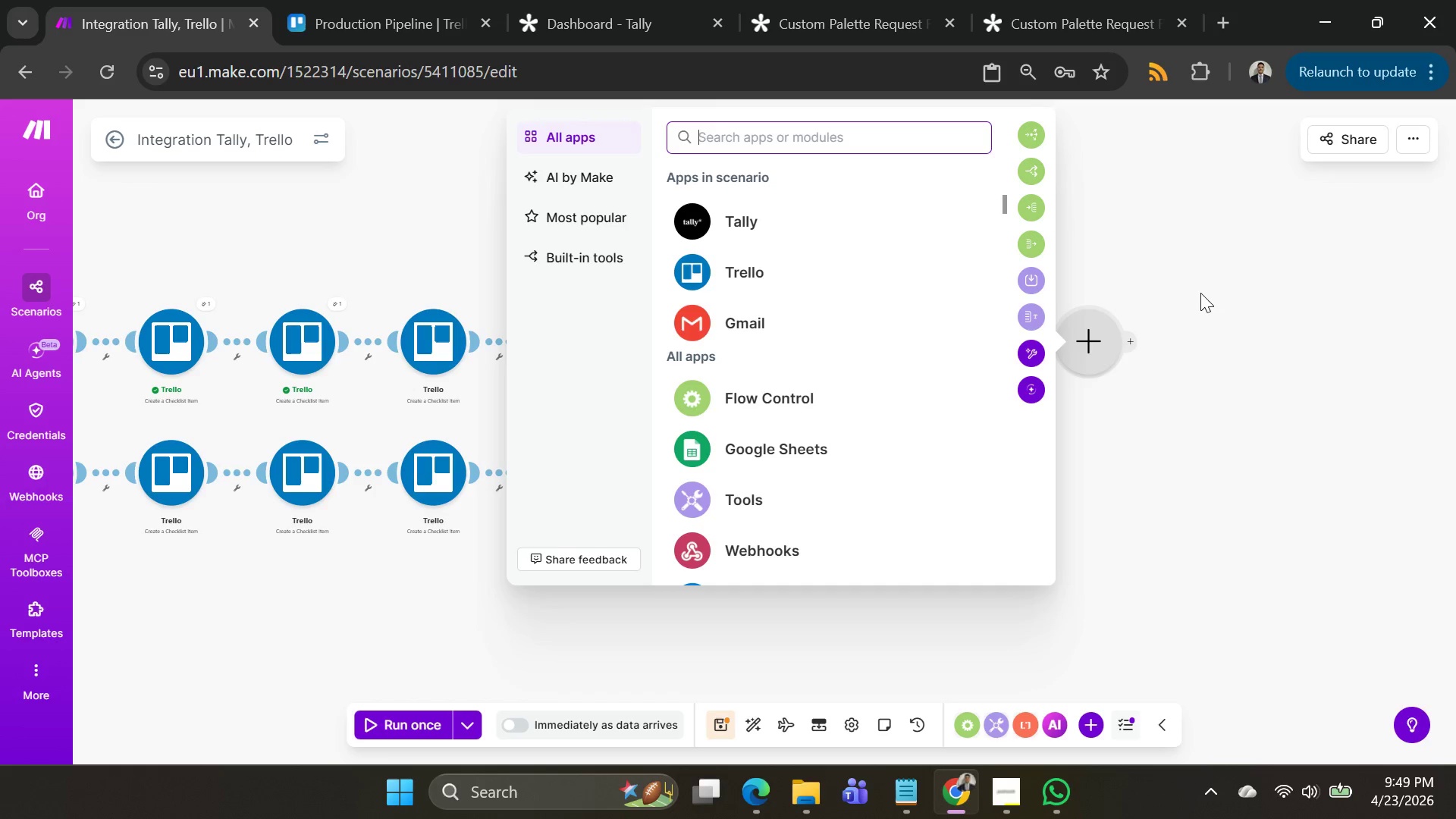 
left_click([1195, 518])
 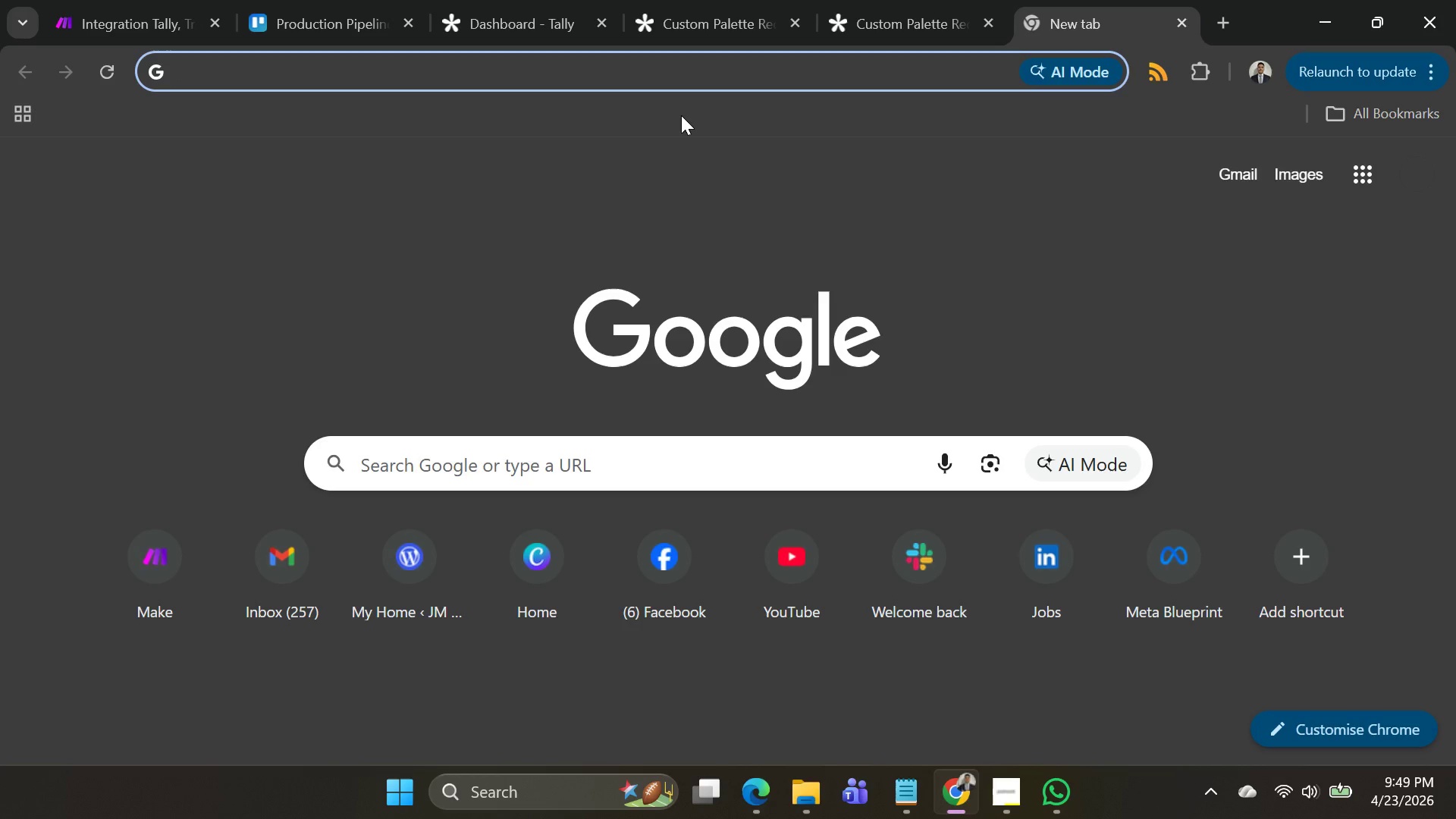 
type(slack)
 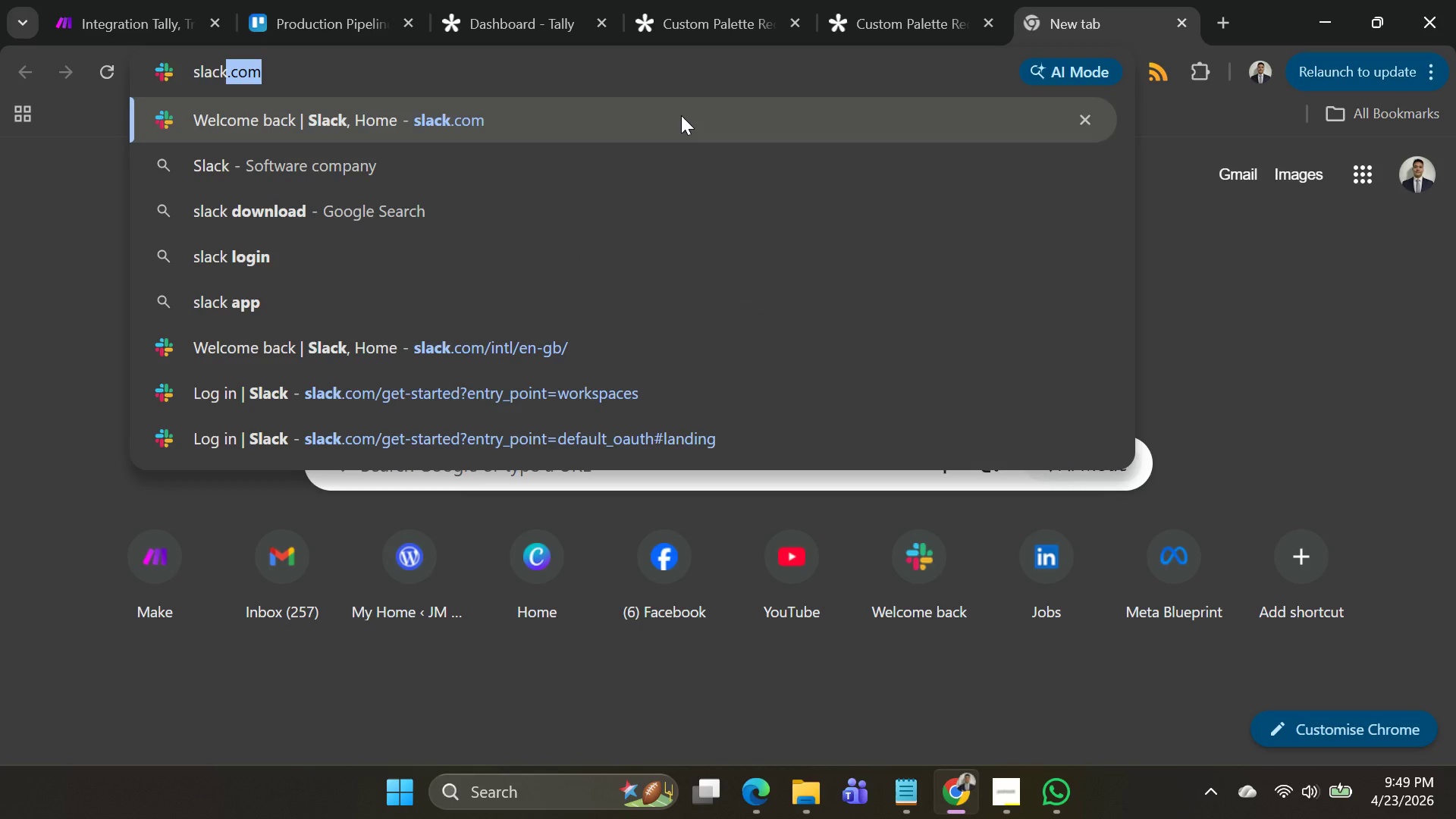 
key(Enter)
 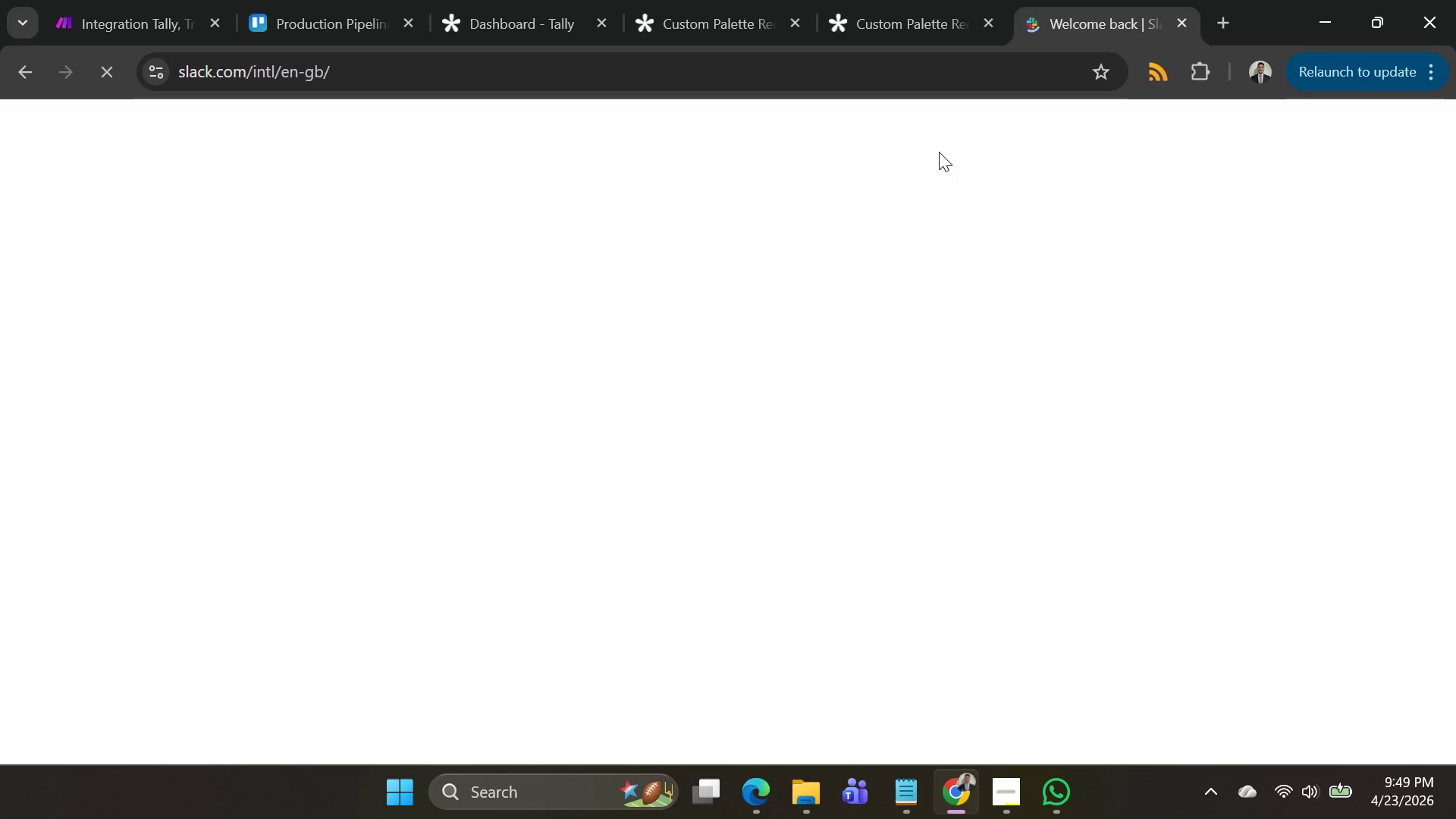 
scroll: coordinate [376, 570], scroll_direction: down, amount: 24.0
 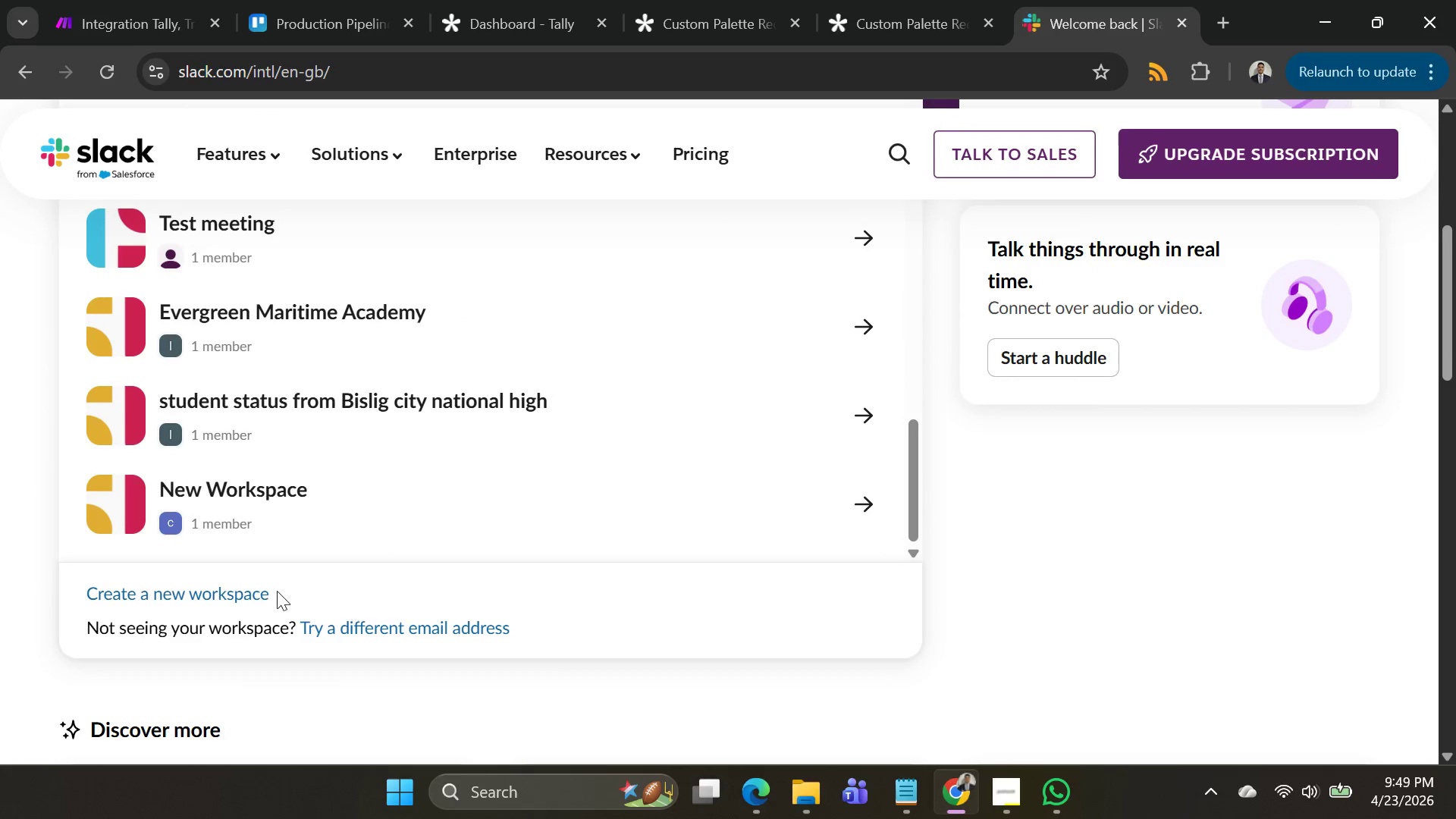 
left_click([253, 588])
 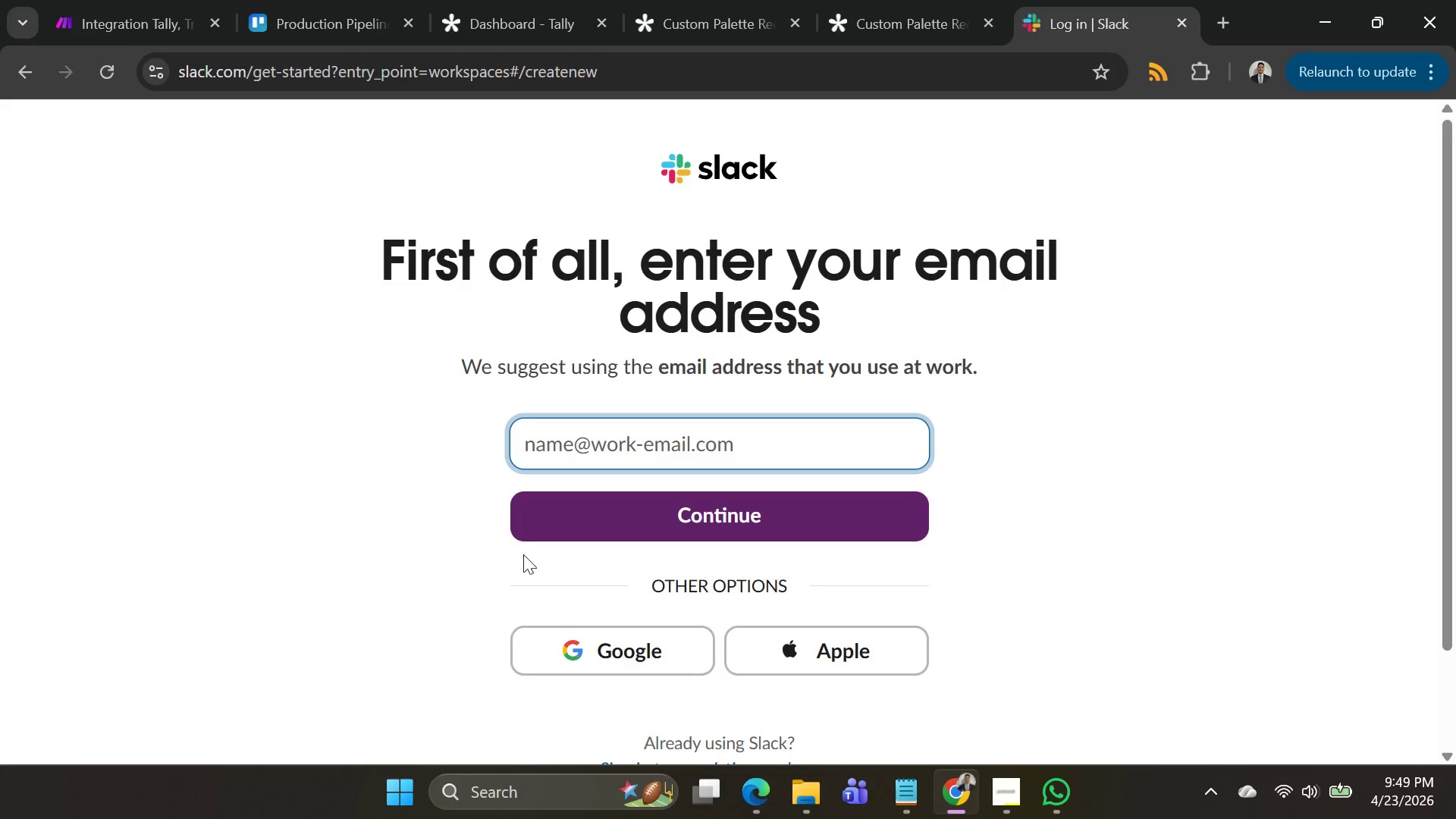 
left_click([656, 641])
 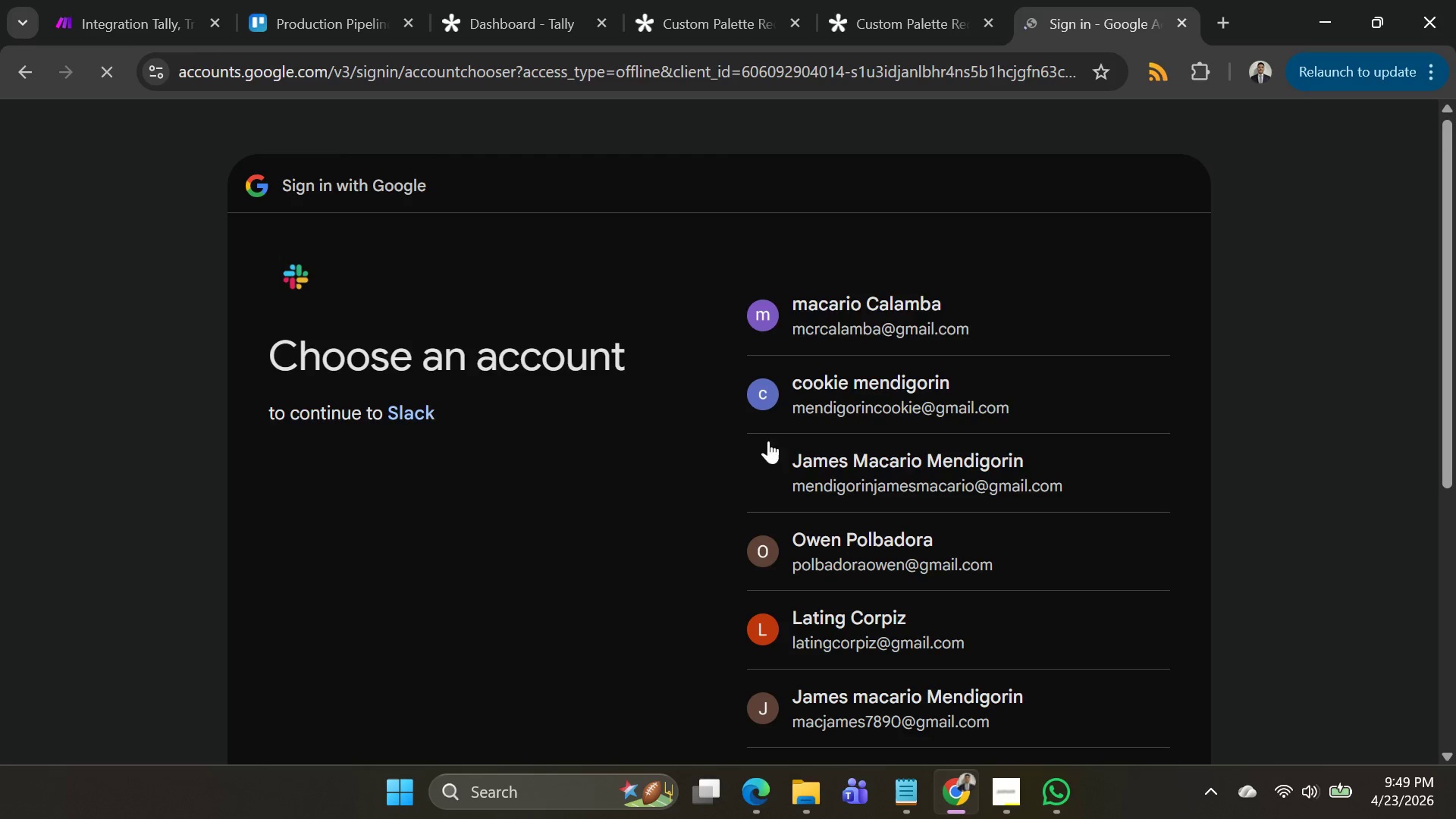 
scroll: coordinate [865, 519], scroll_direction: down, amount: 3.0
 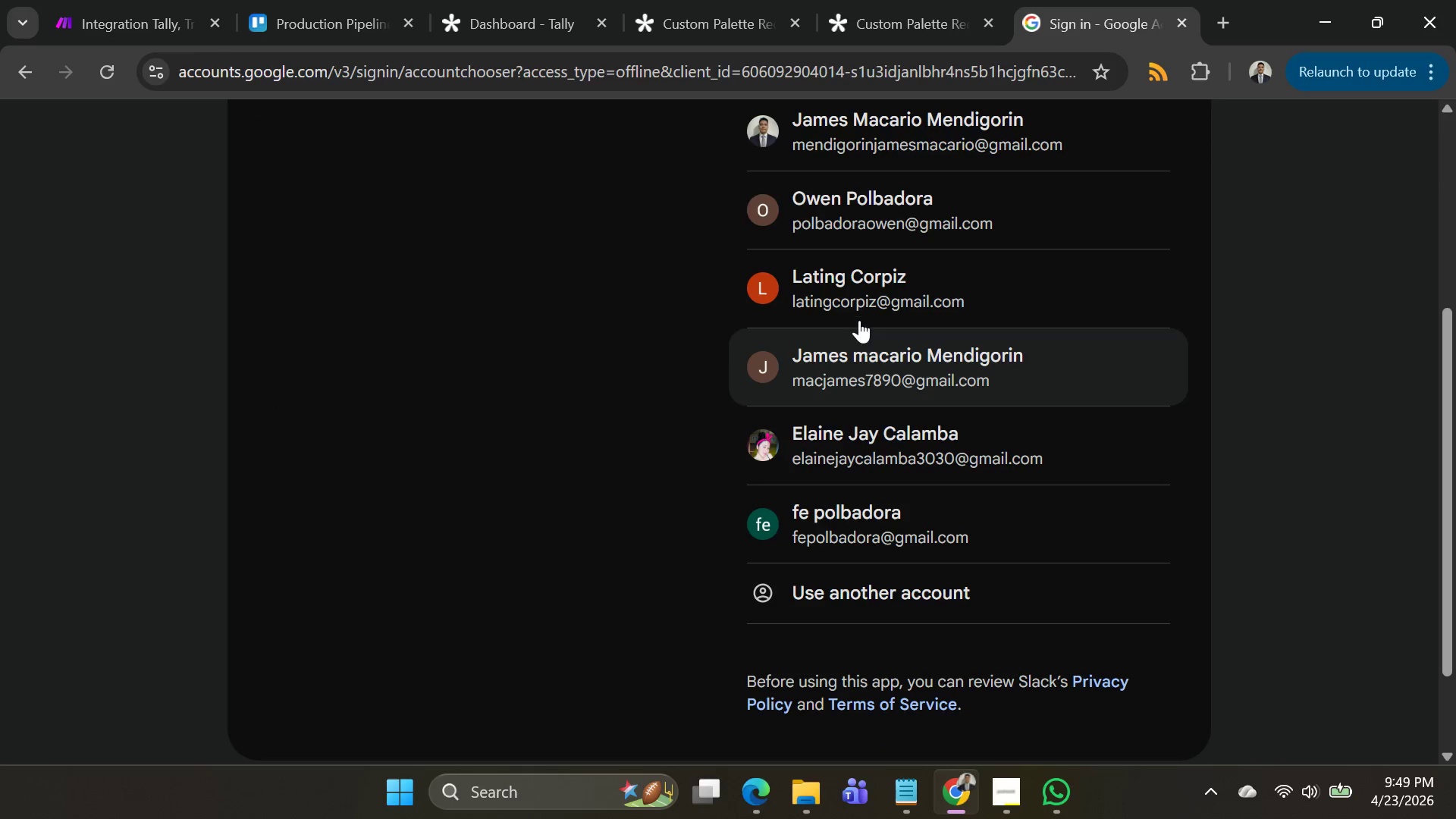 
left_click([852, 306])
 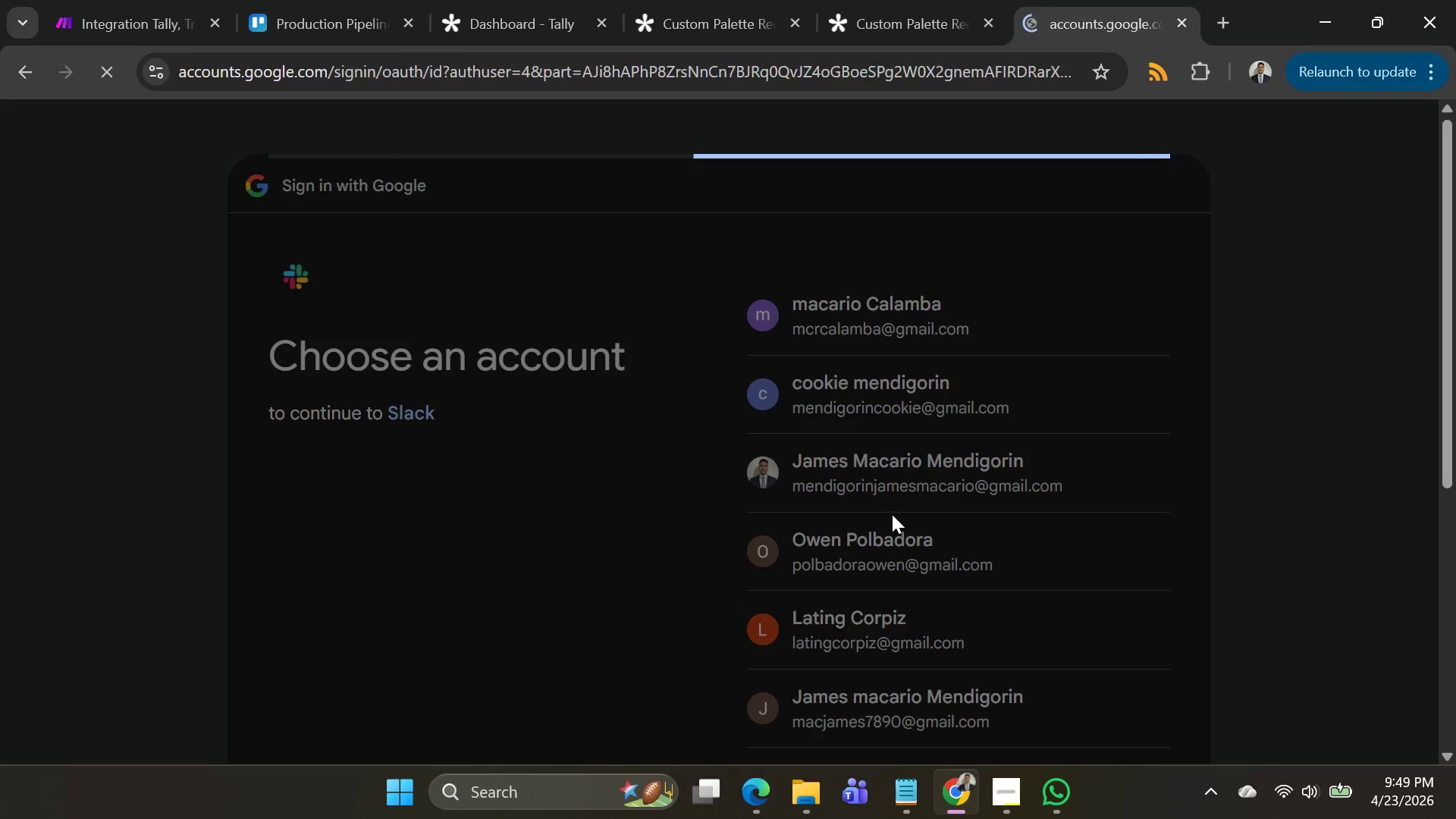 
left_click([1052, 567])
 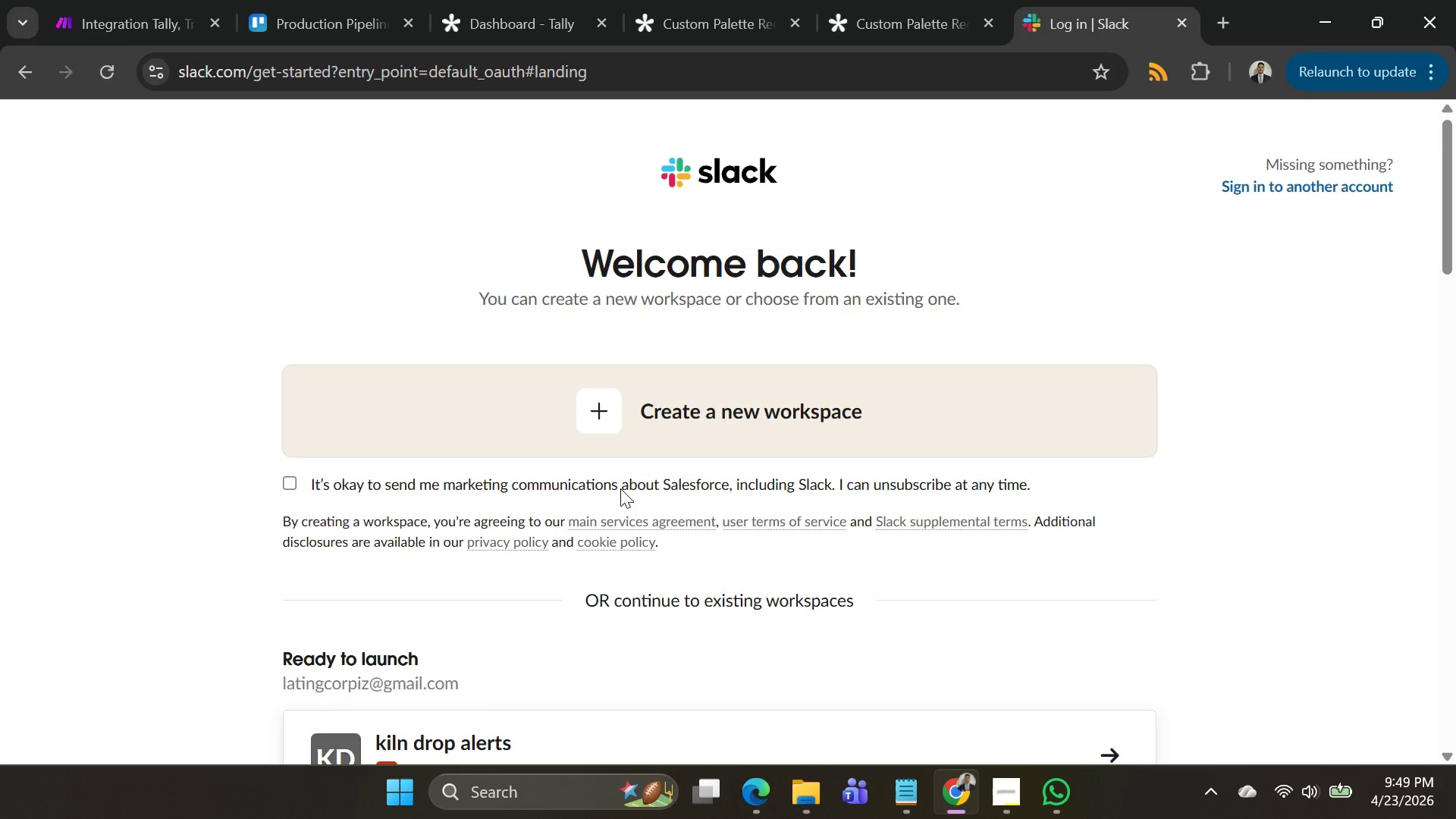 
wait(6.58)
 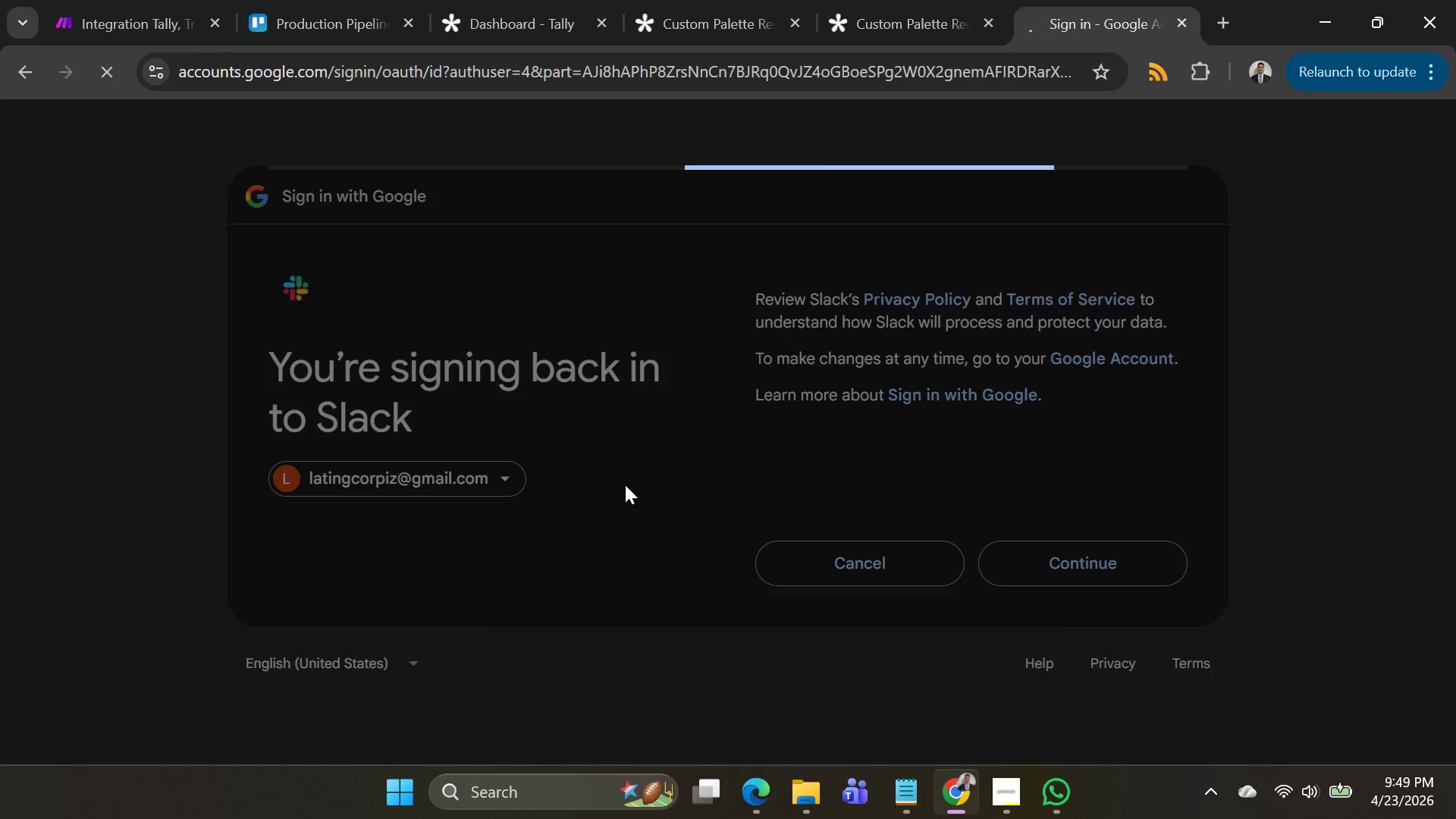 
left_click([604, 399])
 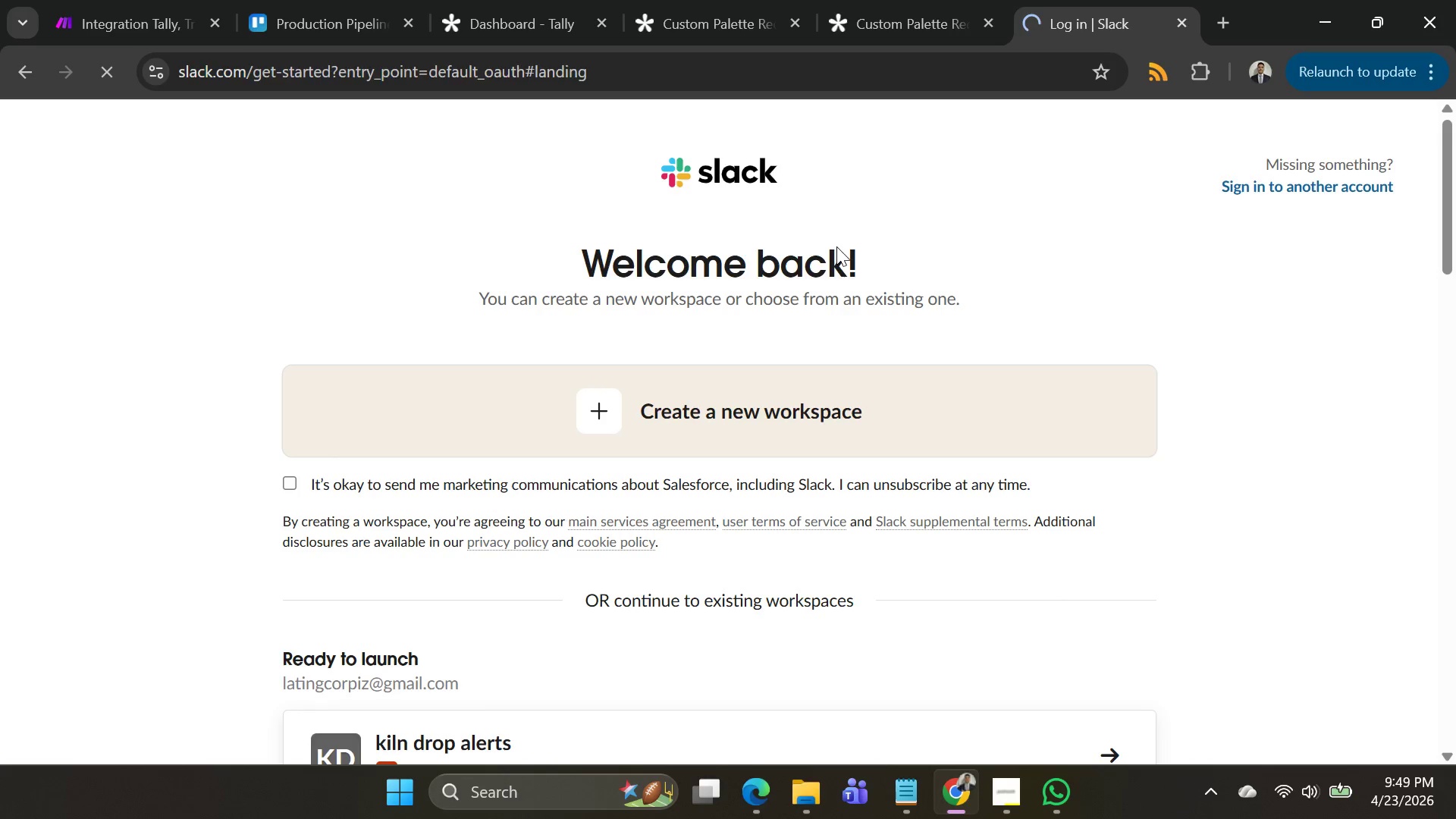 
left_click([1026, 799])